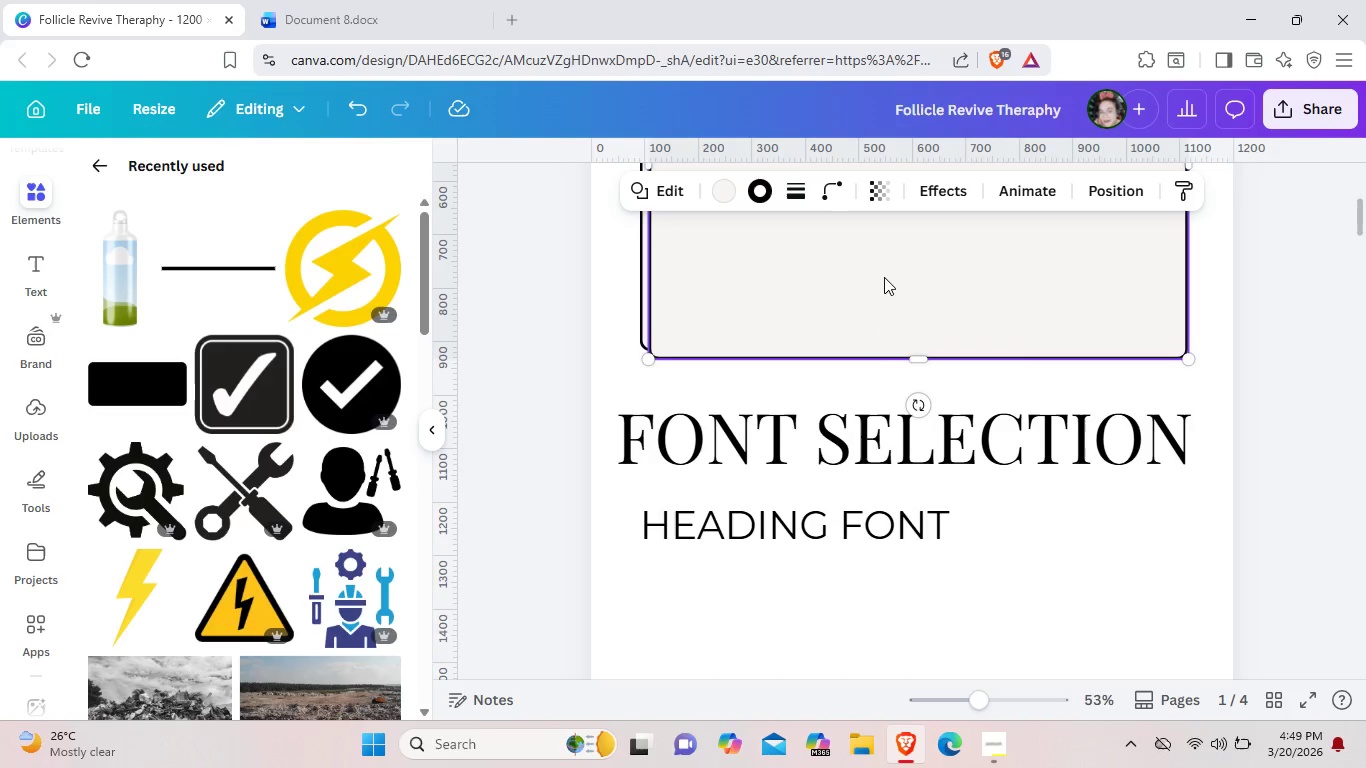 
left_click_drag(start_coordinate=[884, 276], to_coordinate=[886, 685])
 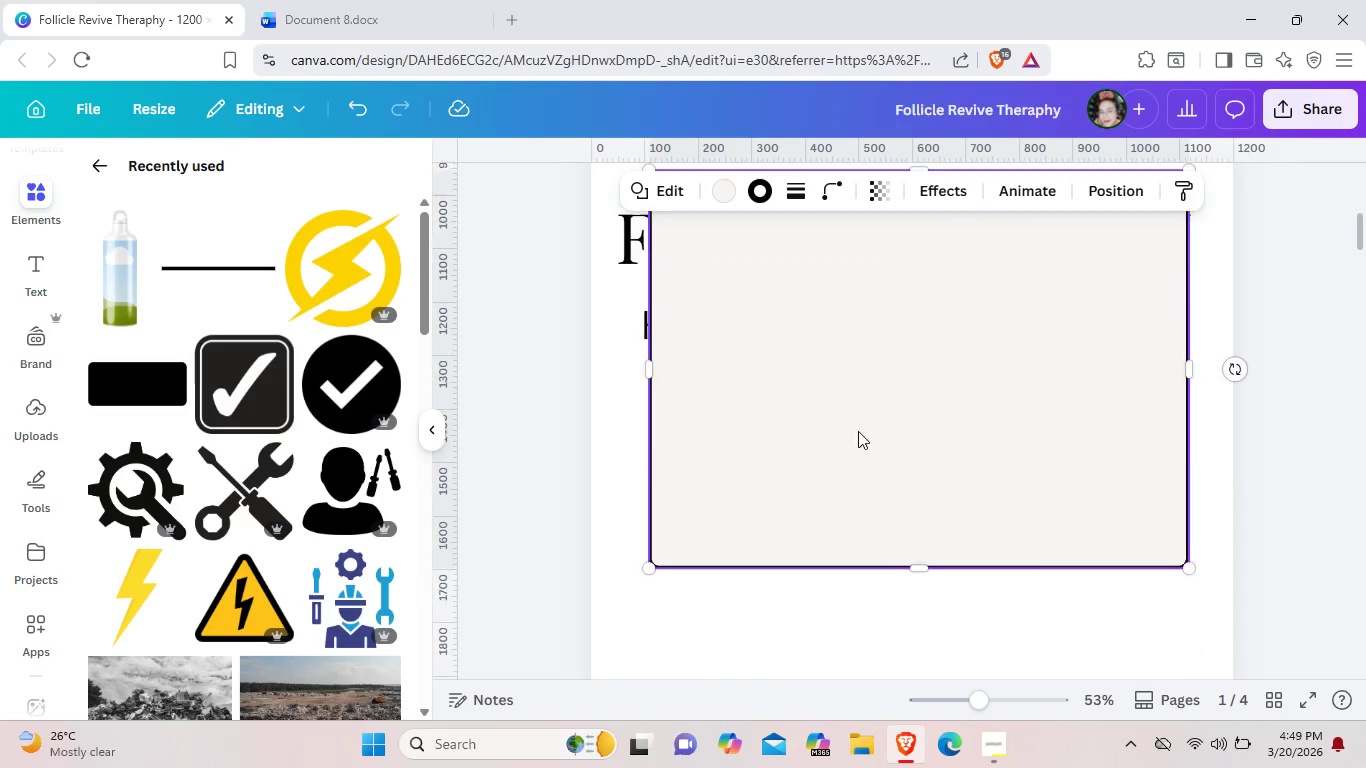 
scroll: coordinate [850, 695], scroll_direction: down, amount: 2.0
 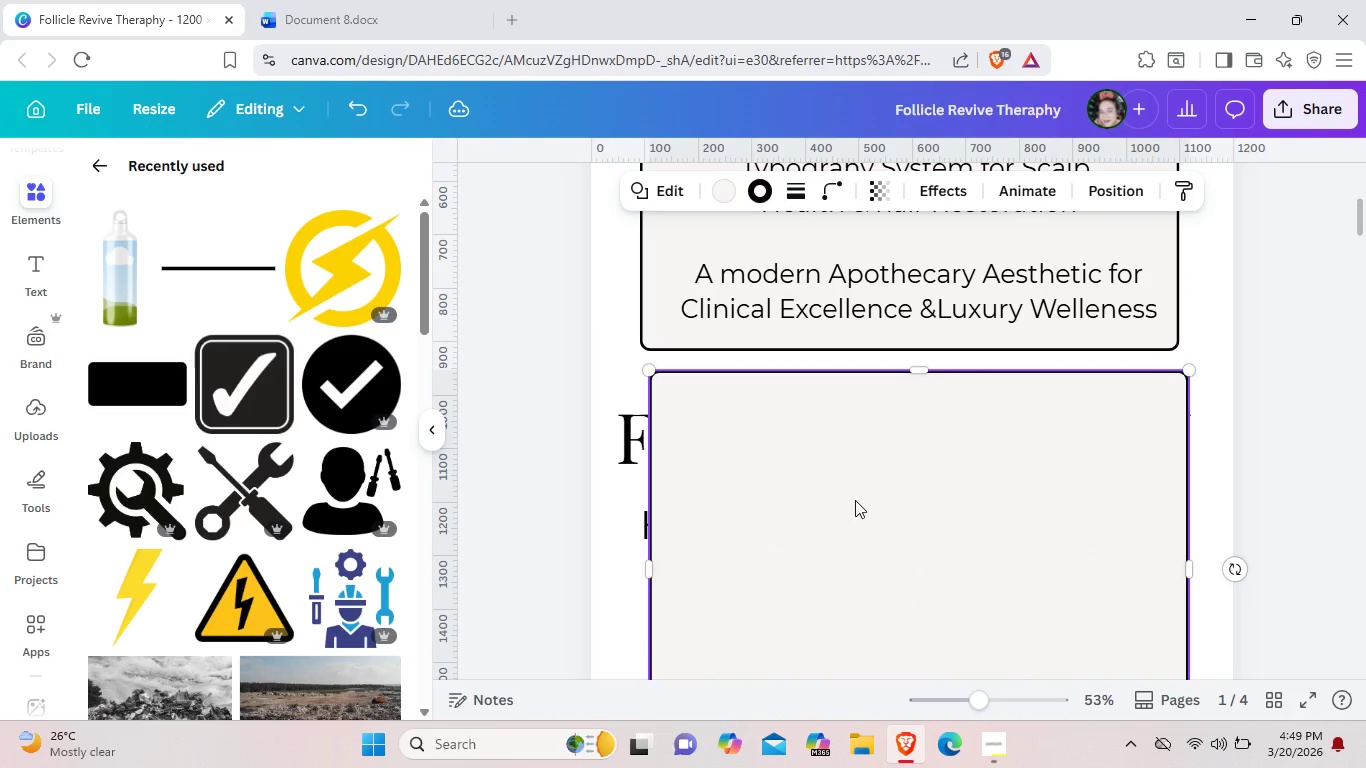 
left_click_drag(start_coordinate=[881, 375], to_coordinate=[865, 525])
 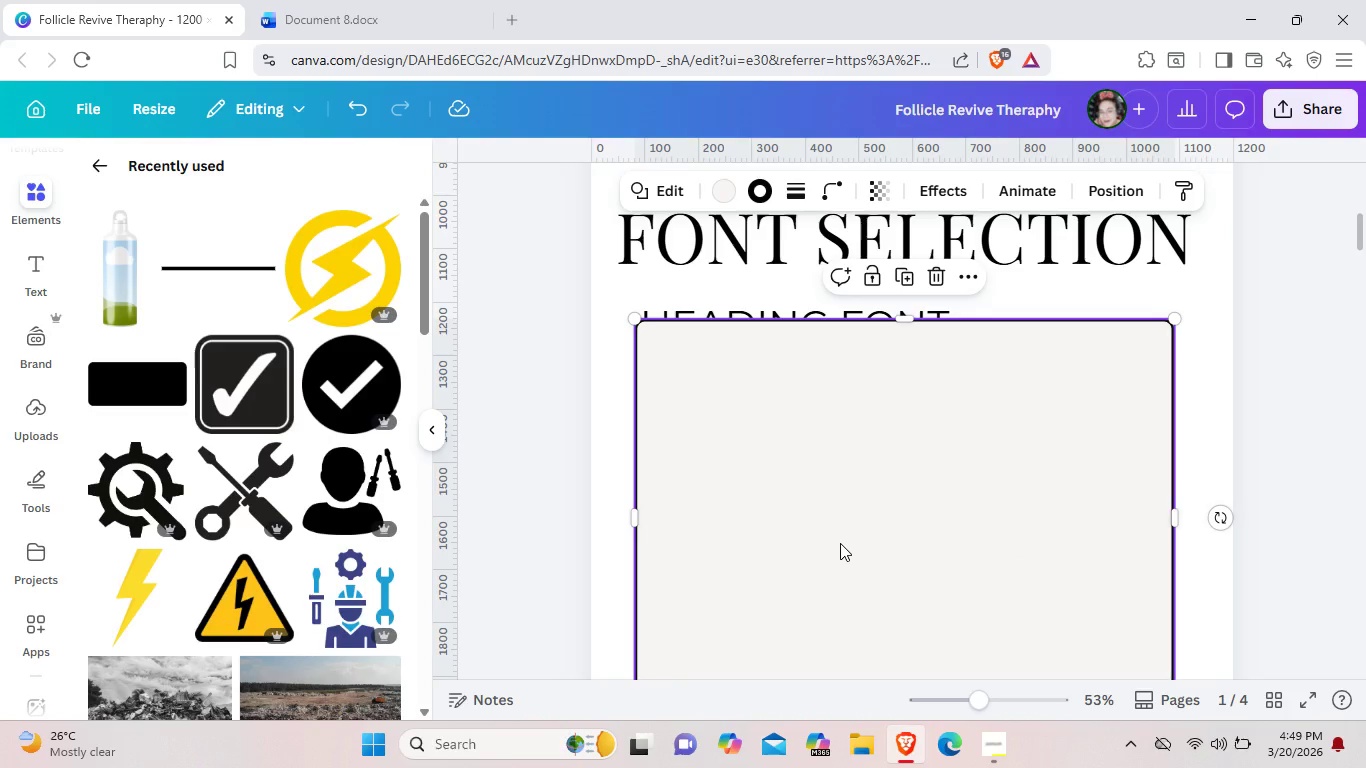 
scroll: coordinate [855, 499], scroll_direction: down, amount: 2.0
 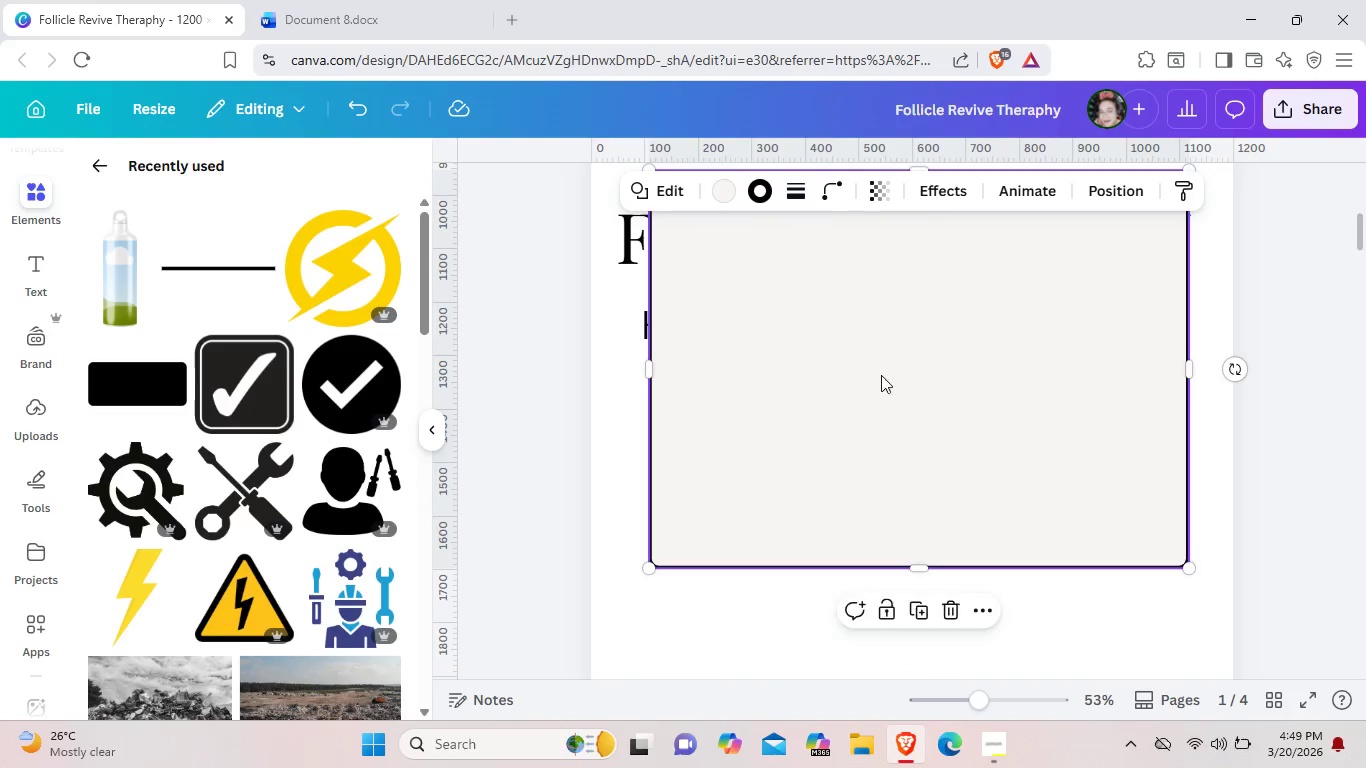 
wait(5.7)
 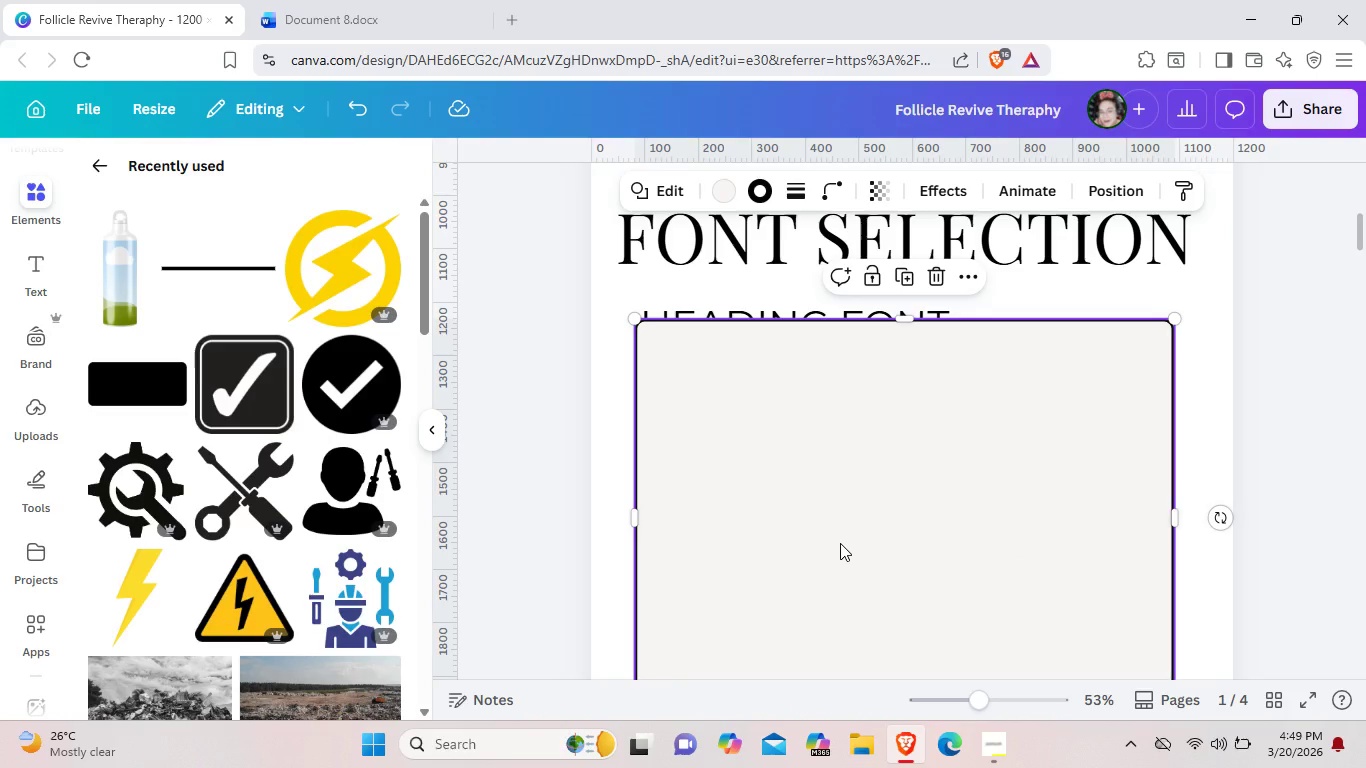 
left_click_drag(start_coordinate=[840, 543], to_coordinate=[829, 526])
 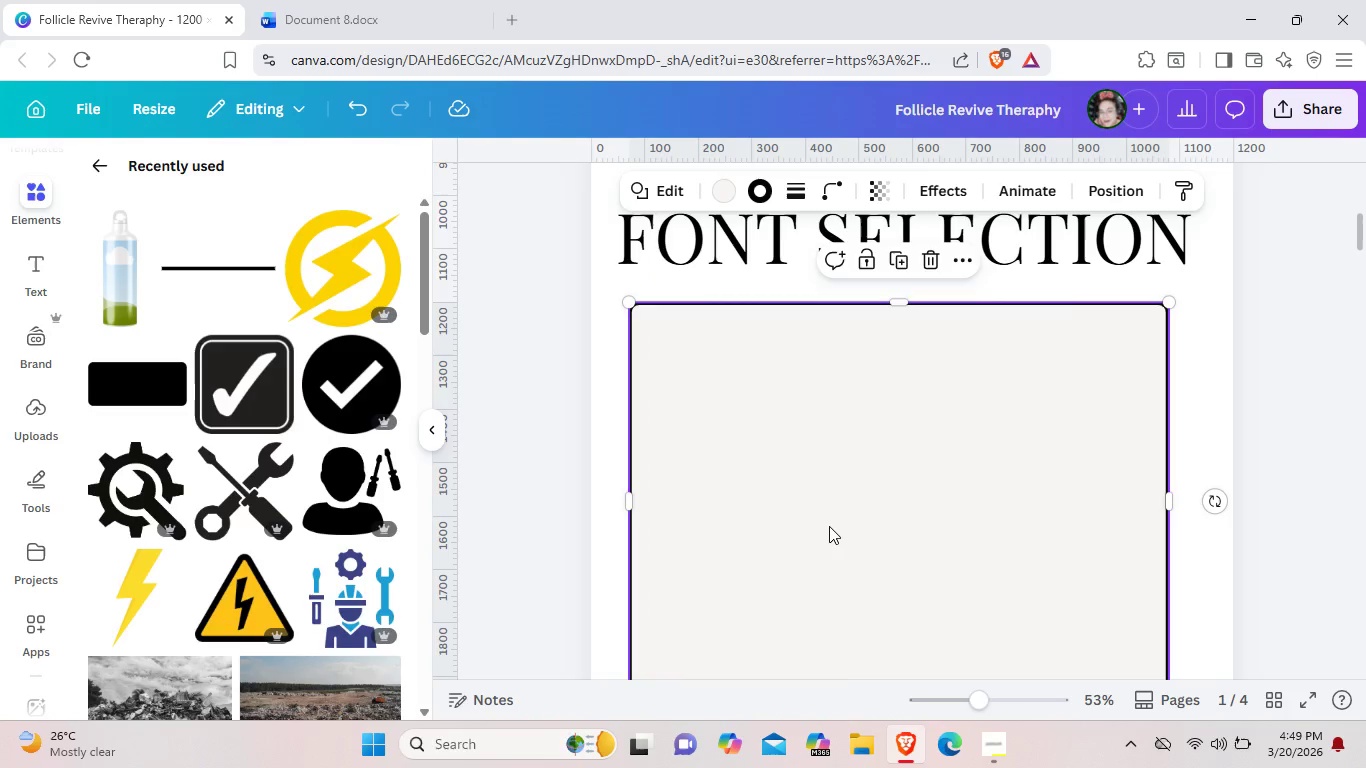 
right_click([829, 526])
 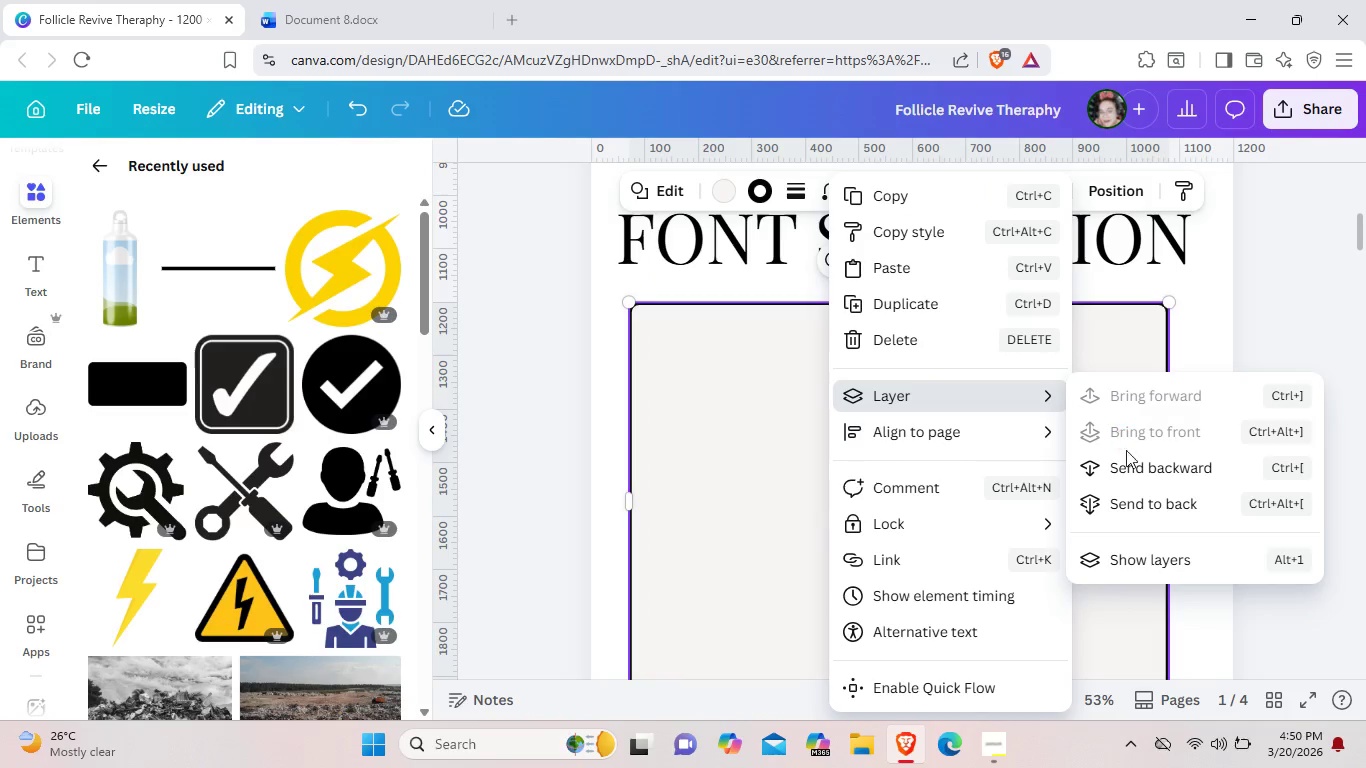 
left_click([1128, 466])
 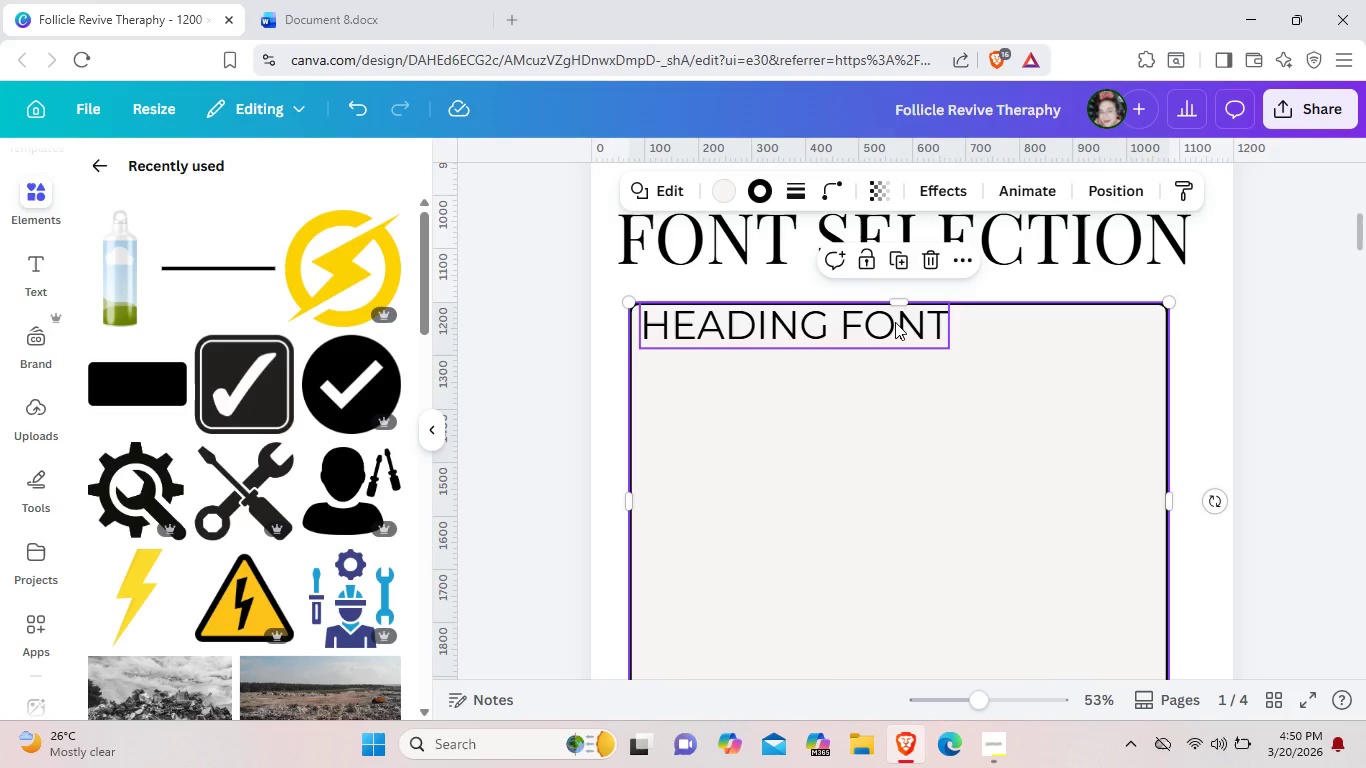 
left_click_drag(start_coordinate=[895, 322], to_coordinate=[907, 345])
 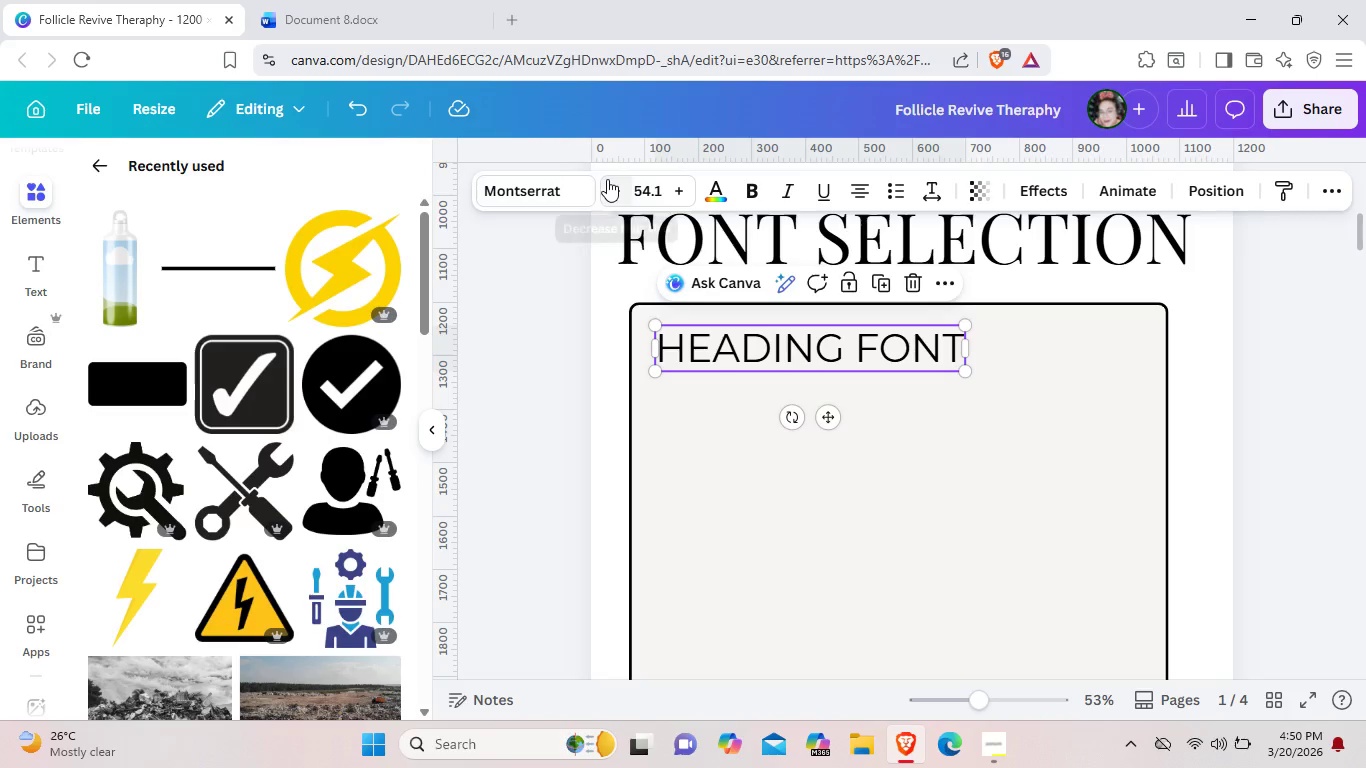 
double_click([611, 183])
 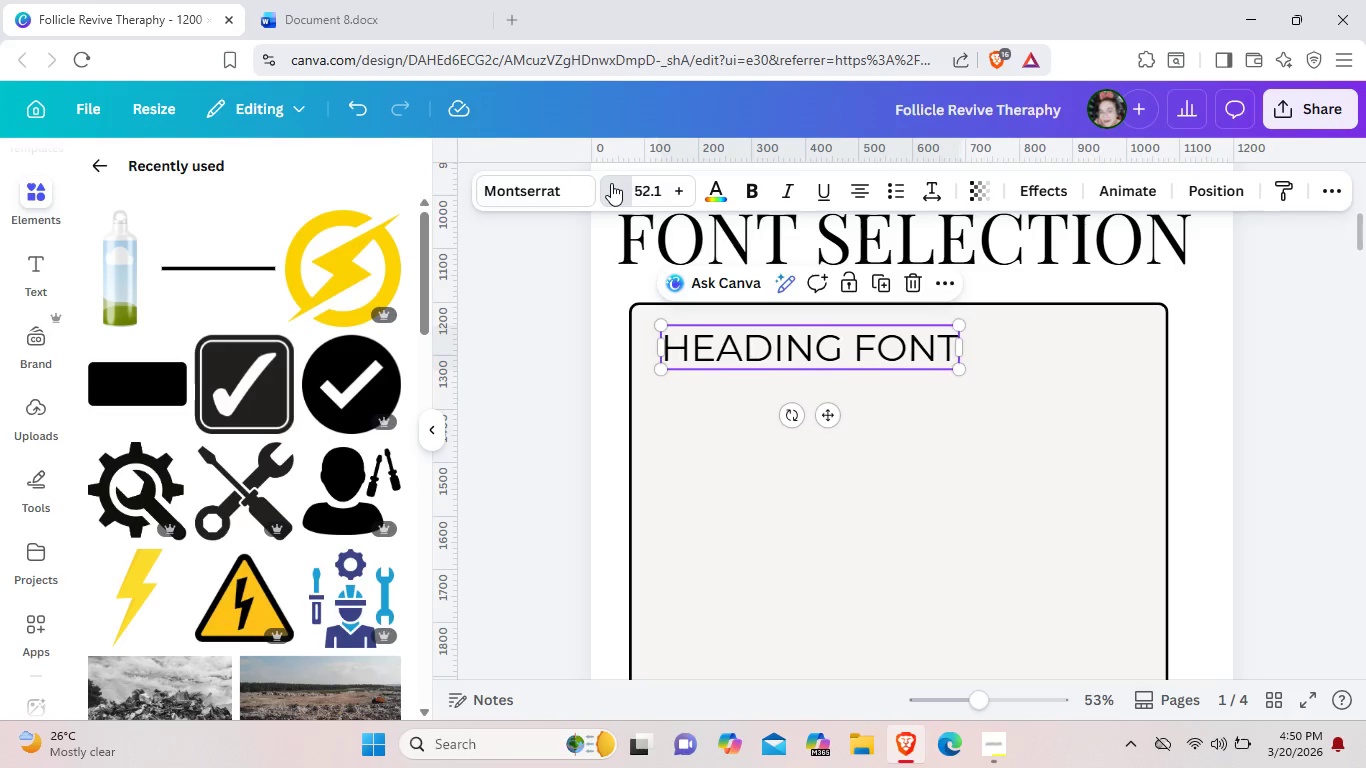 
triple_click([611, 183])
 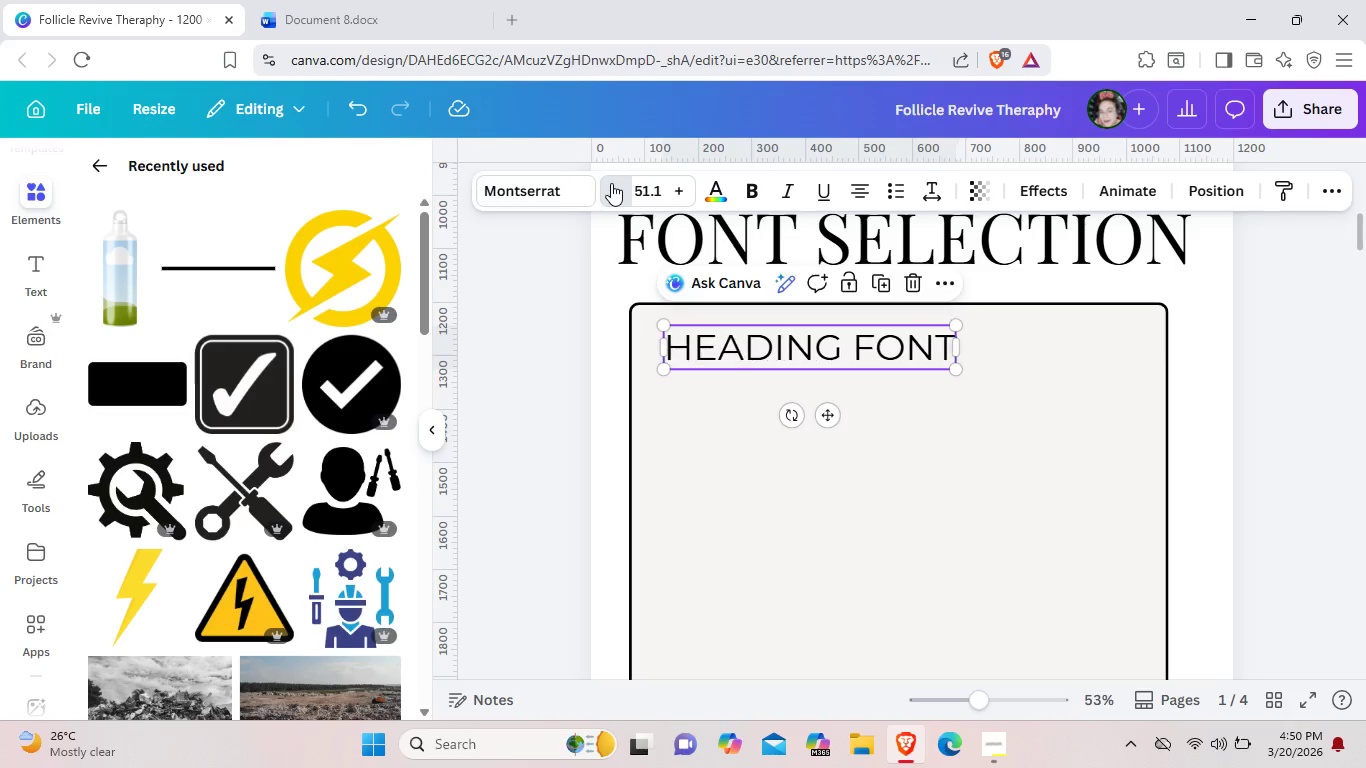 
triple_click([611, 183])
 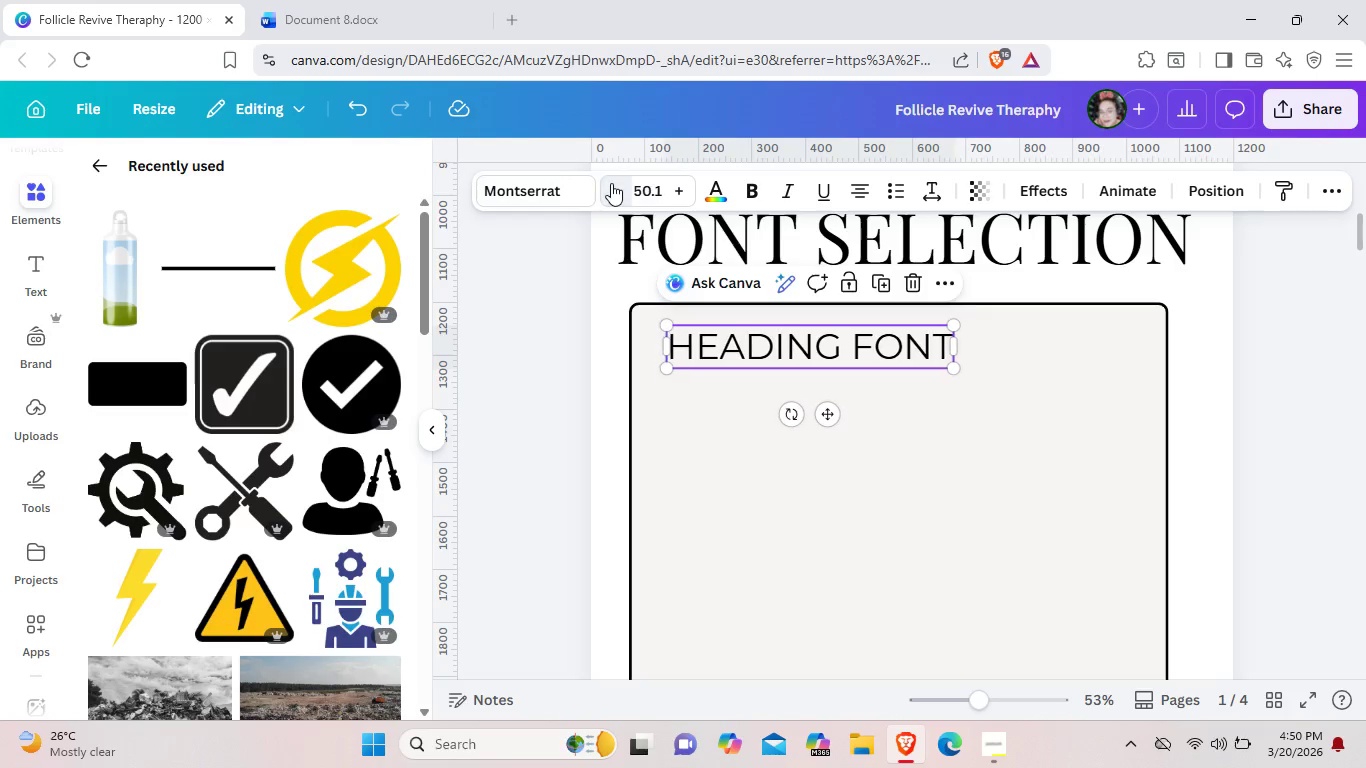 
triple_click([611, 183])
 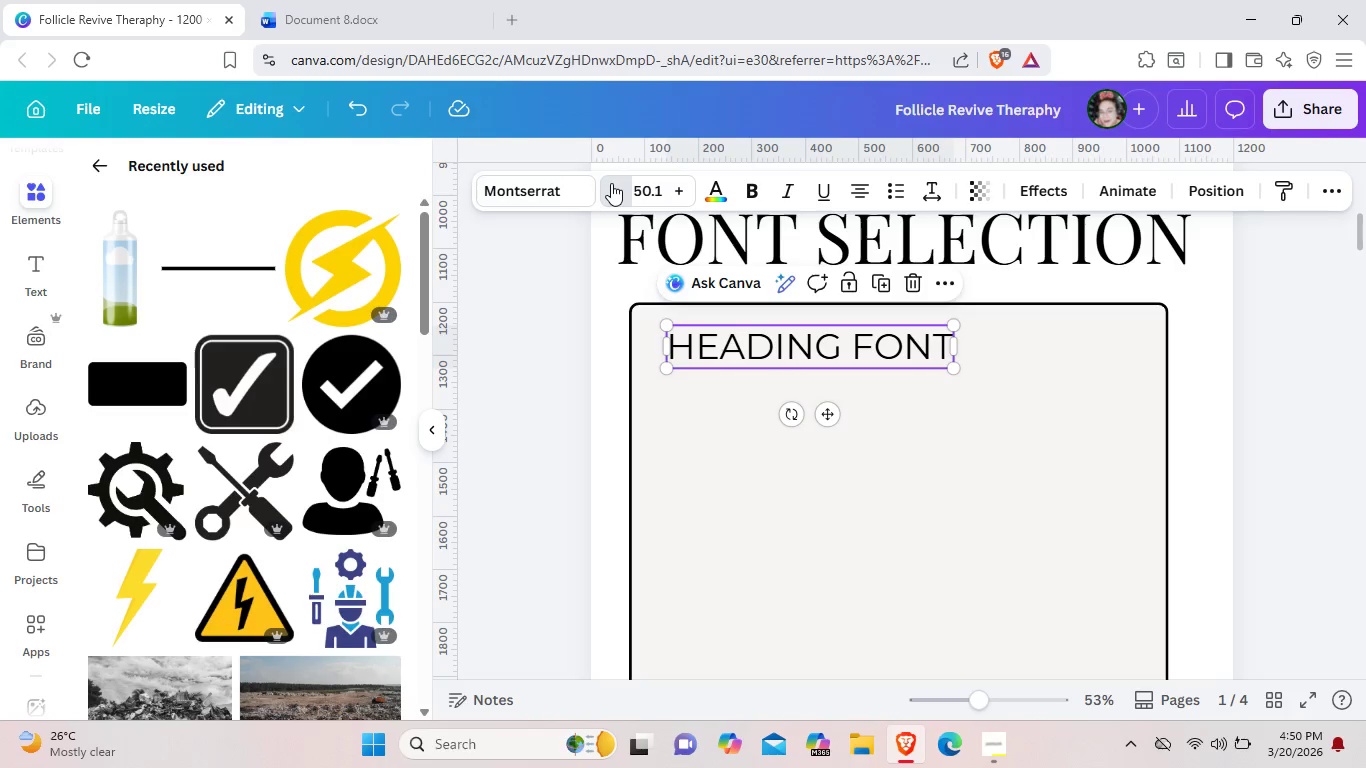 
triple_click([611, 183])
 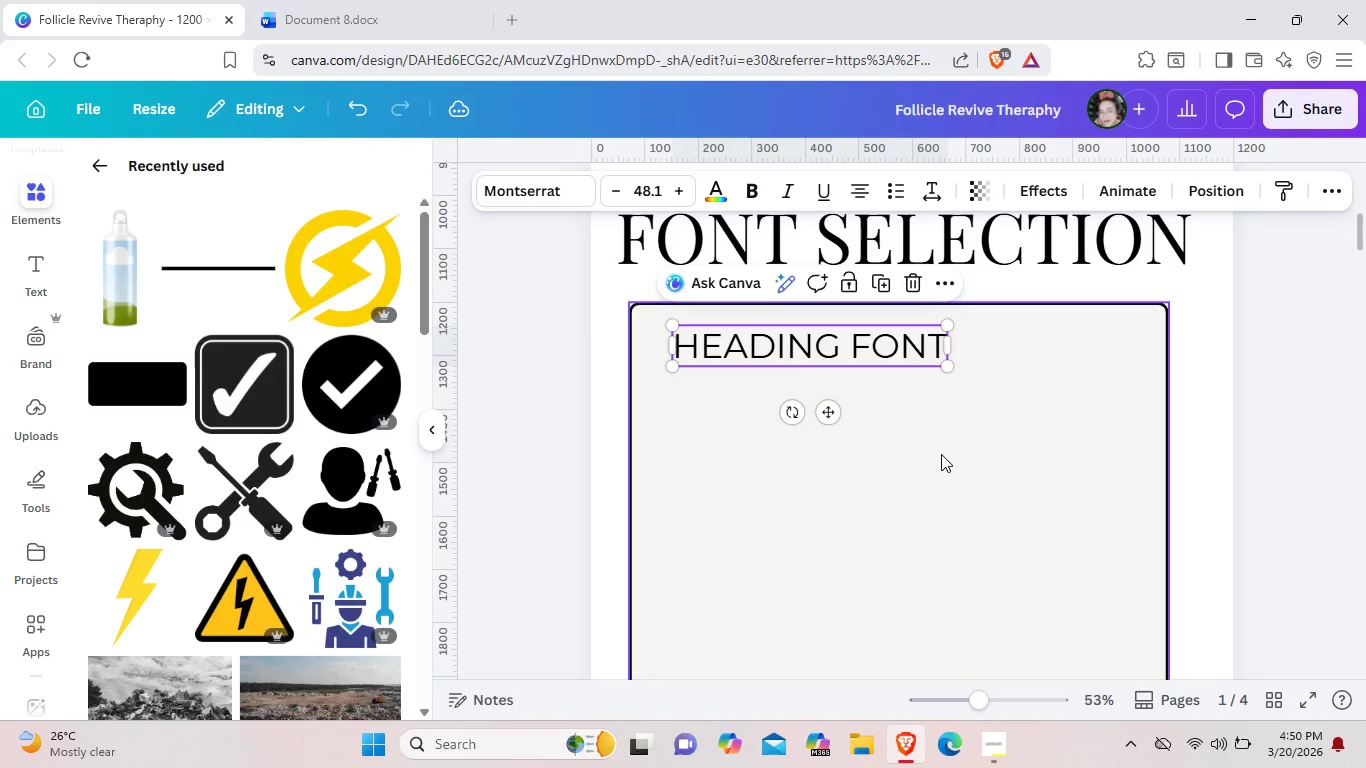 
left_click([941, 454])
 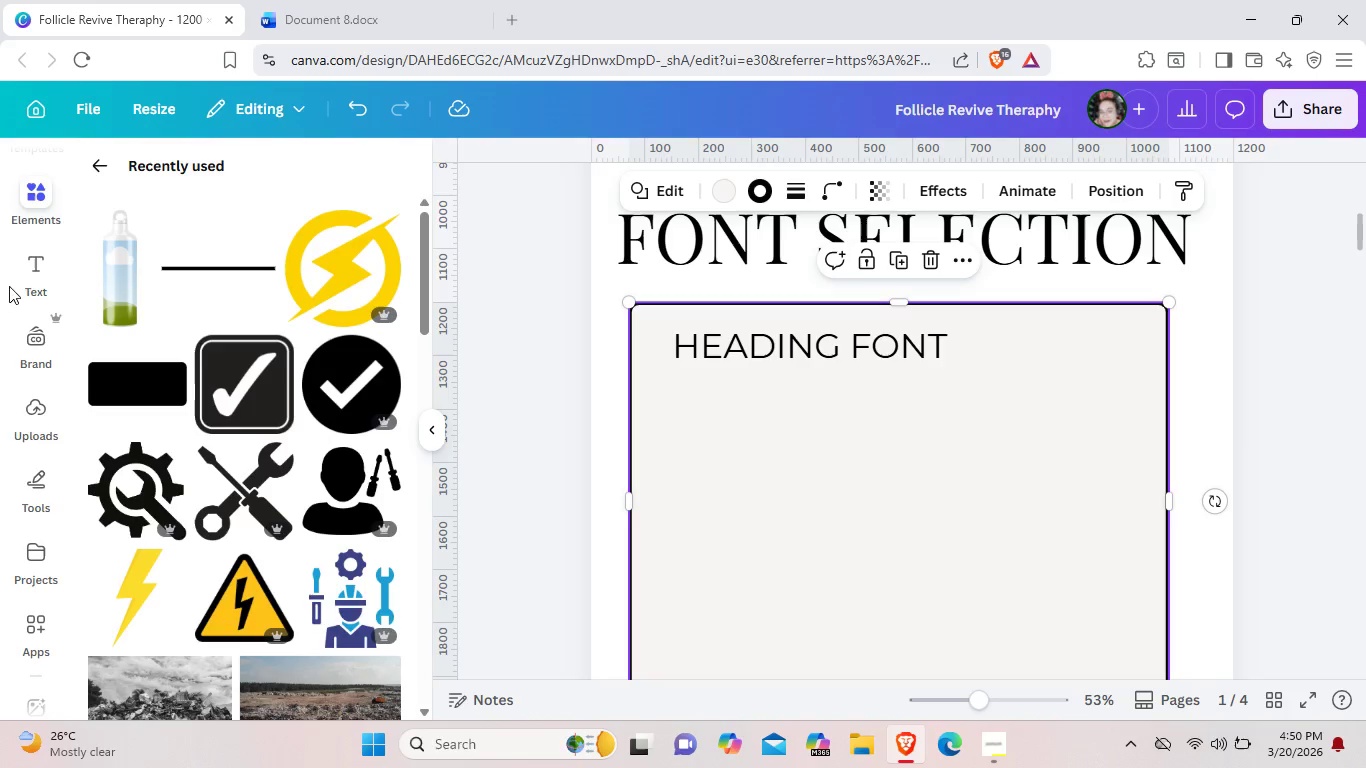 
left_click([22, 270])
 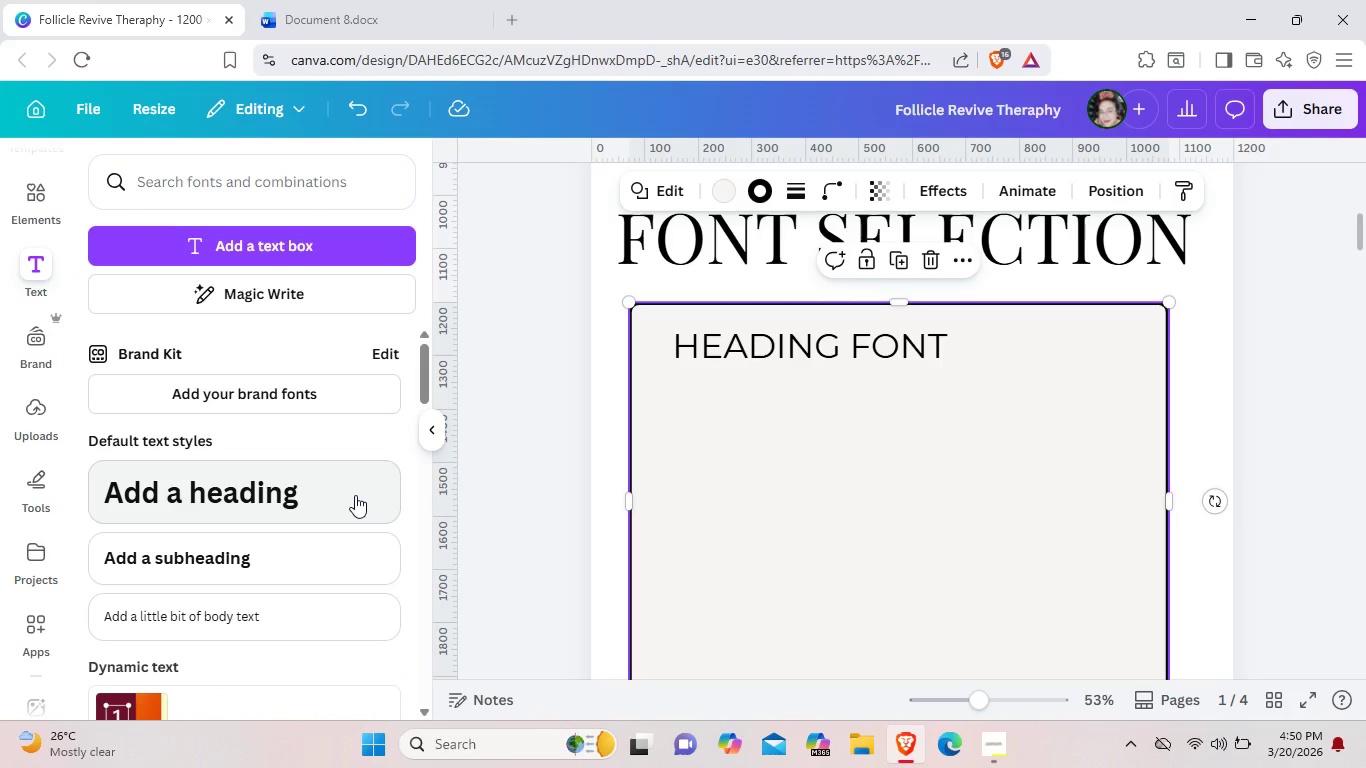 
left_click([359, 528])
 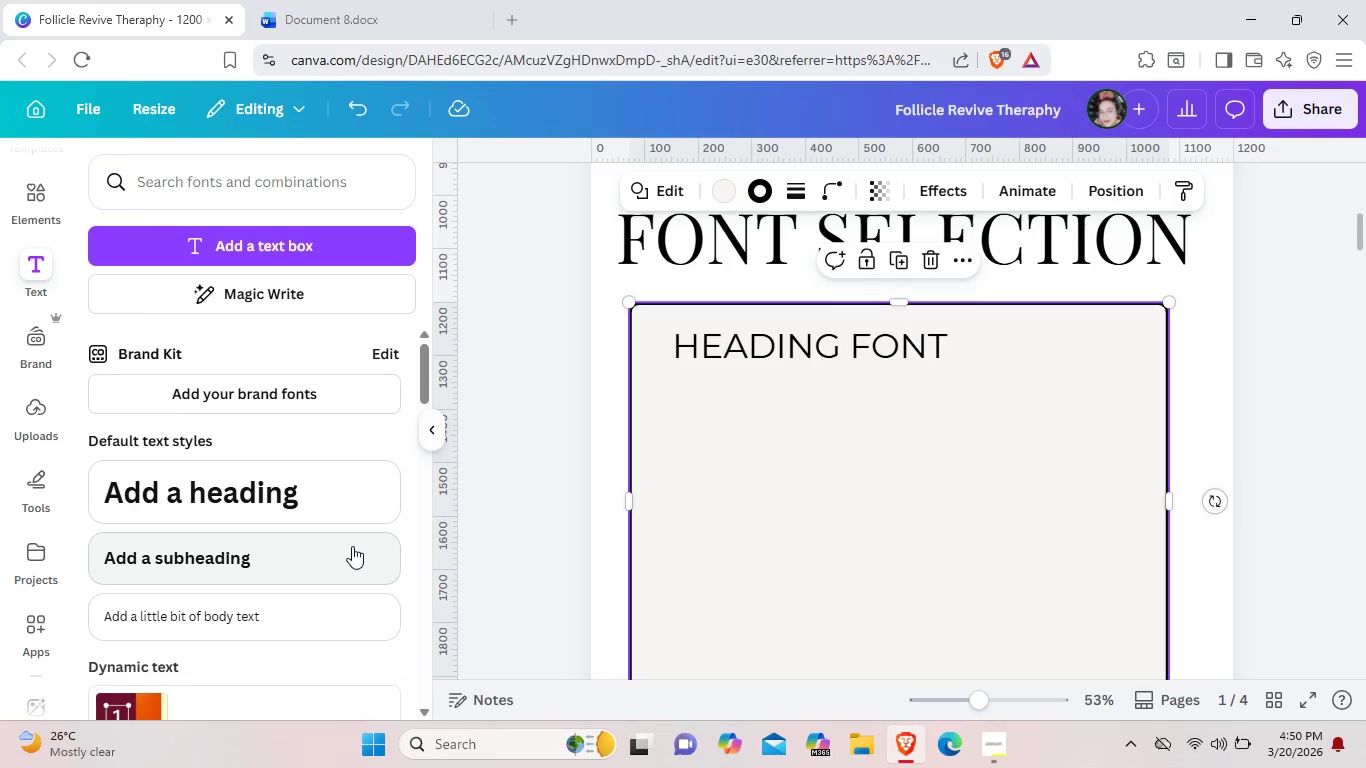 
left_click([352, 546])
 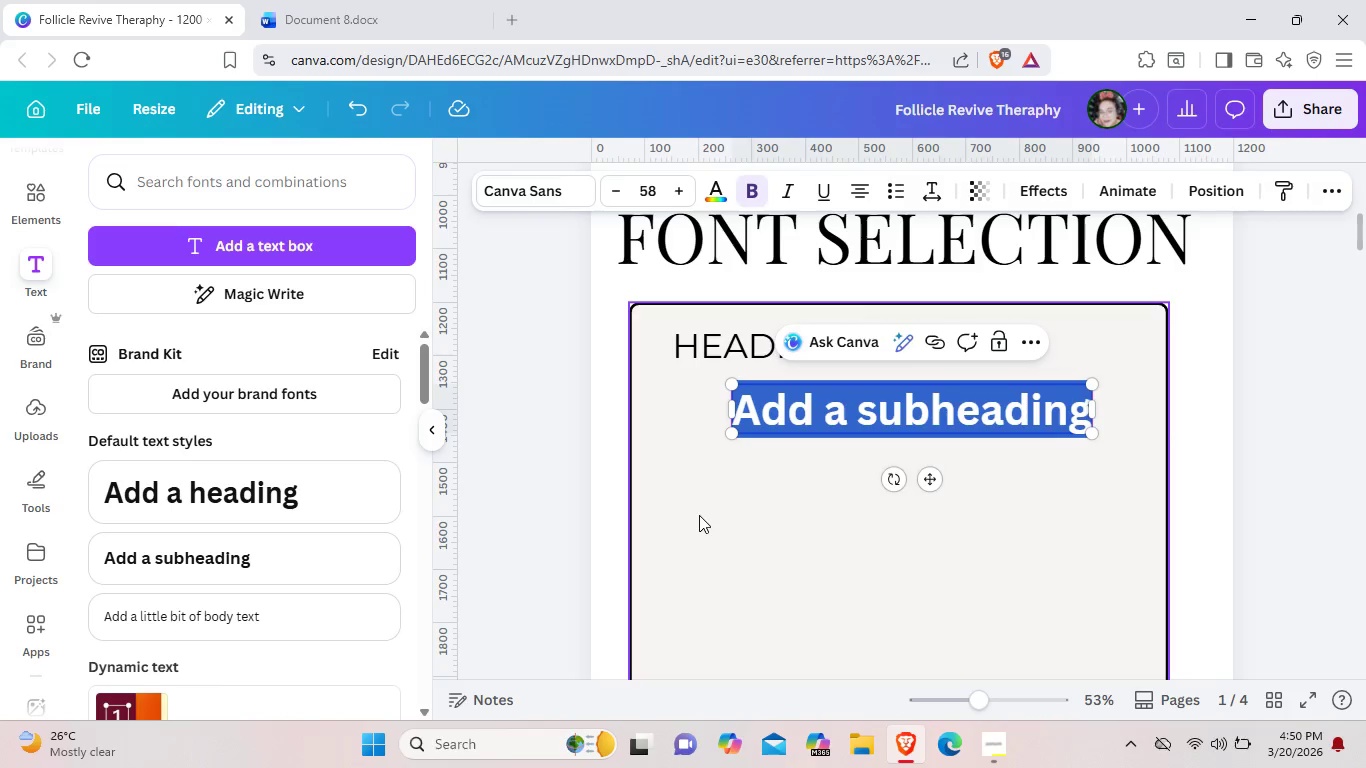 
key(Backspace)
type(PlayFair)
key(Backspace)
key(Backspace)
key(Backspace)
key(Backspace)
type(fair Display)
 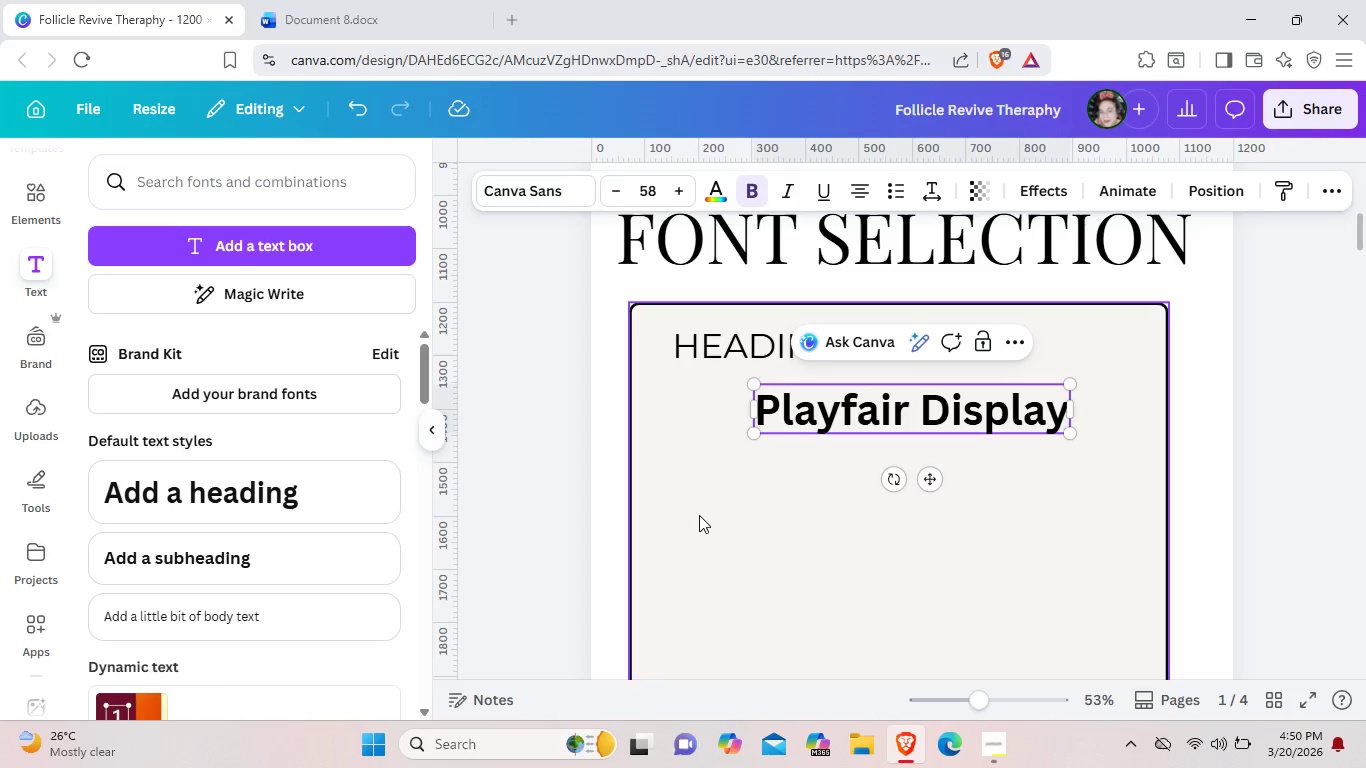 
left_click([914, 425])
 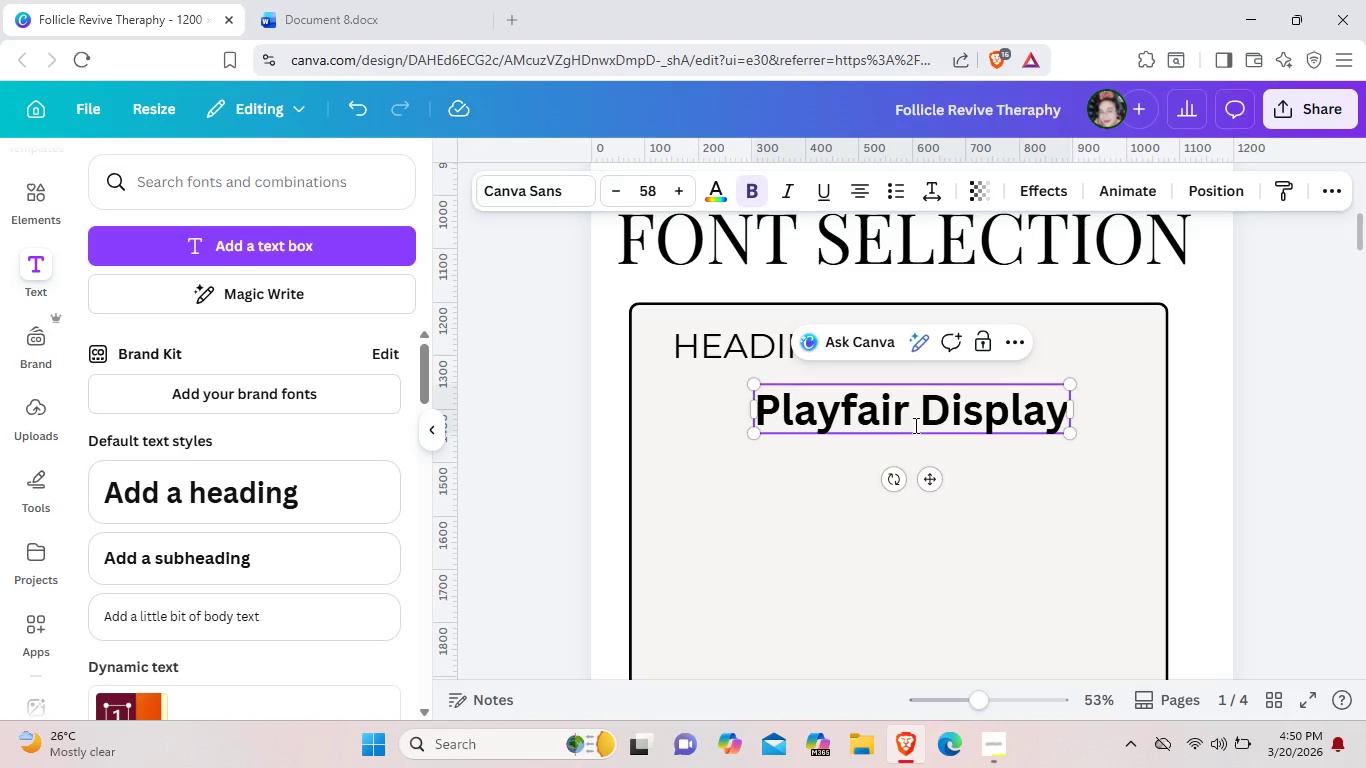 
key(Enter)
 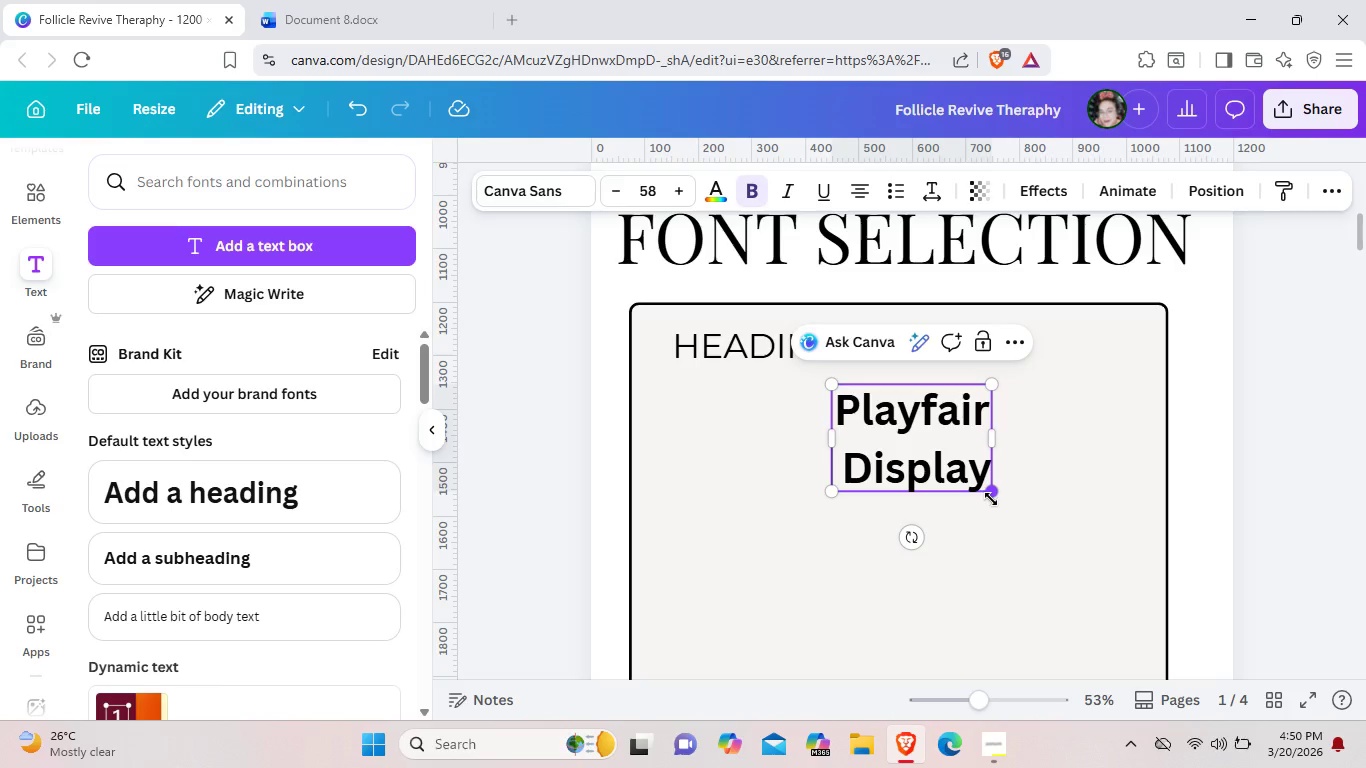 
wait(11.67)
 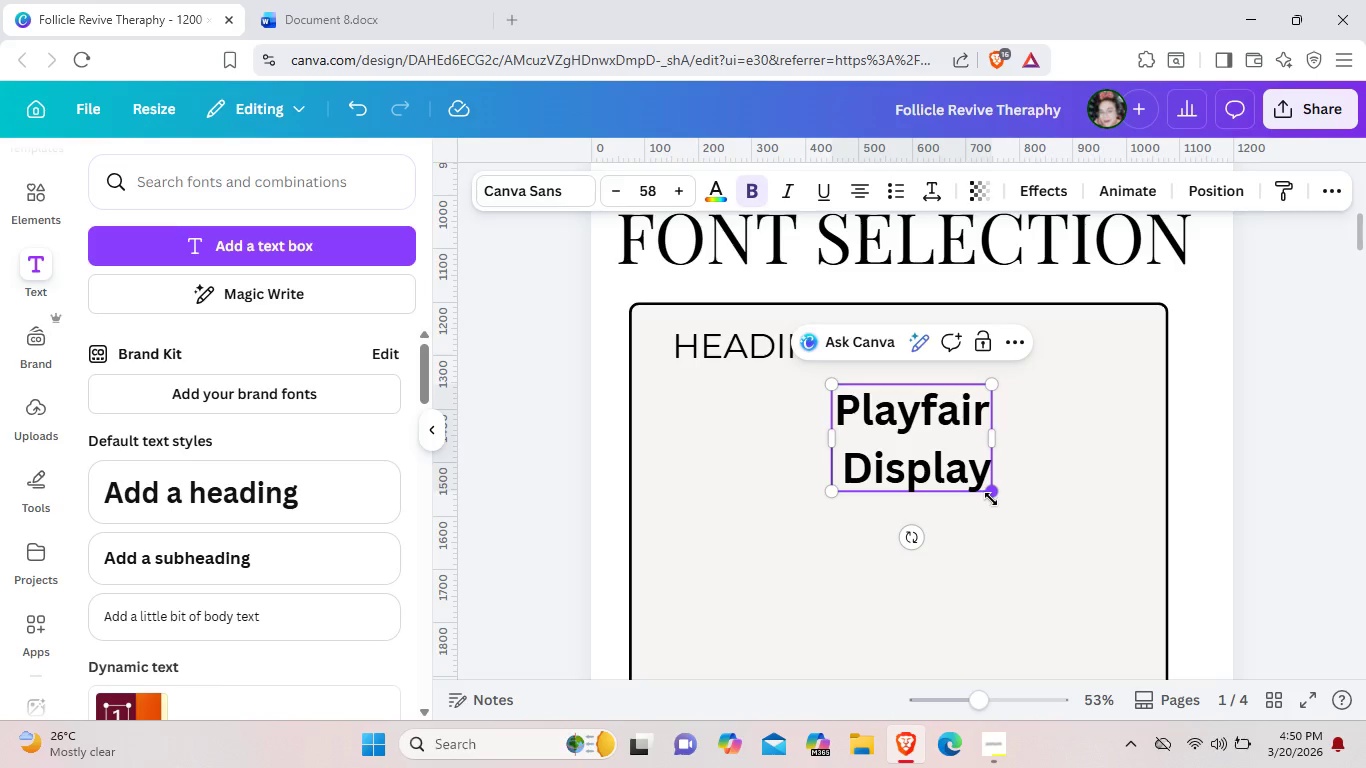 
left_click_drag(start_coordinate=[991, 486], to_coordinate=[1024, 552])
 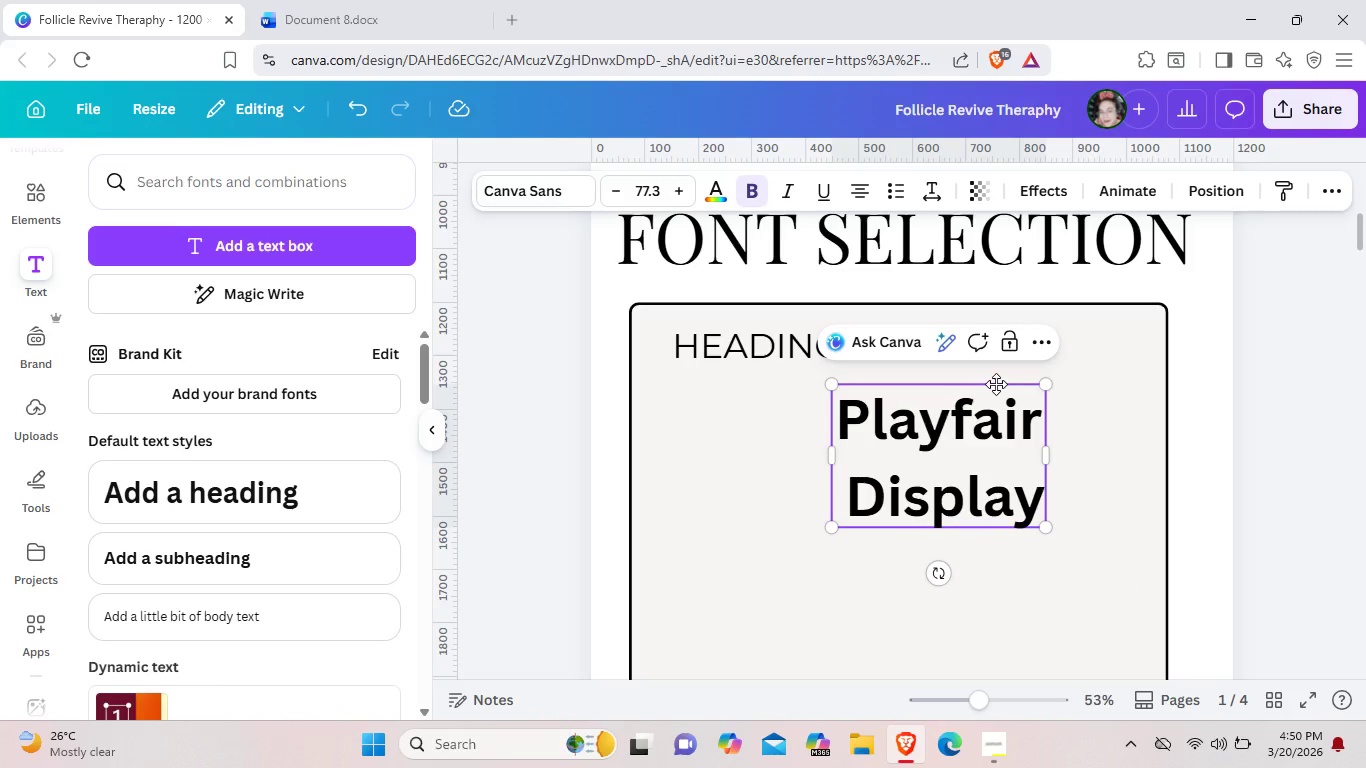 
left_click_drag(start_coordinate=[996, 384], to_coordinate=[843, 398])
 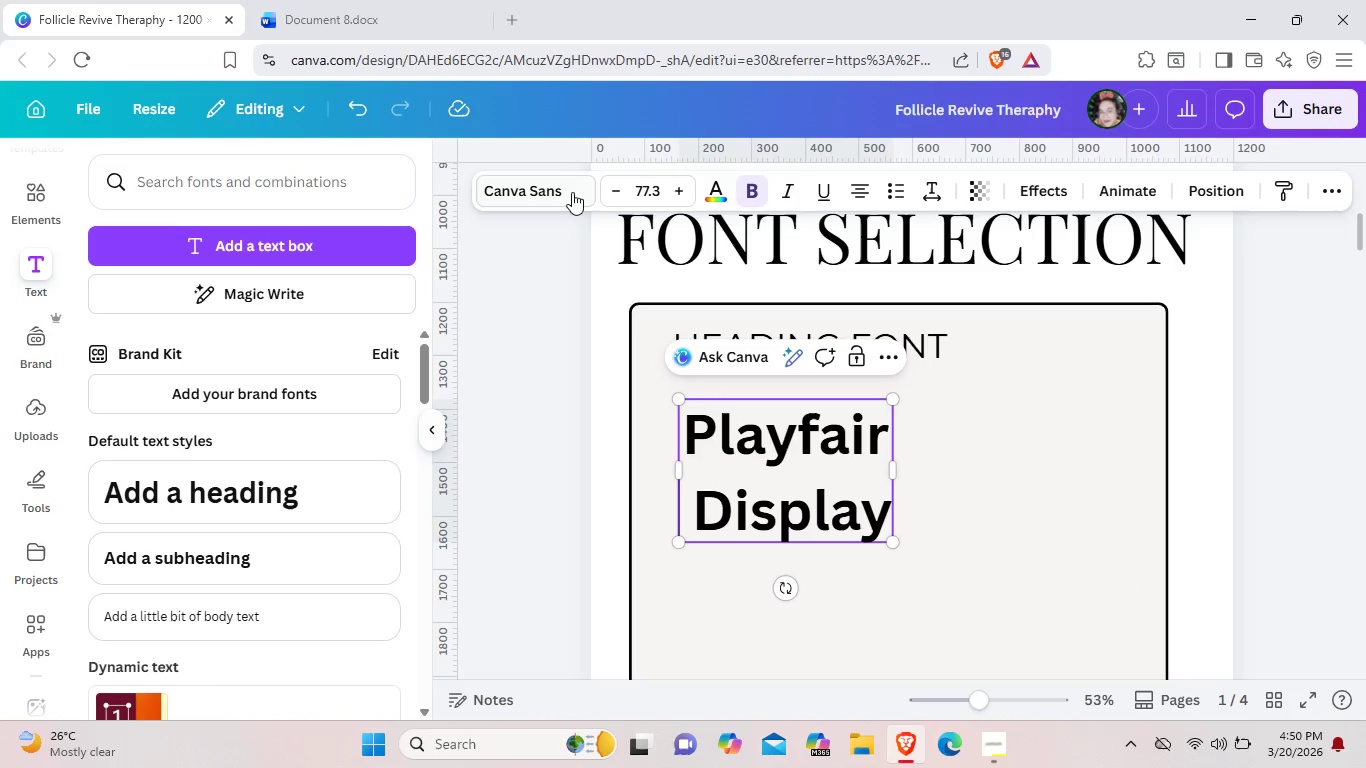 
left_click([566, 180])
 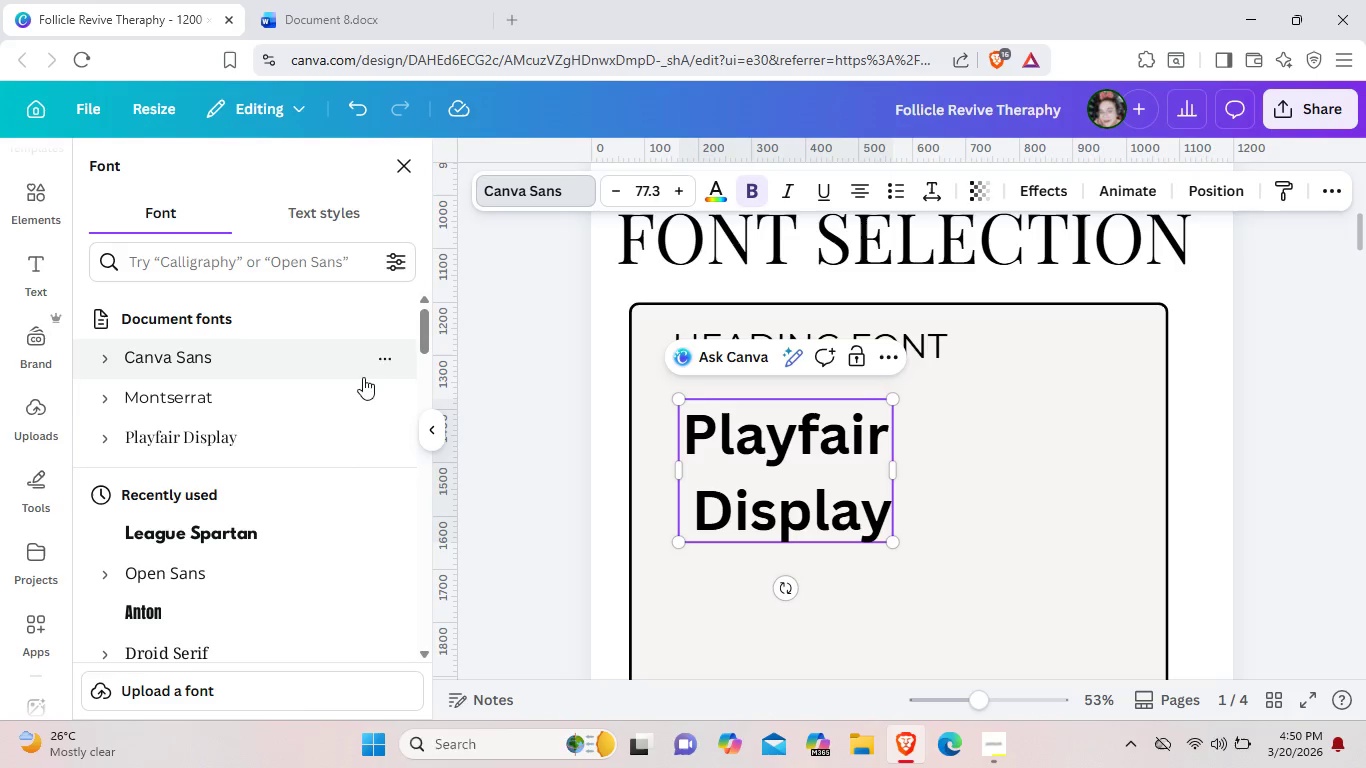 
left_click([333, 430])
 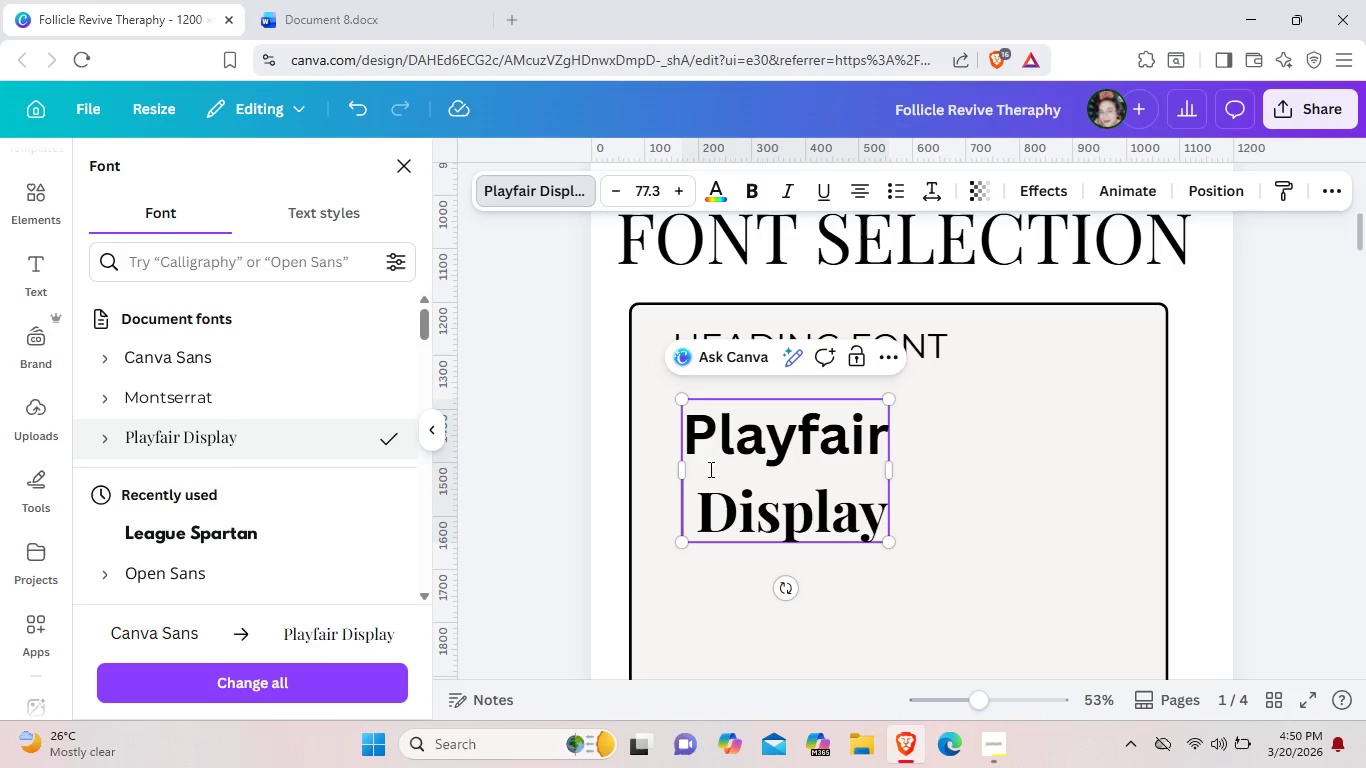 
left_click([752, 459])
 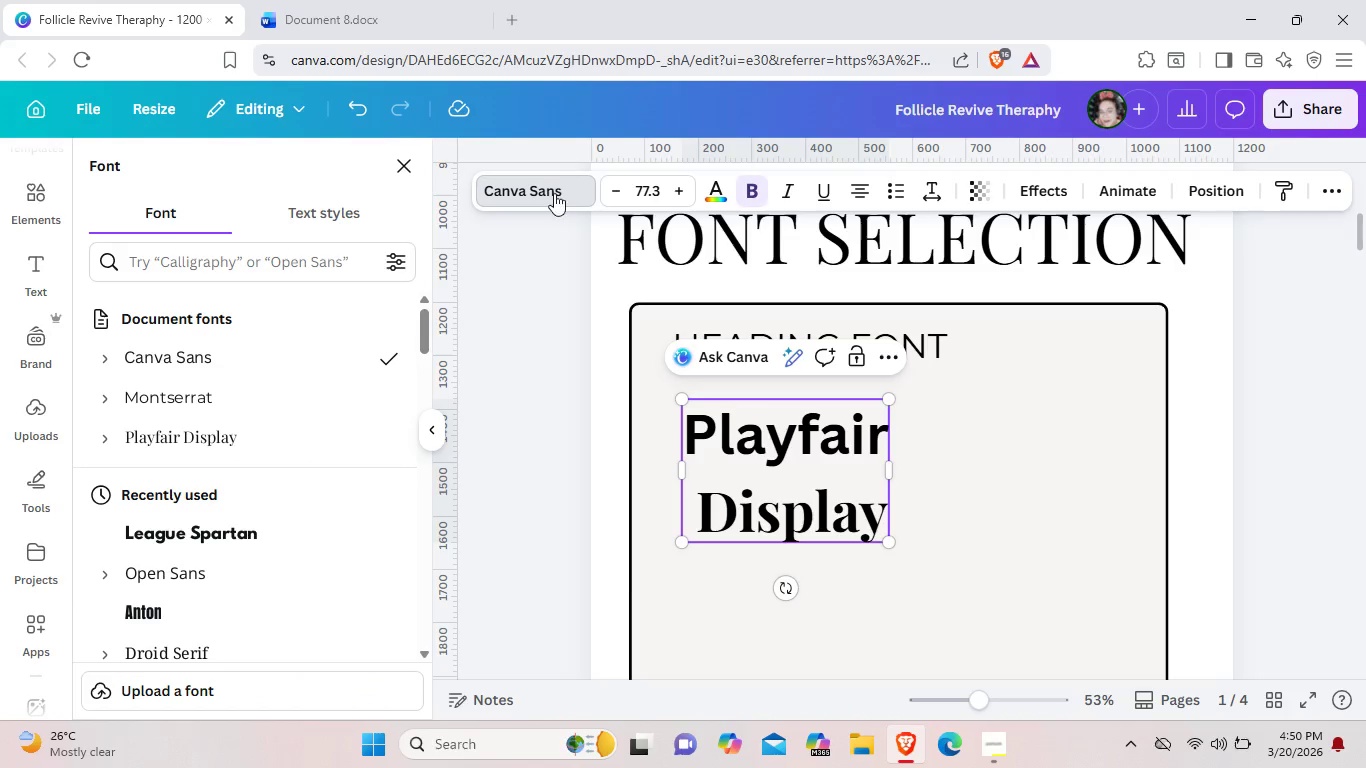 
left_click([554, 195])
 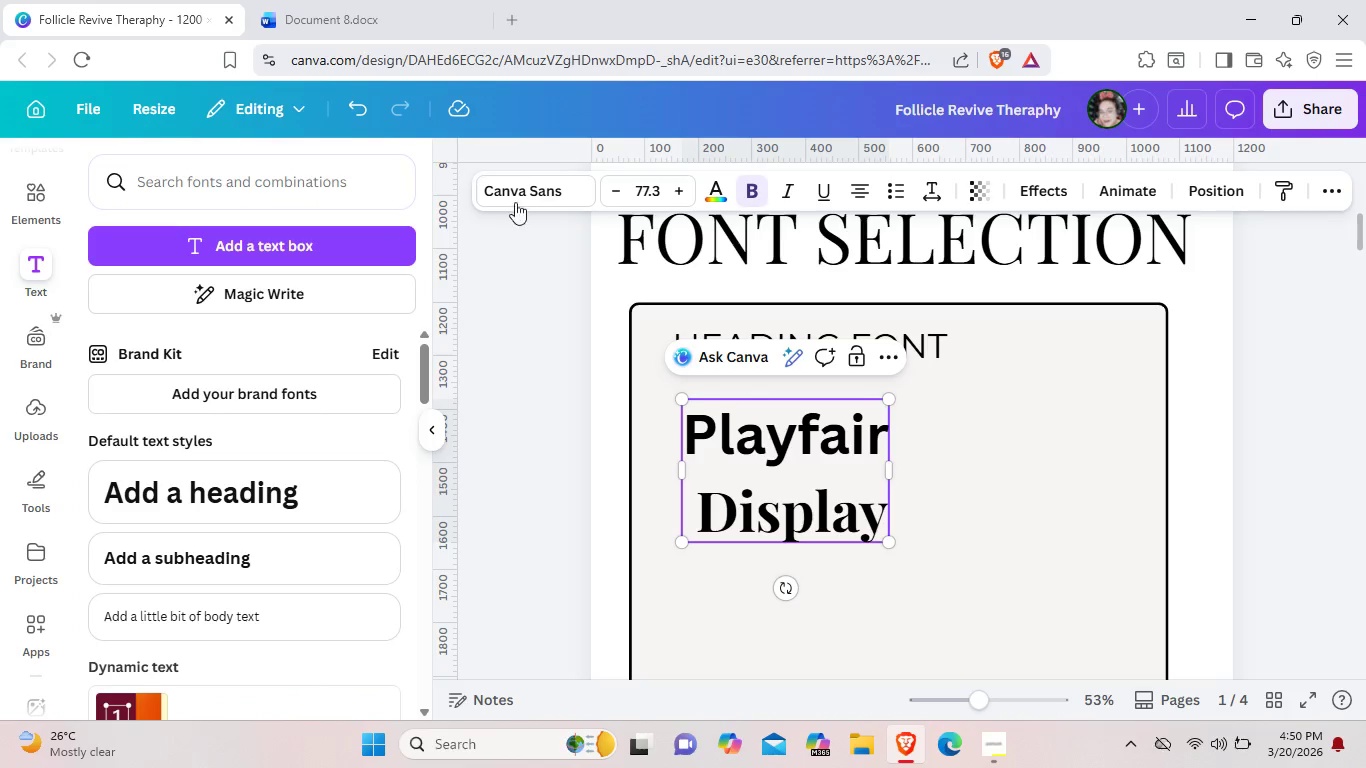 
left_click([518, 189])
 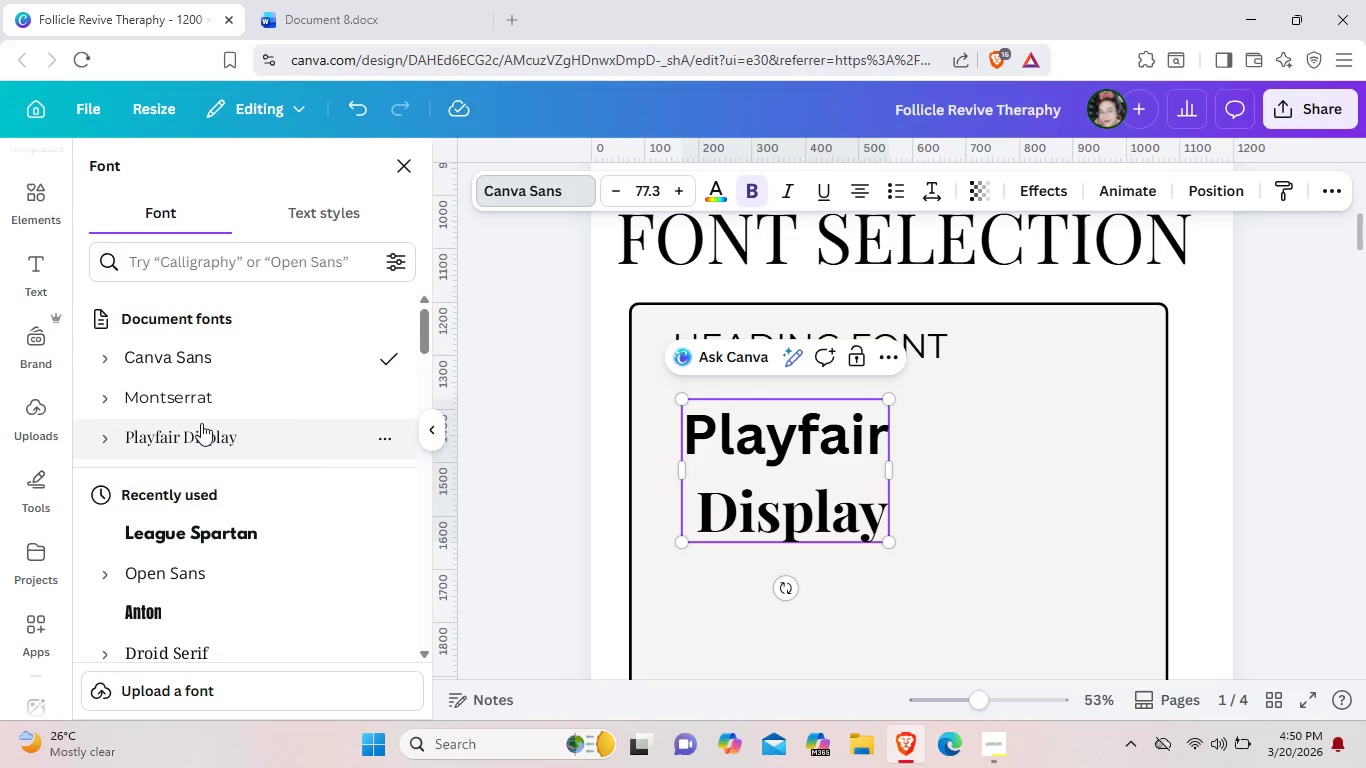 
left_click([201, 431])
 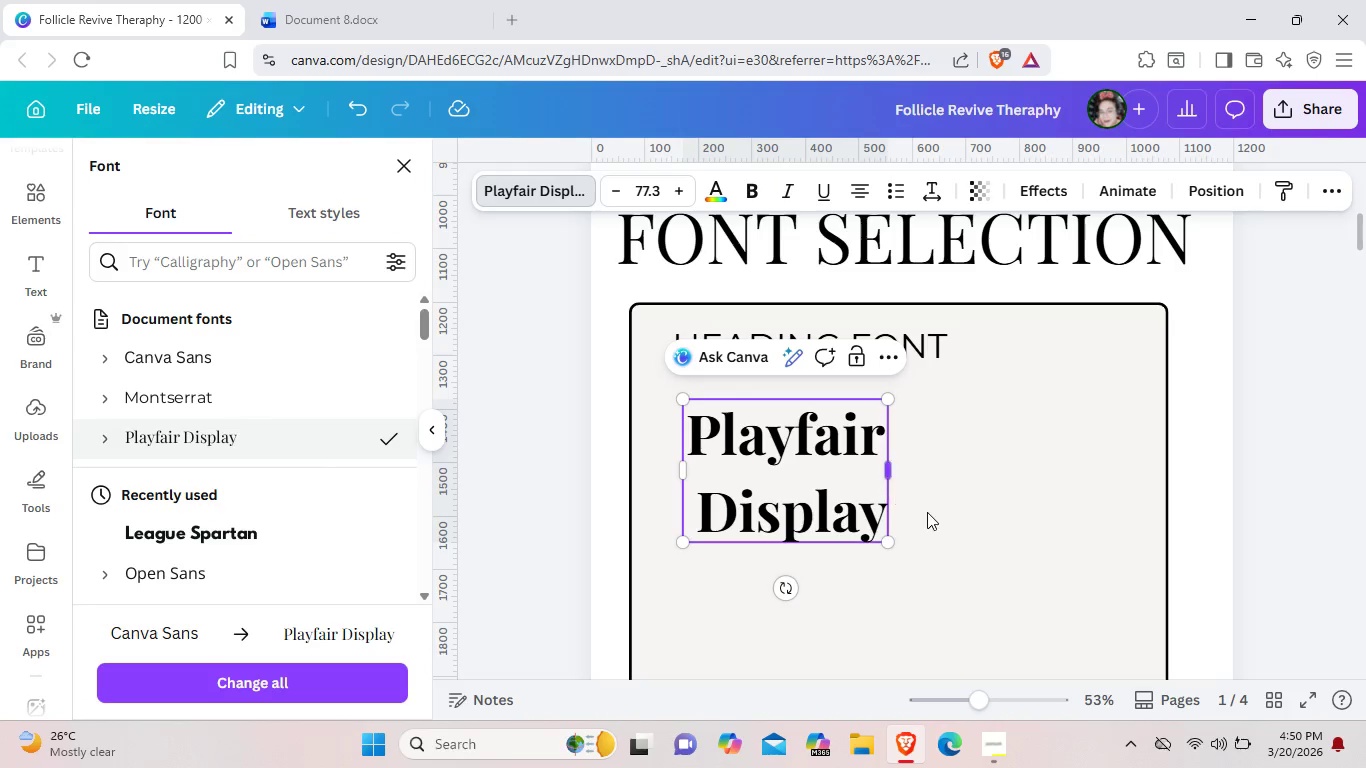 
left_click([927, 512])
 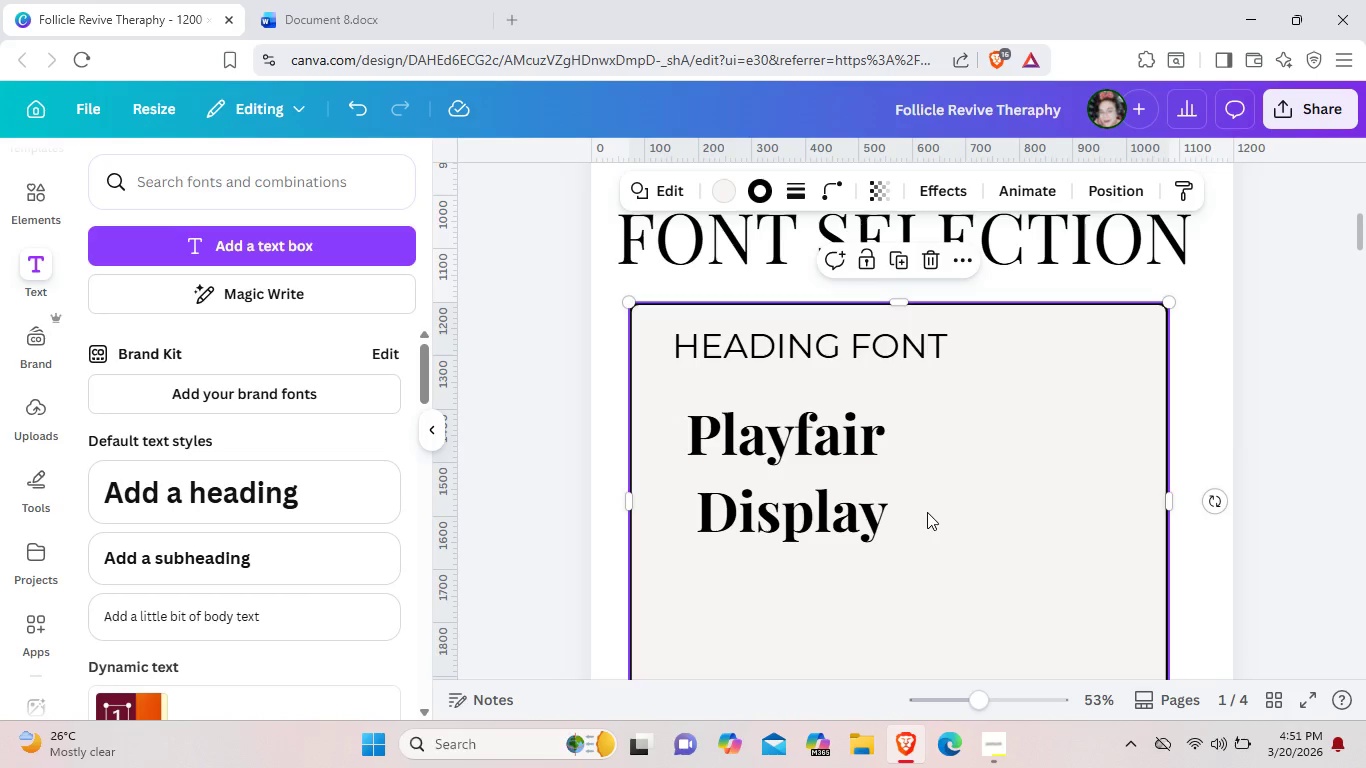 
wait(7.02)
 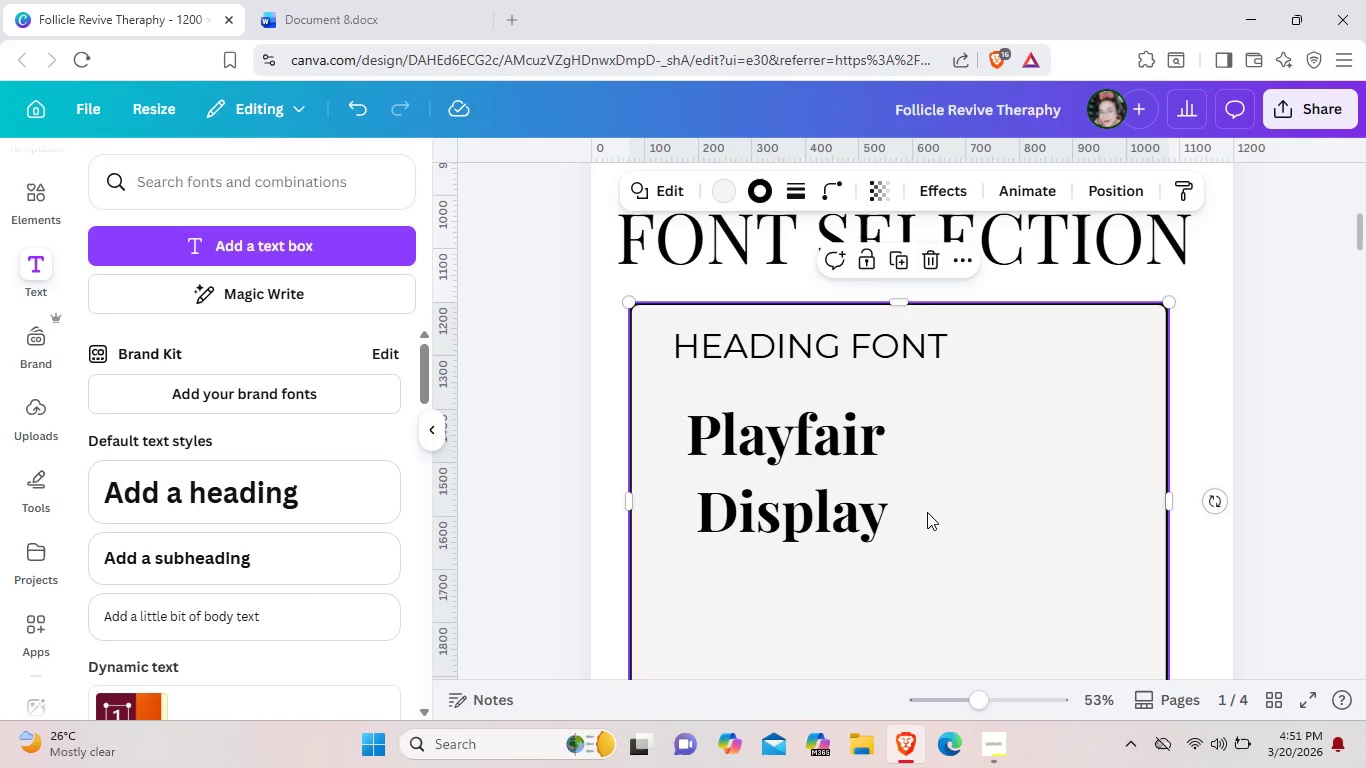 
left_click([319, 612])
 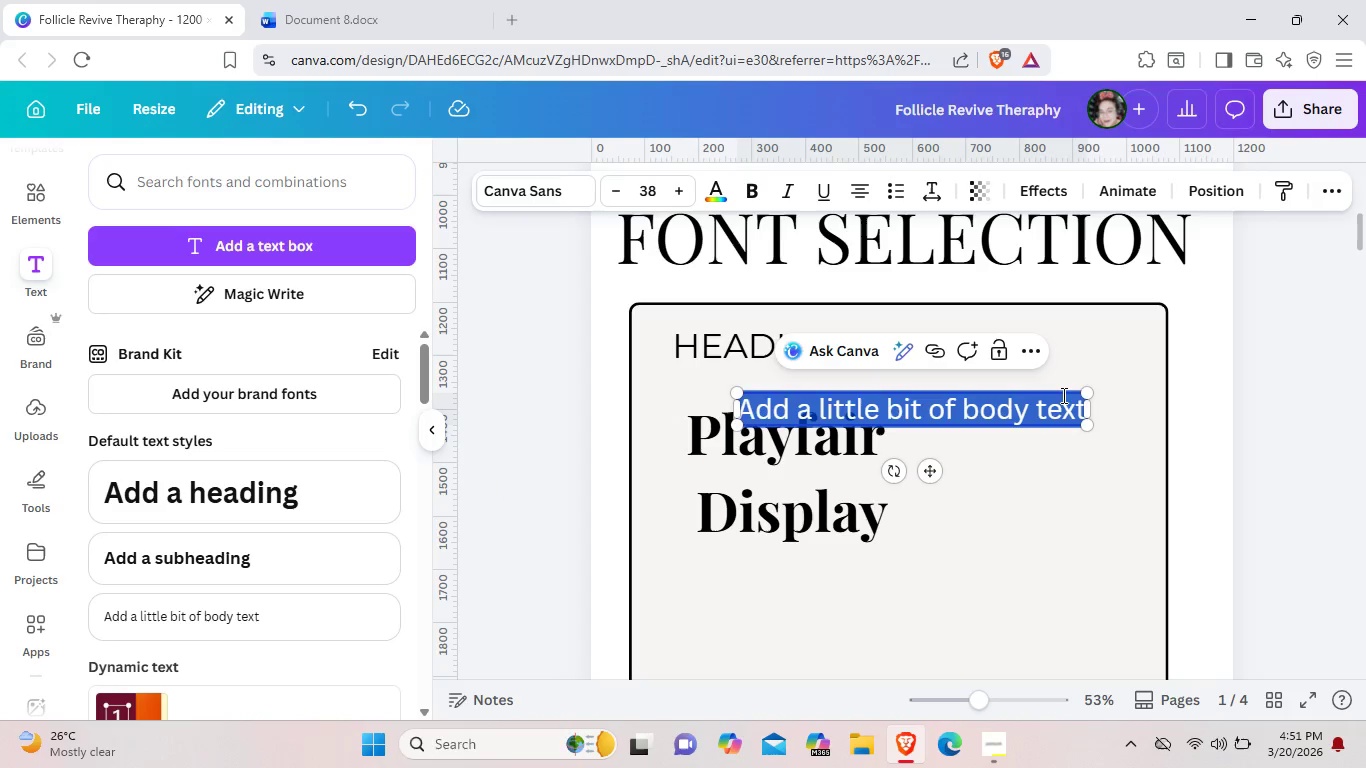 
left_click_drag(start_coordinate=[1061, 392], to_coordinate=[1000, 567])
 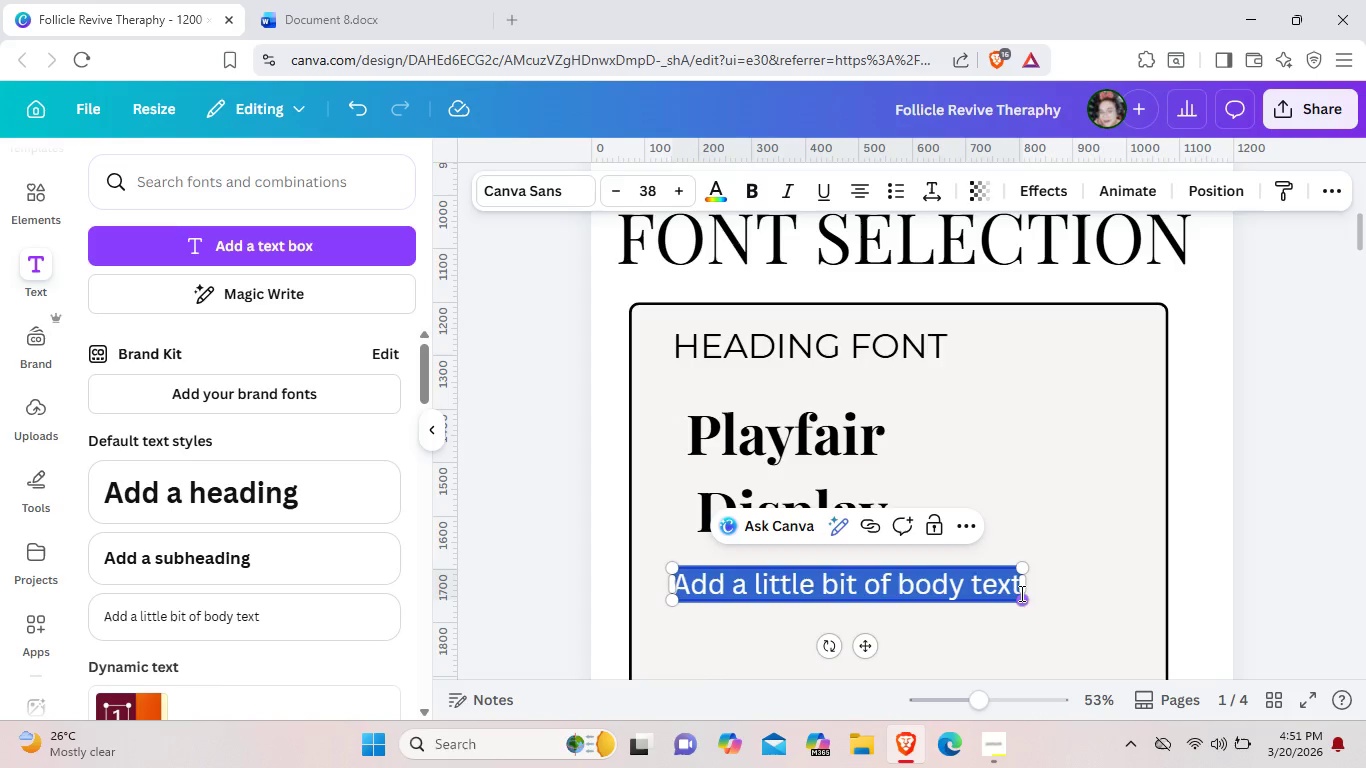 
left_click([1020, 593])
 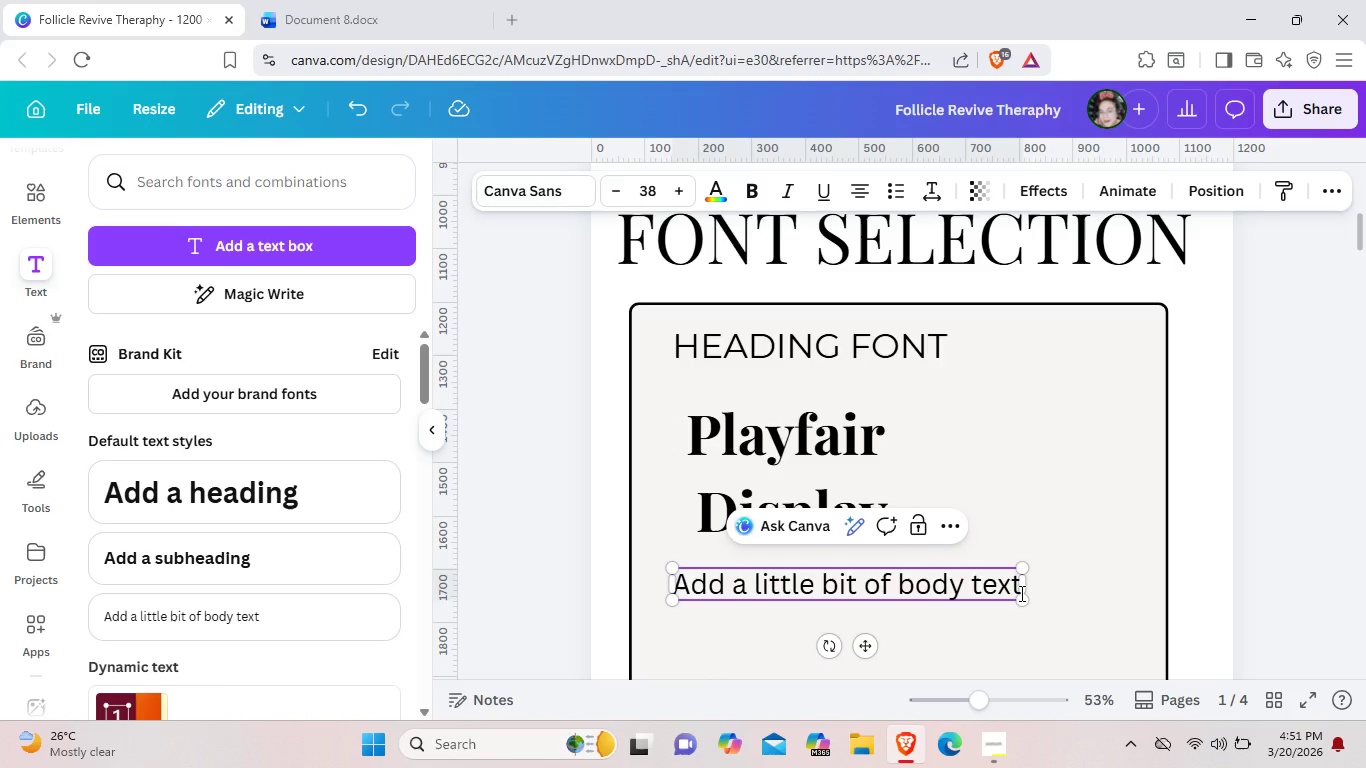 
key(Backspace)
 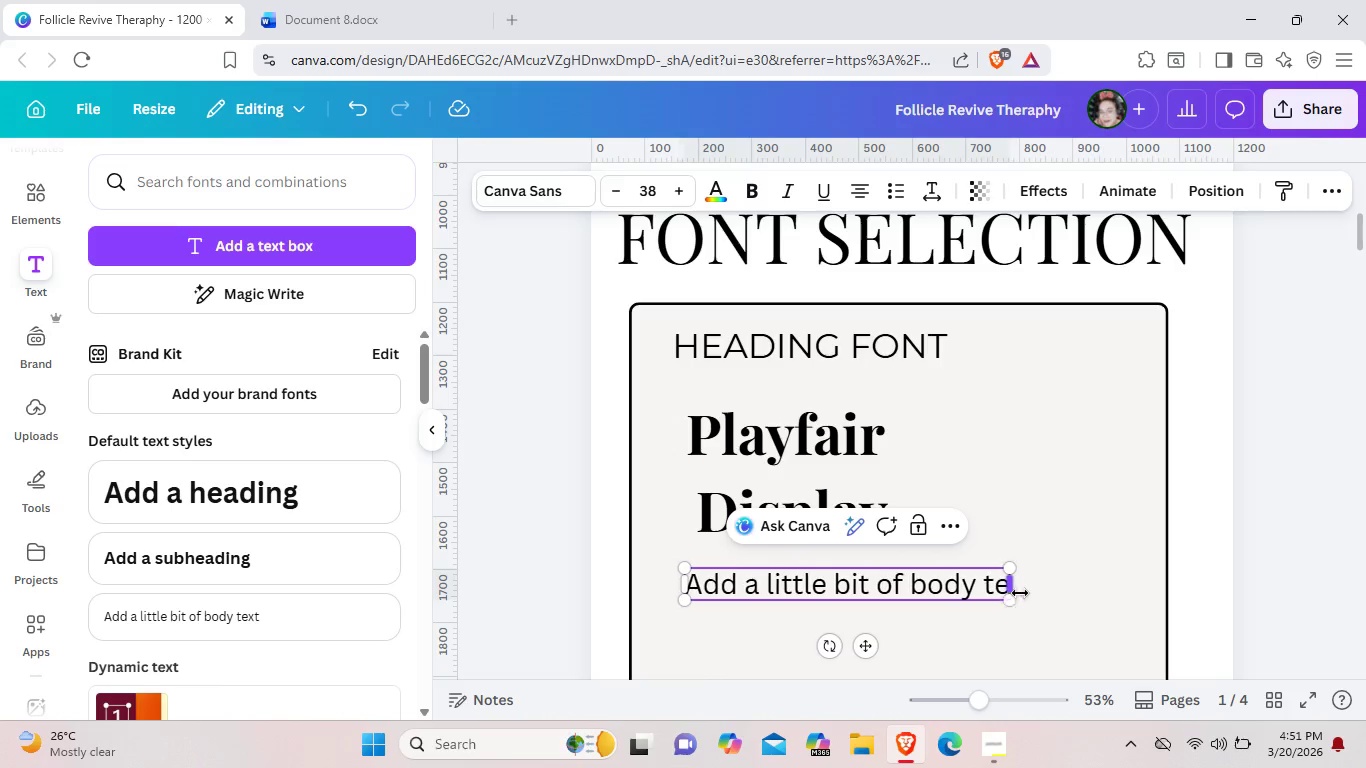 
key(Backspace)
 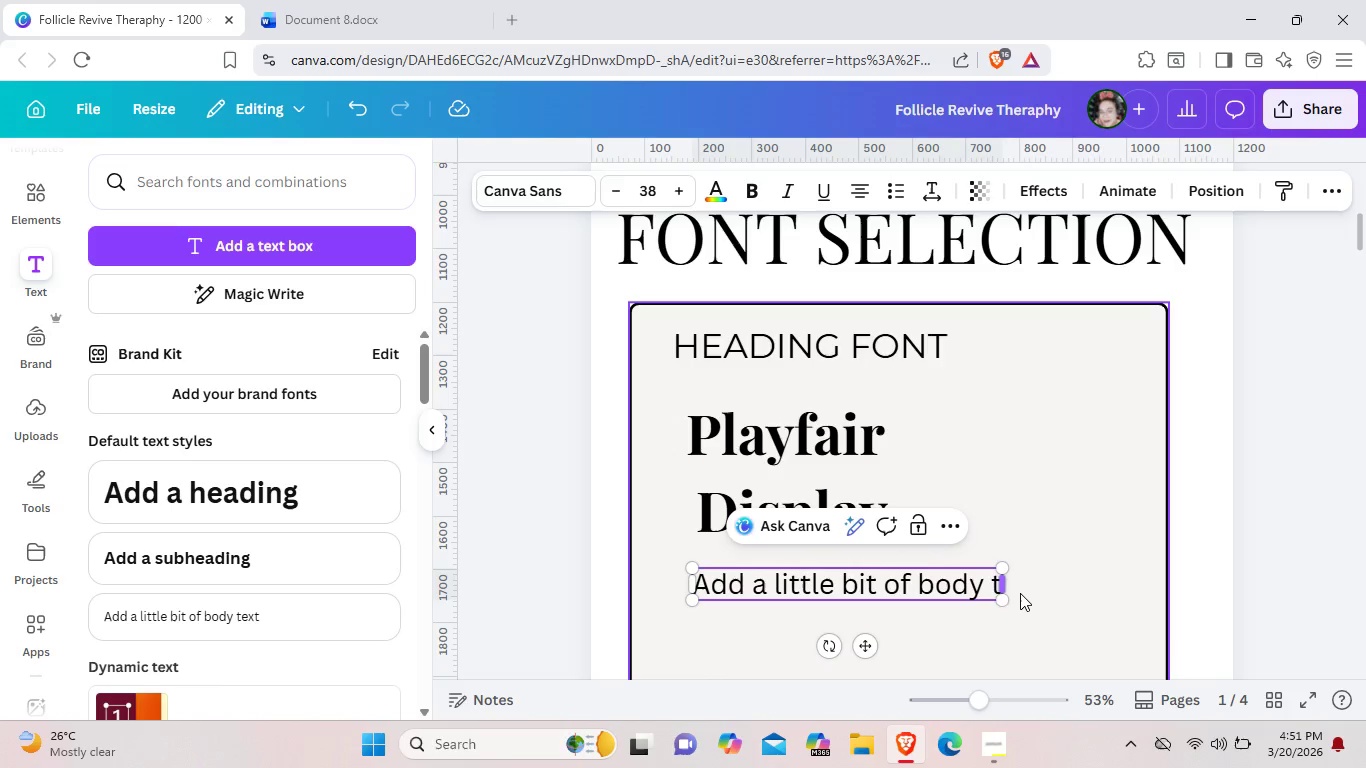 
key(Backspace)
 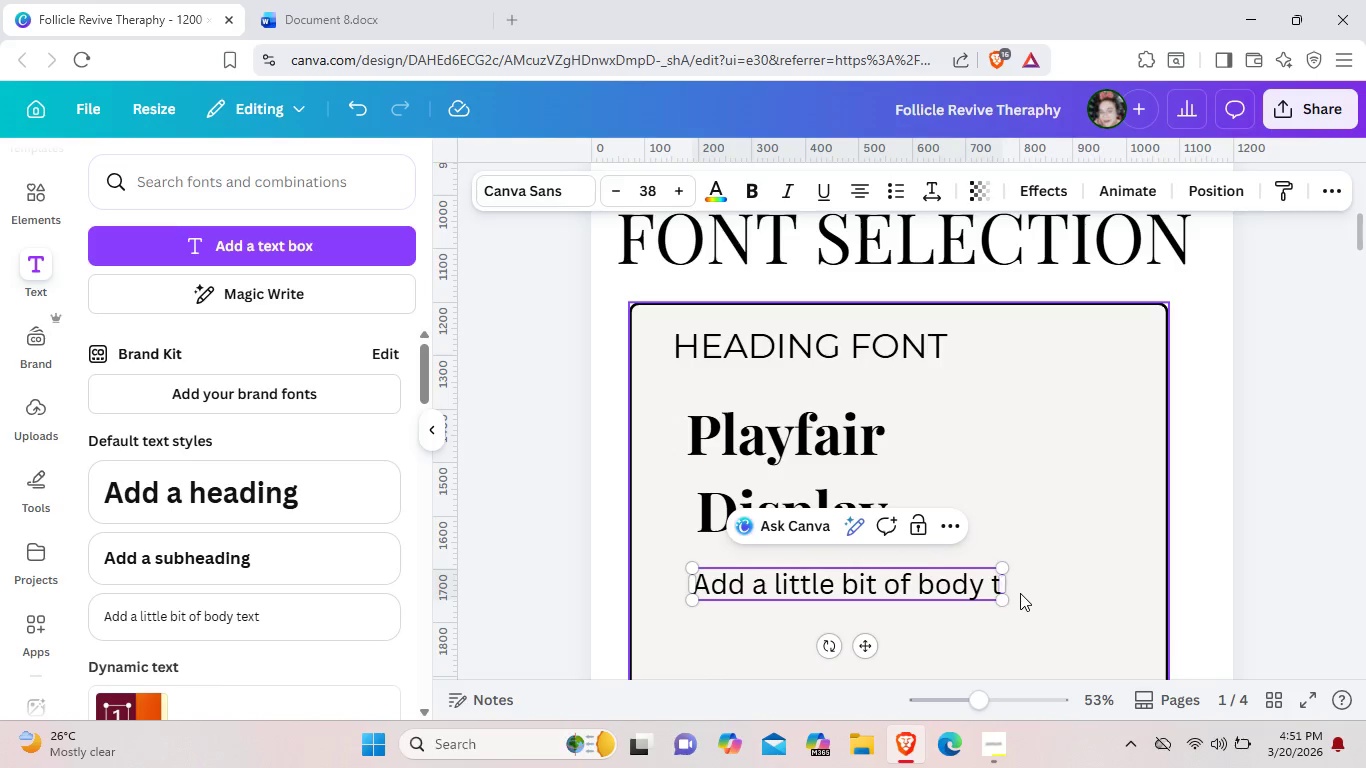 
key(Backspace)
 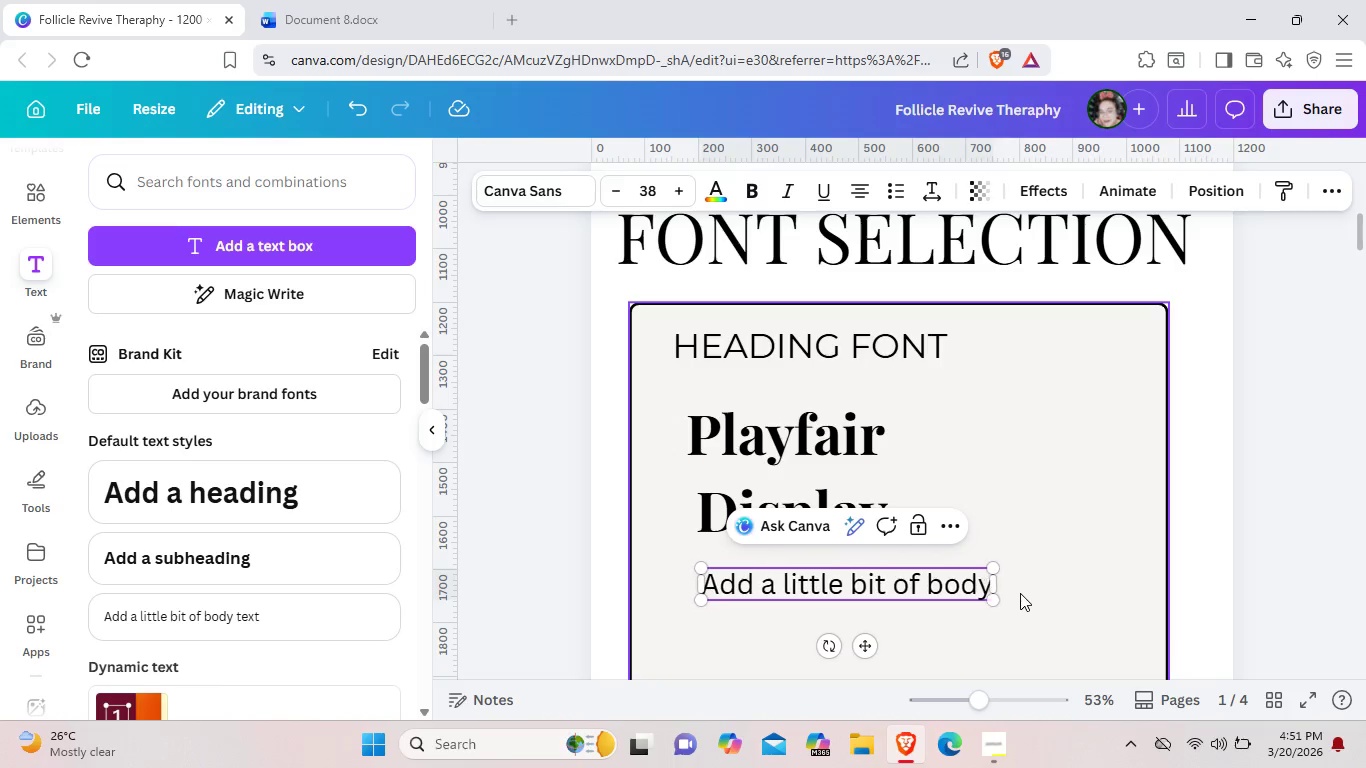 
key(Backspace)
 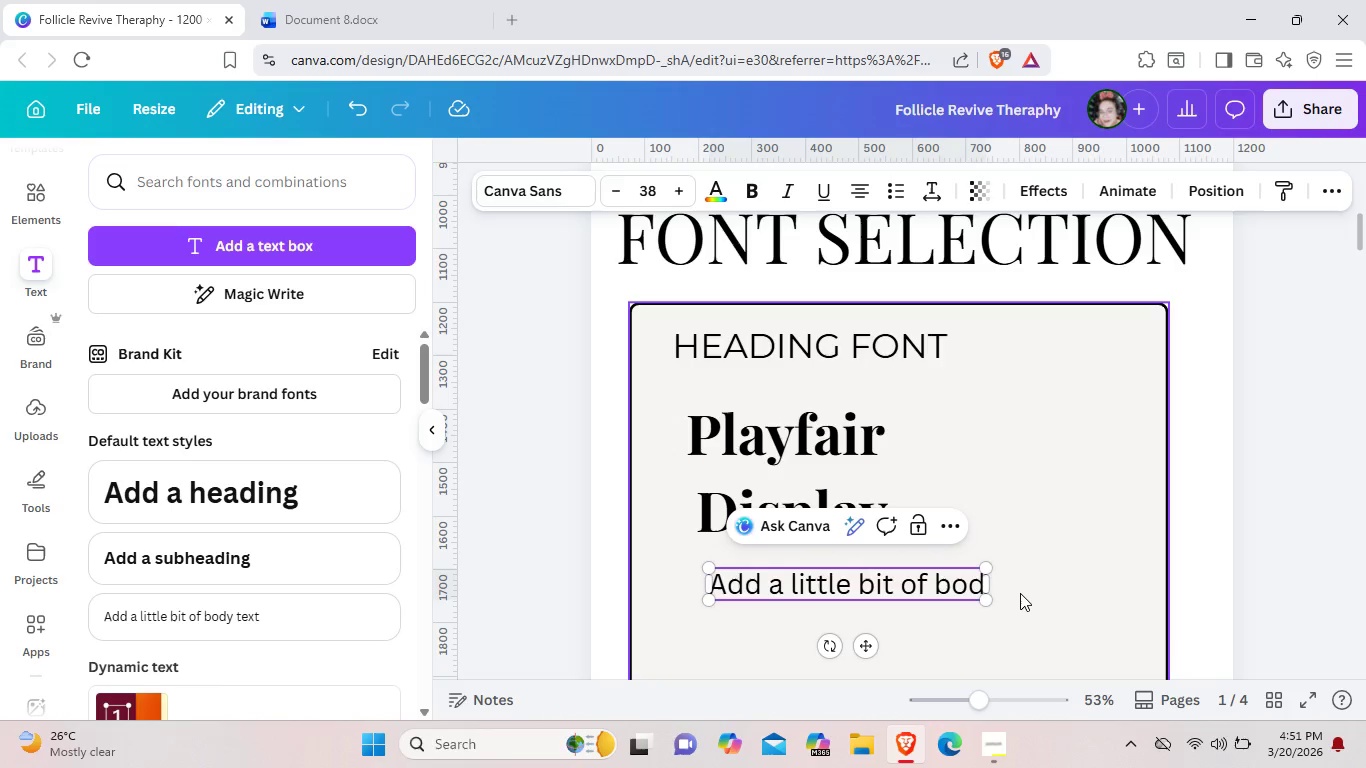 
key(Backspace)
 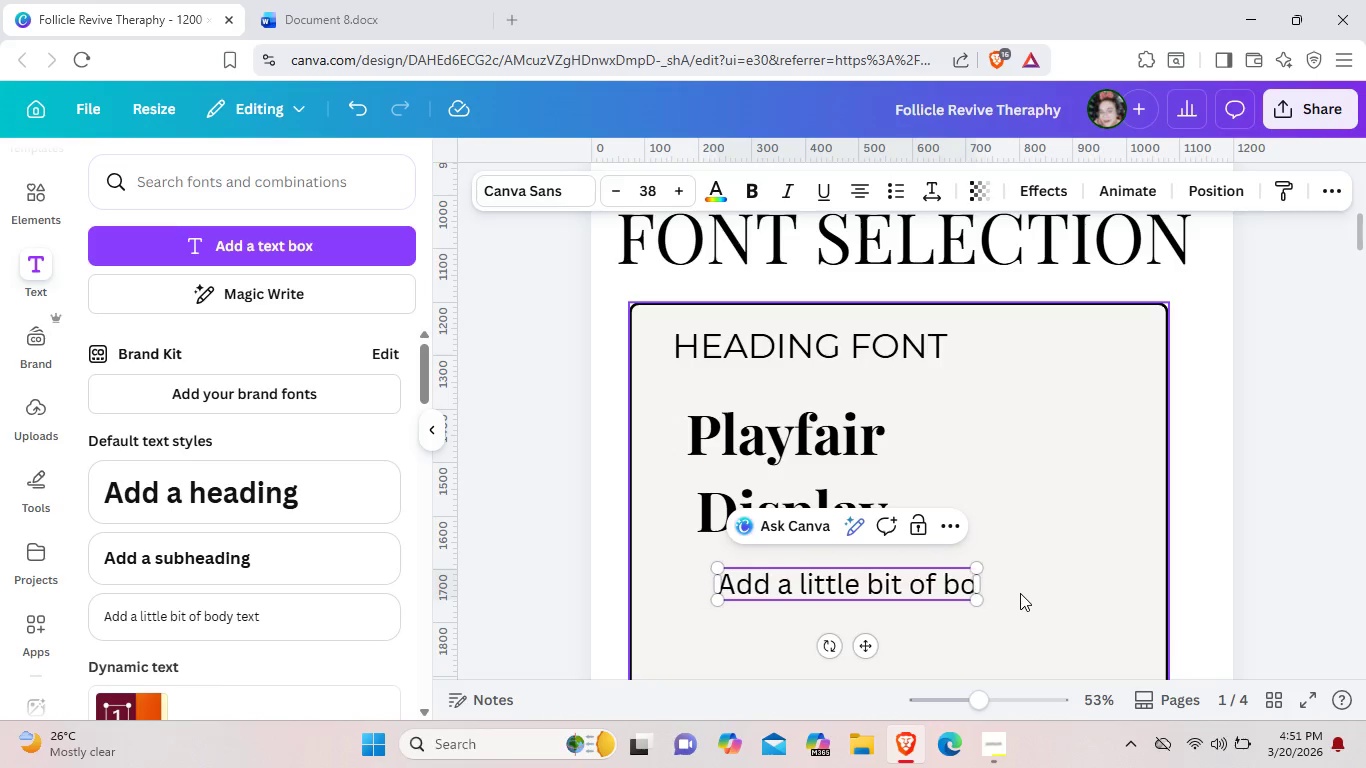 
key(Backspace)
 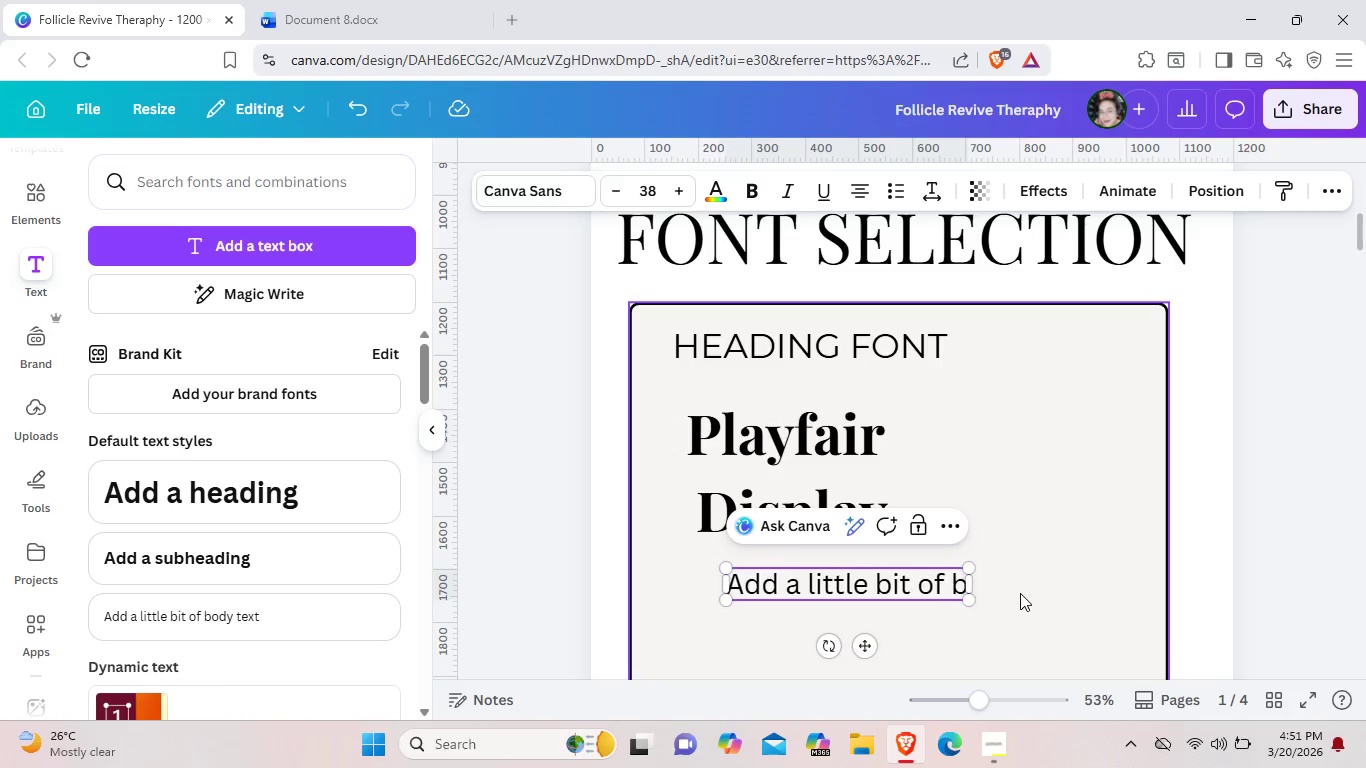 
key(Backspace)
 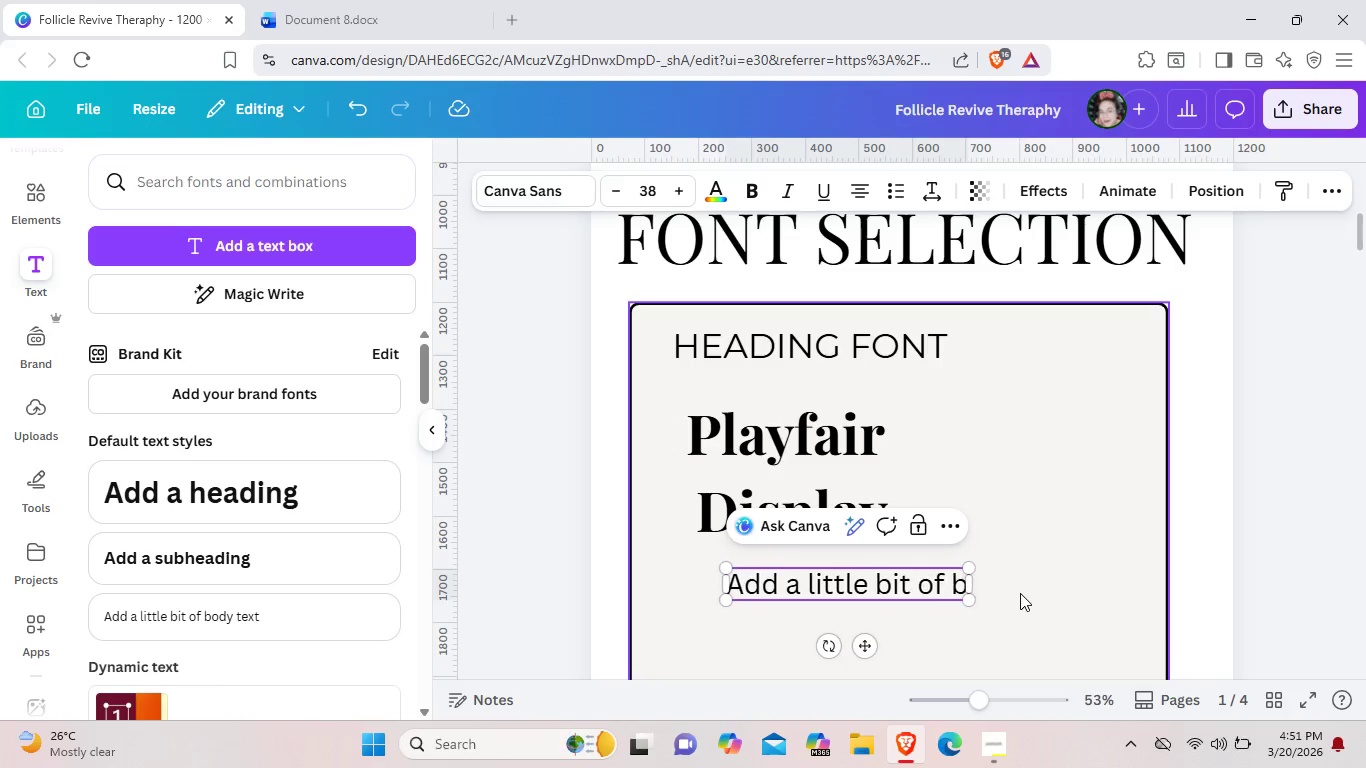 
key(Backspace)
 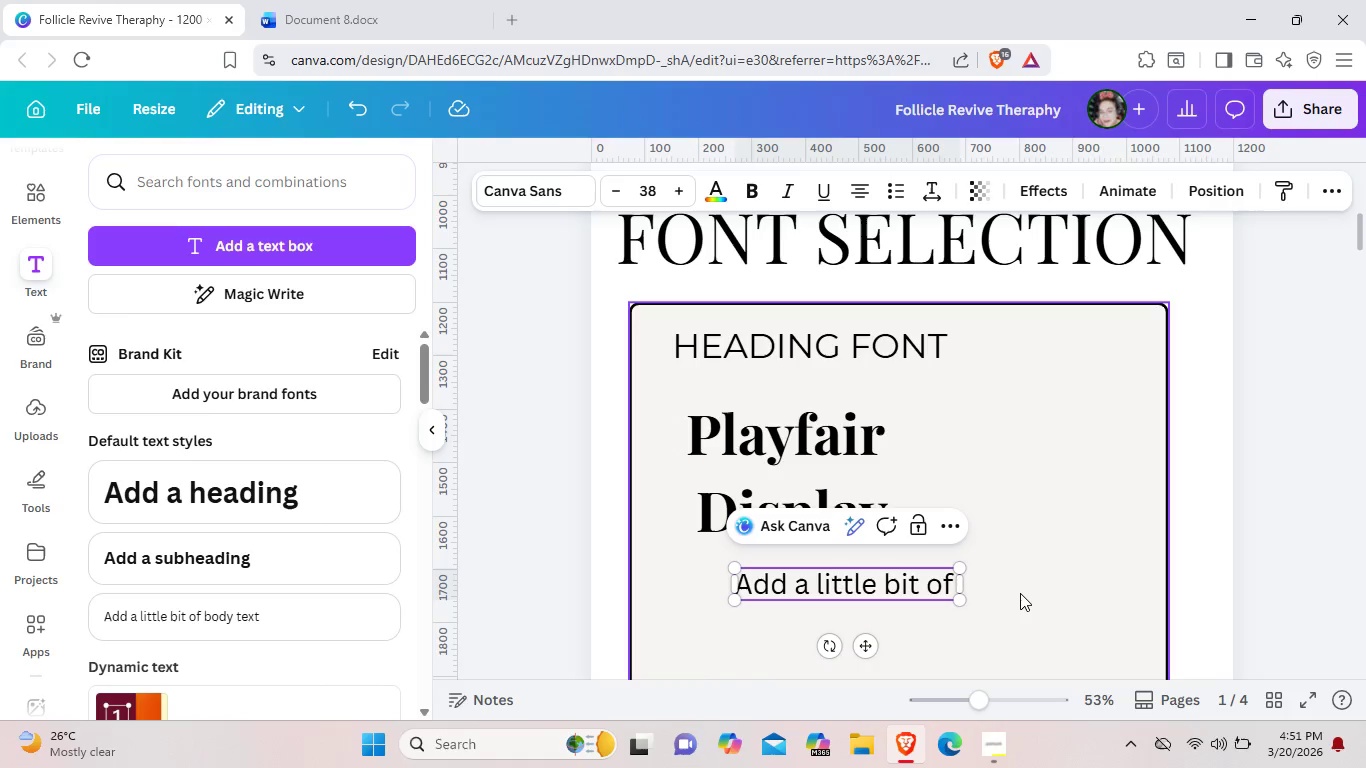 
wait(6.94)
 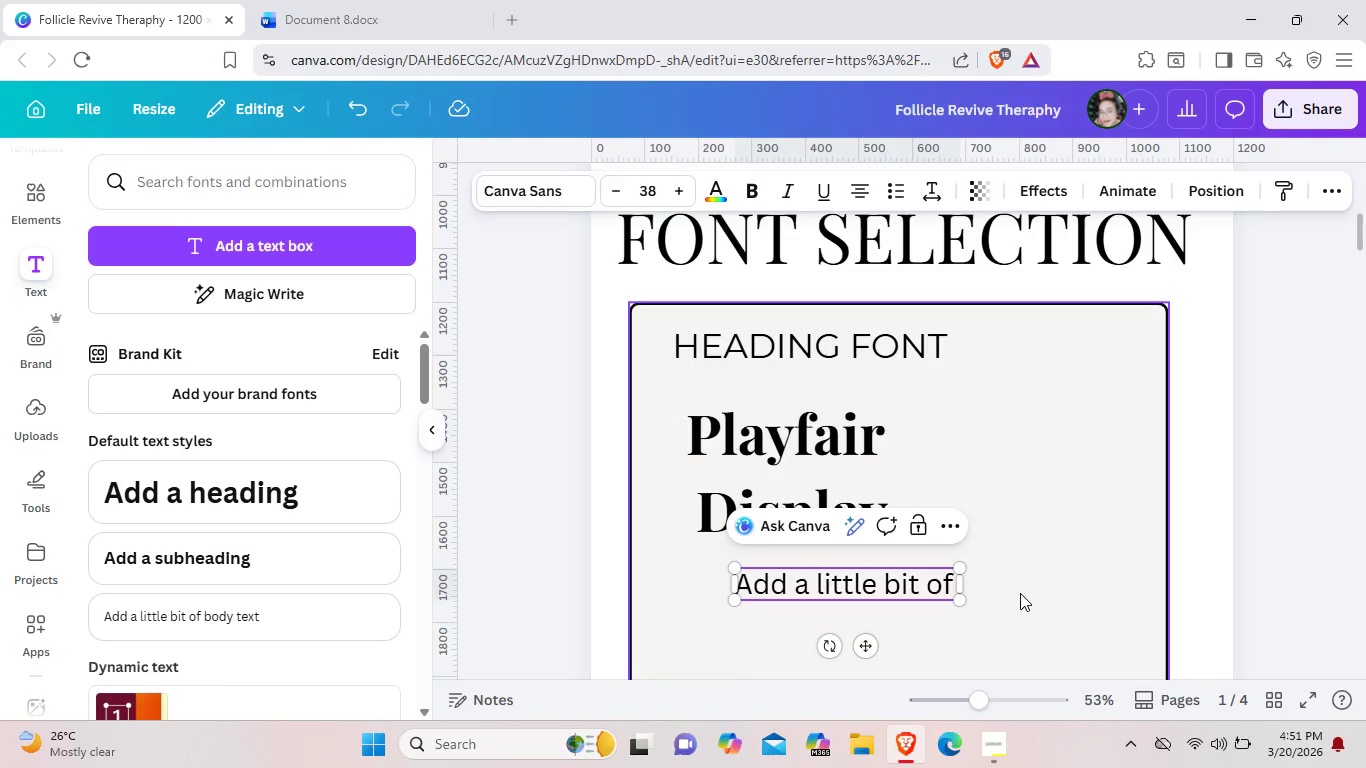 
left_click([735, 605])
 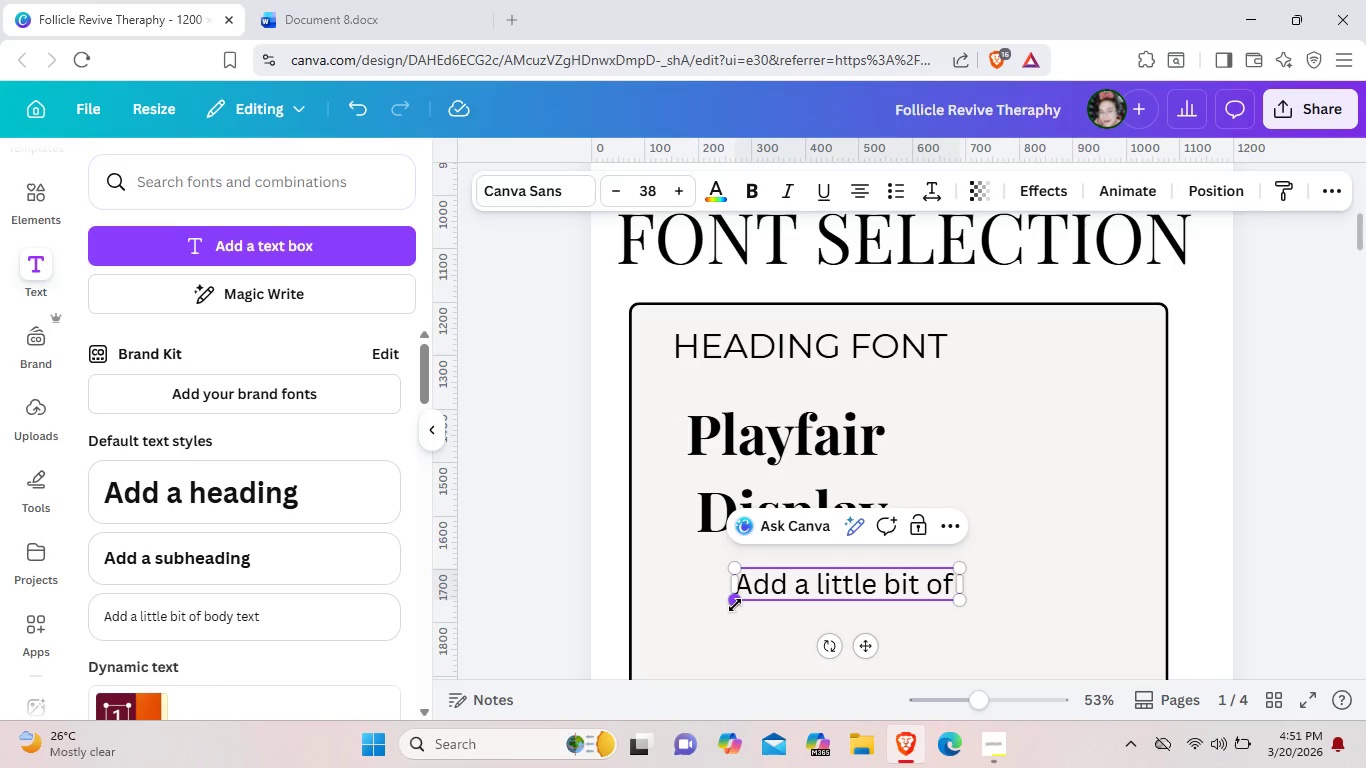 
key(Backspace)
key(Backspace)
key(Backspace)
key(Backspace)
key(Backspace)
key(Backspace)
key(Backspace)
key(Backspace)
key(Backspace)
key(Backspace)
key(Backspace)
key(Backspace)
key(Backspace)
key(Backspace)
key(Backspace)
key(Backspace)
key(Backspace)
key(Backspace)
key(Backspace)
type( high-contsra)
key(Backspace)
key(Backspace)
key(Backspace)
key(Backspace)
type(trast modern serif with elegant proportions.)
 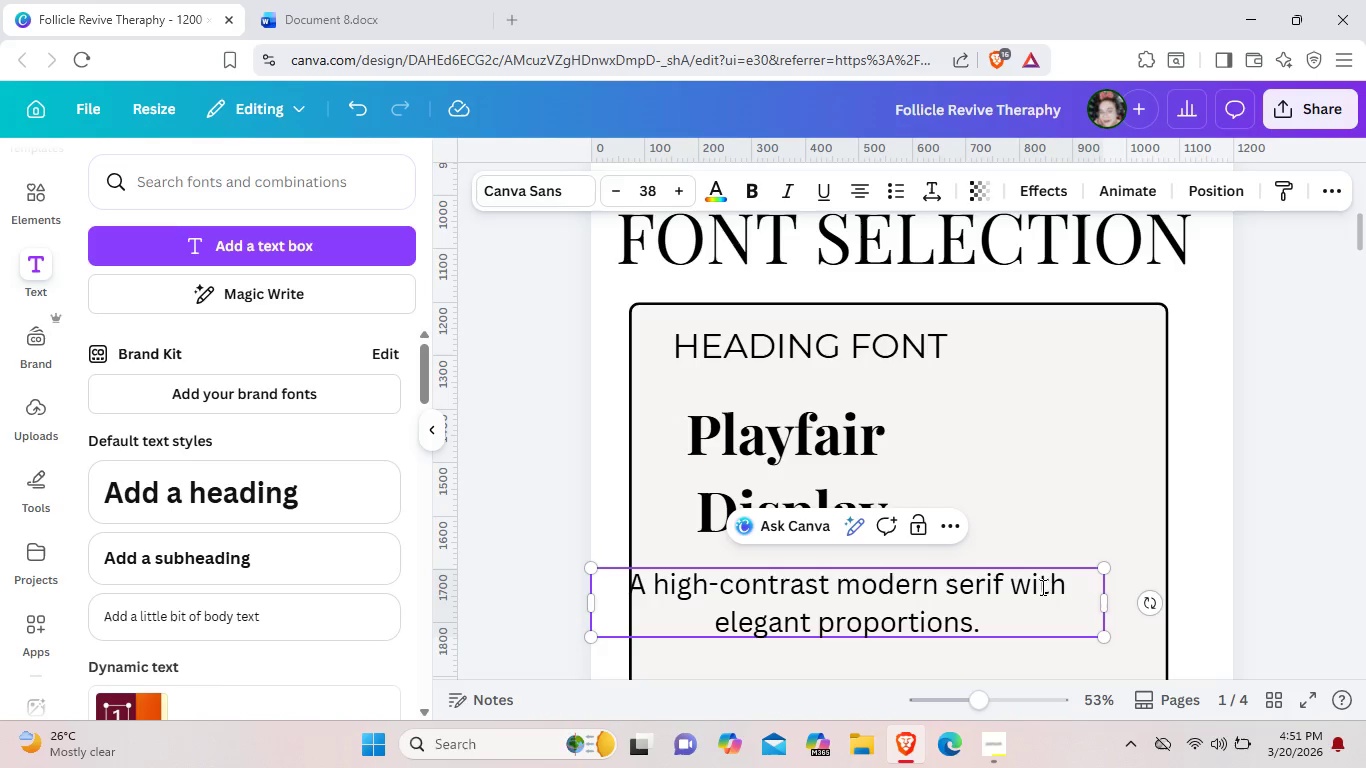 
left_click_drag(start_coordinate=[1050, 567], to_coordinate=[1100, 551])
 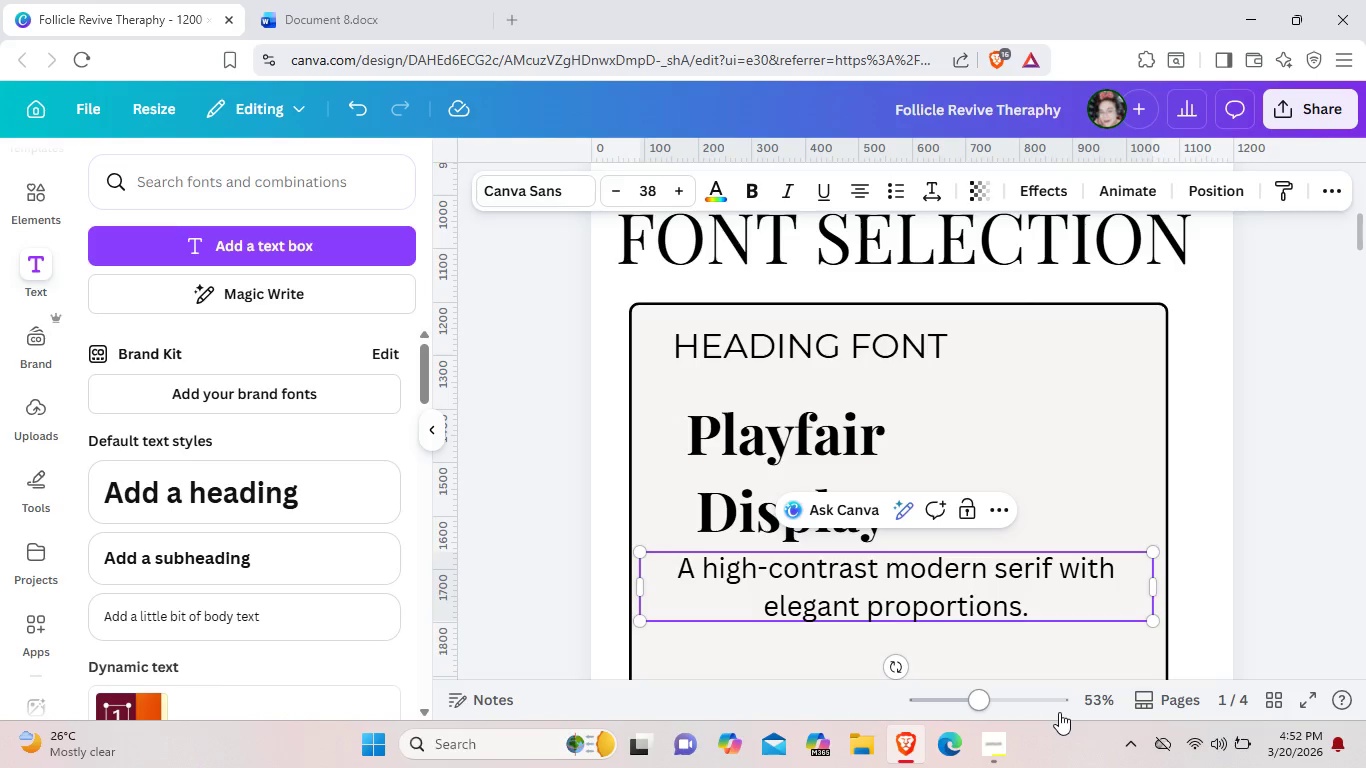 
wait(6.0)
 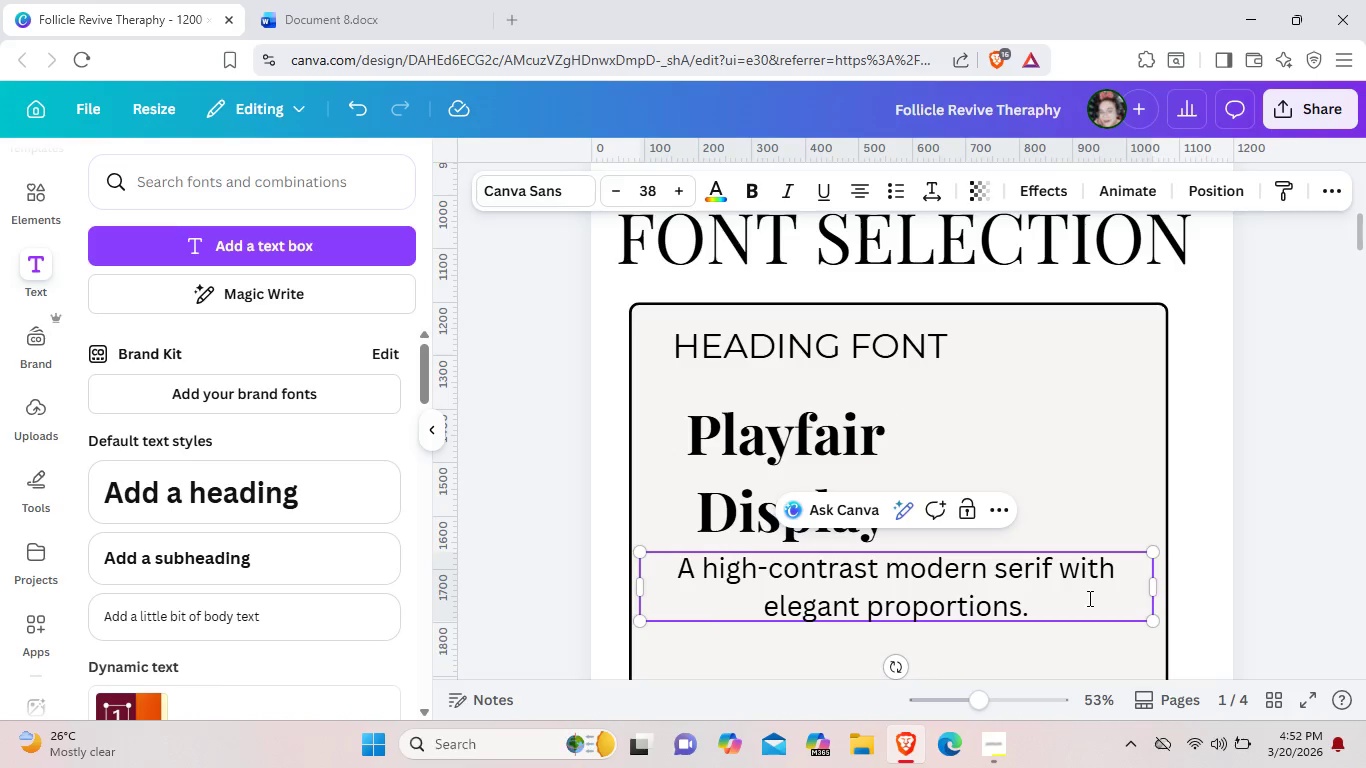 
type( Evokes classical apothecary signange)
key(Backspace)
key(Backspace)
 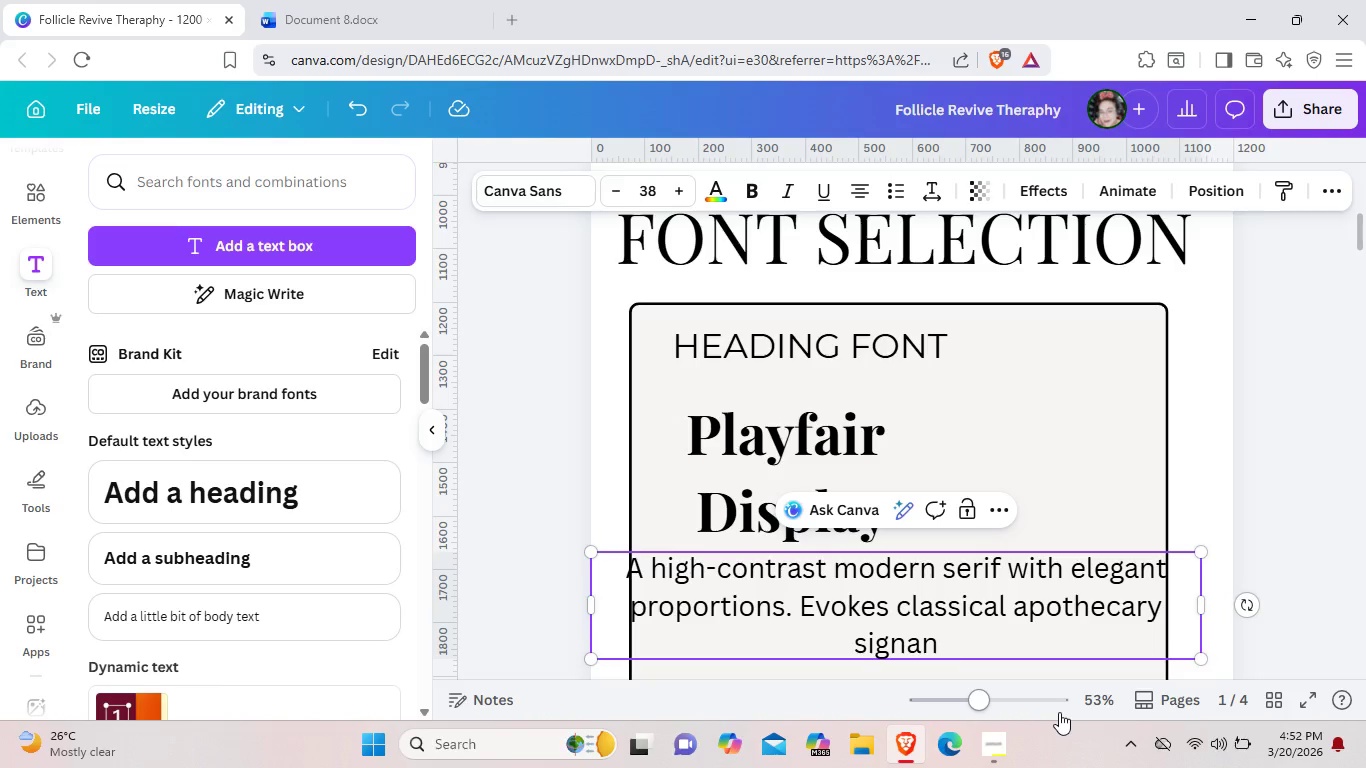 
key(Backspace)
type(ge while )
 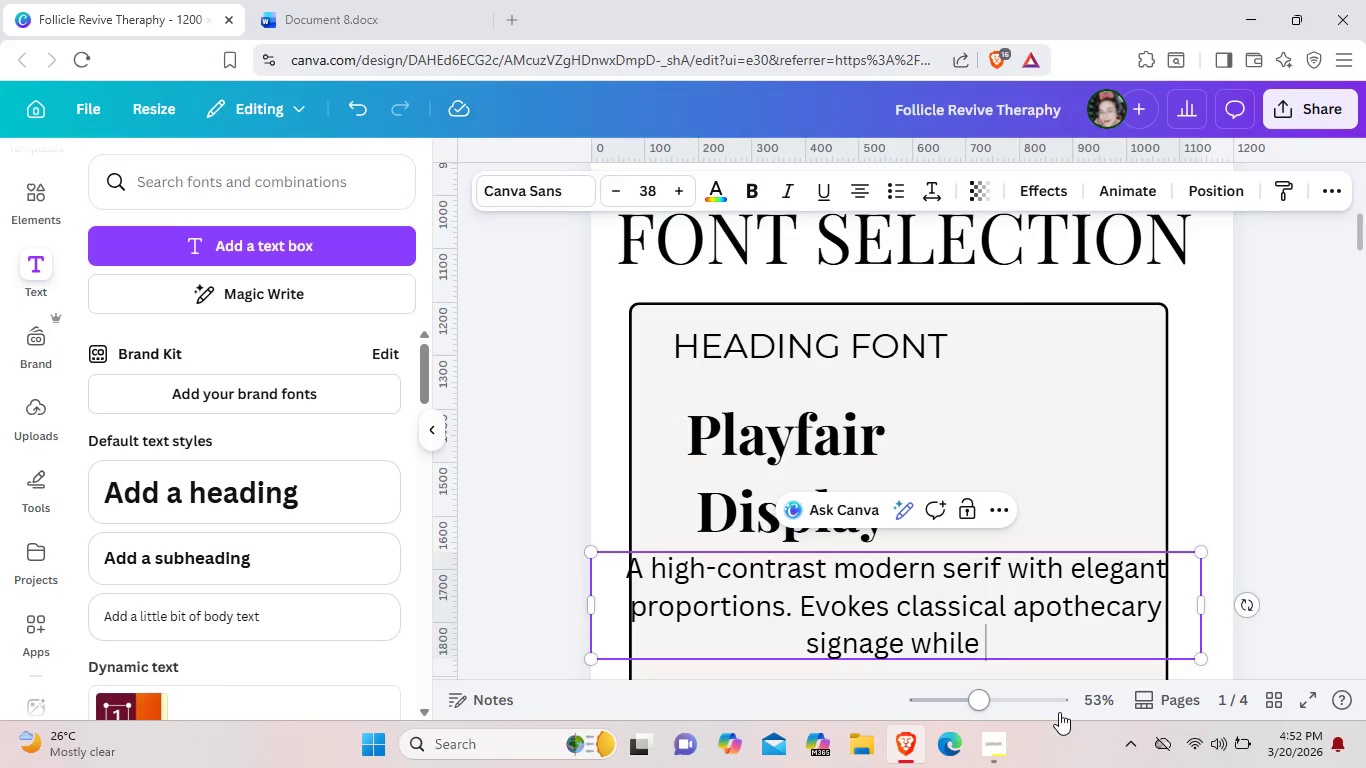 
type(maintaining)
 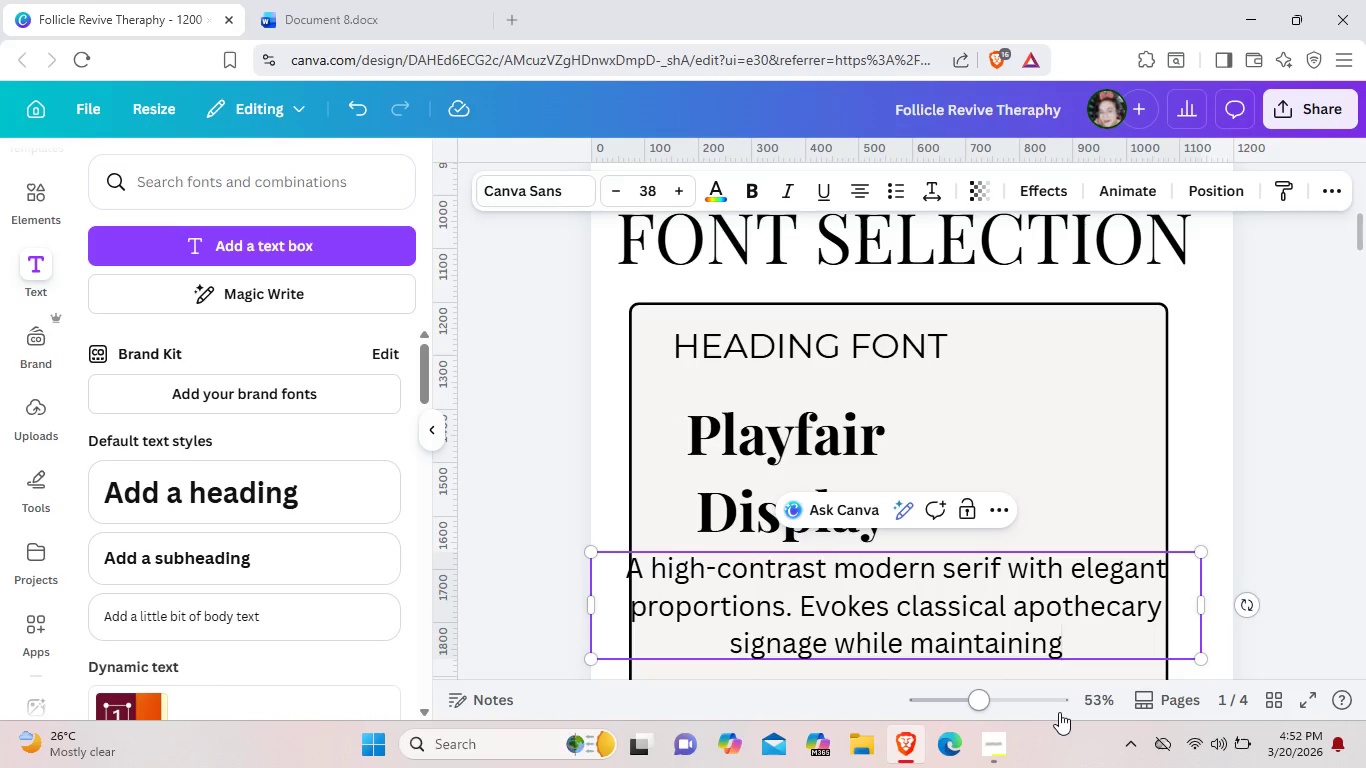 
type( ci)
key(Backspace)
type(ontemporary sp)
key(Backspace)
type(ophisticay)
key(Backspace)
type(tion)
 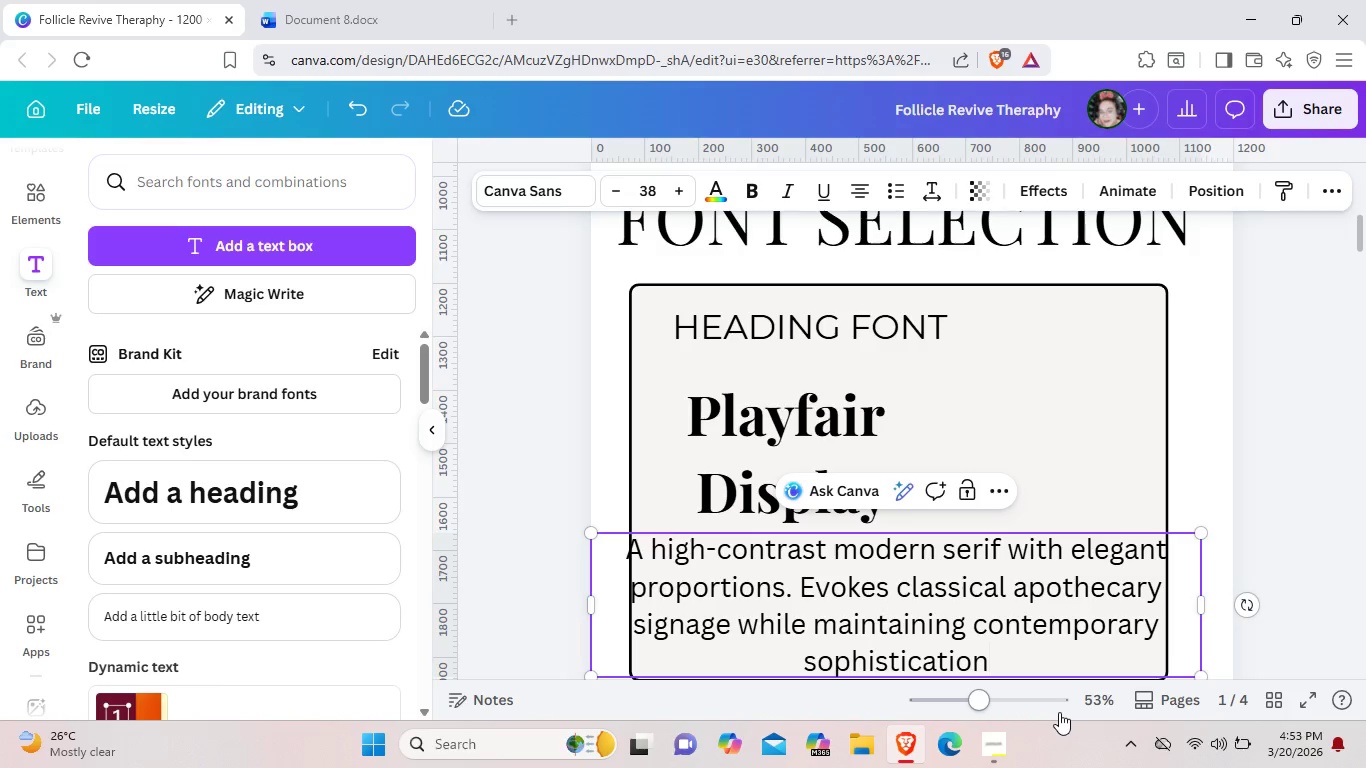 
key(Period)
 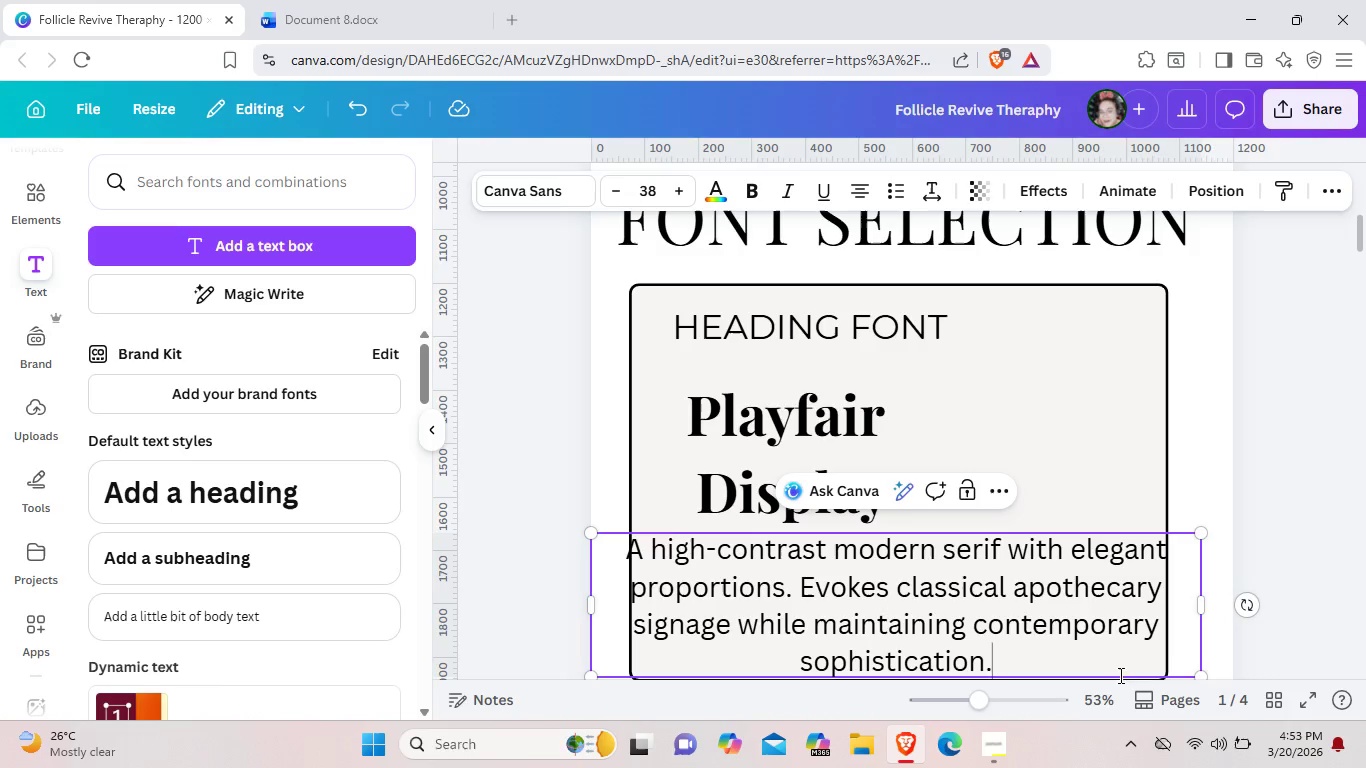 
left_click_drag(start_coordinate=[1199, 673], to_coordinate=[1100, 635])
 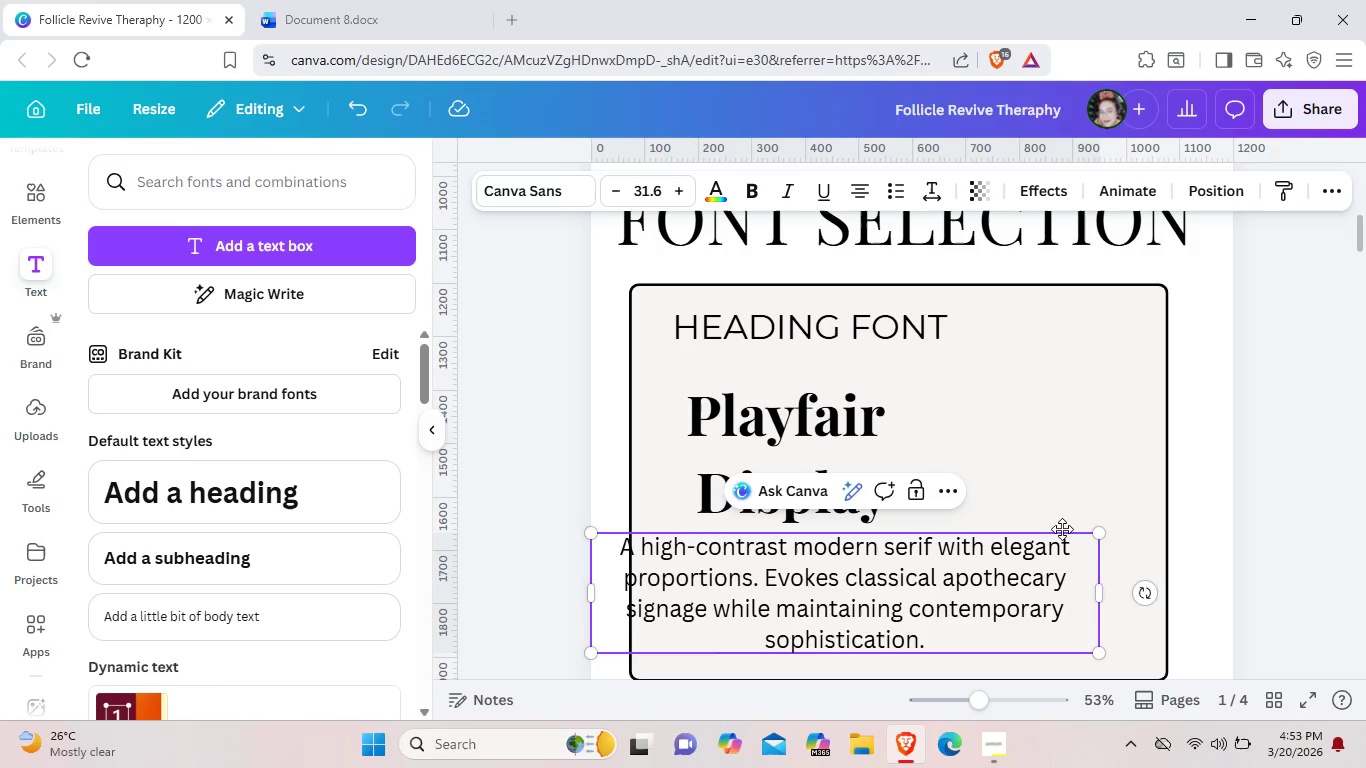 
left_click_drag(start_coordinate=[1062, 529], to_coordinate=[1110, 536])
 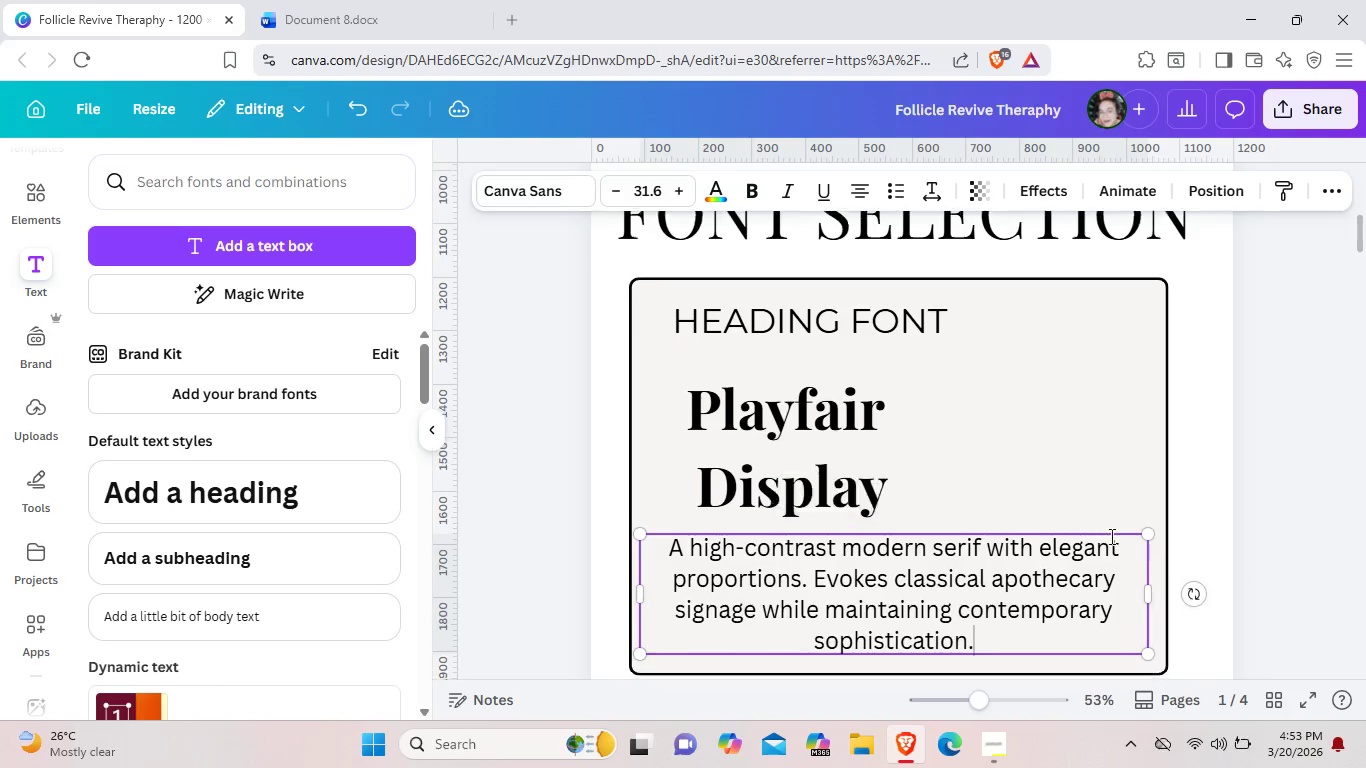 
scroll: coordinate [1110, 536], scroll_direction: down, amount: 1.0
 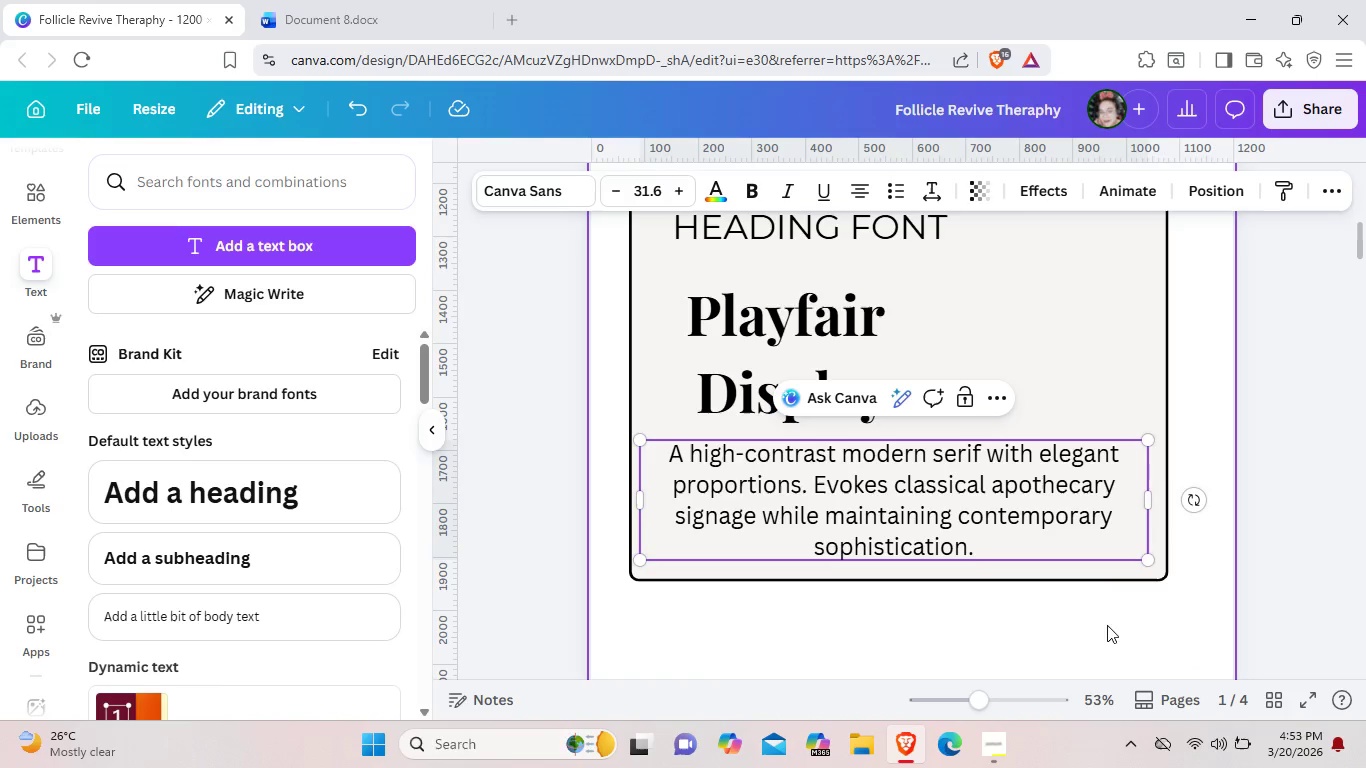 
left_click([1156, 577])
 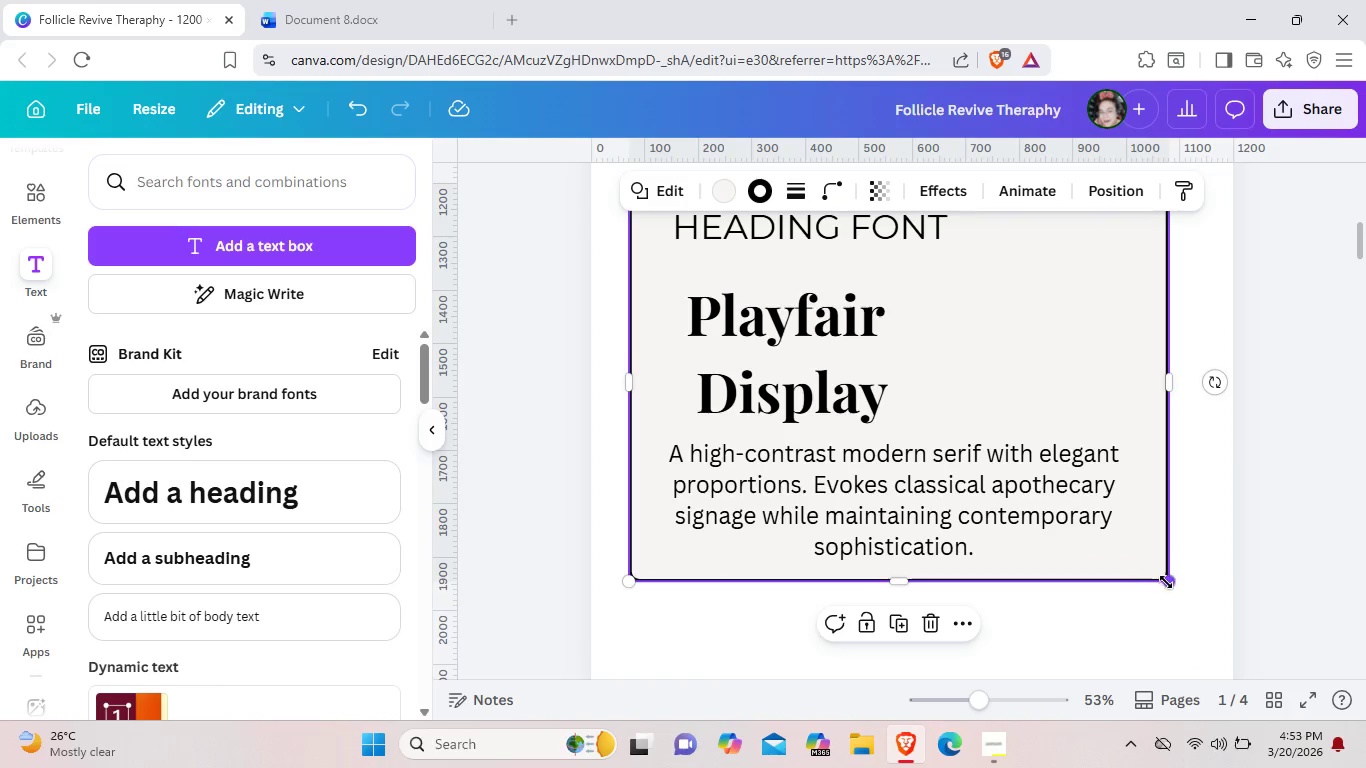 
left_click_drag(start_coordinate=[1166, 580], to_coordinate=[1164, 638])
 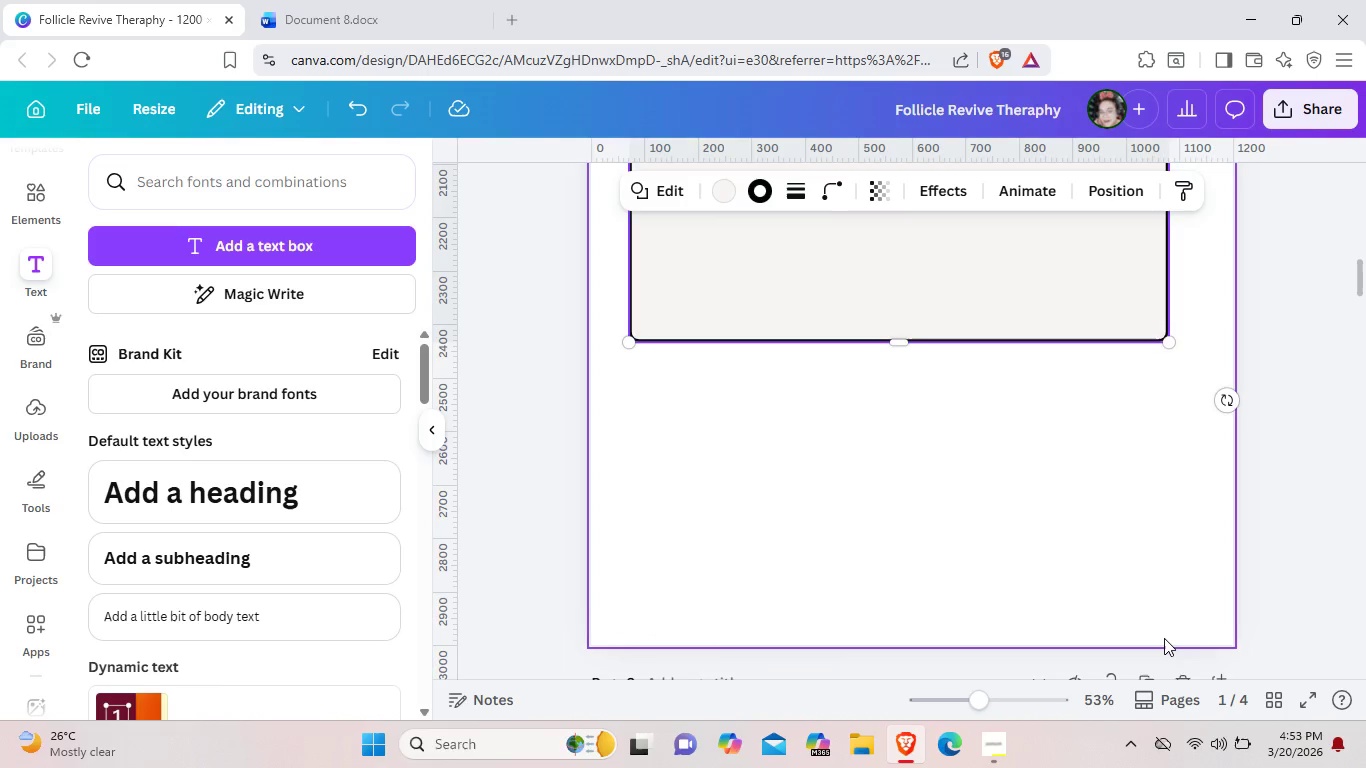 
scroll: coordinate [1164, 638], scroll_direction: down, amount: 5.0
 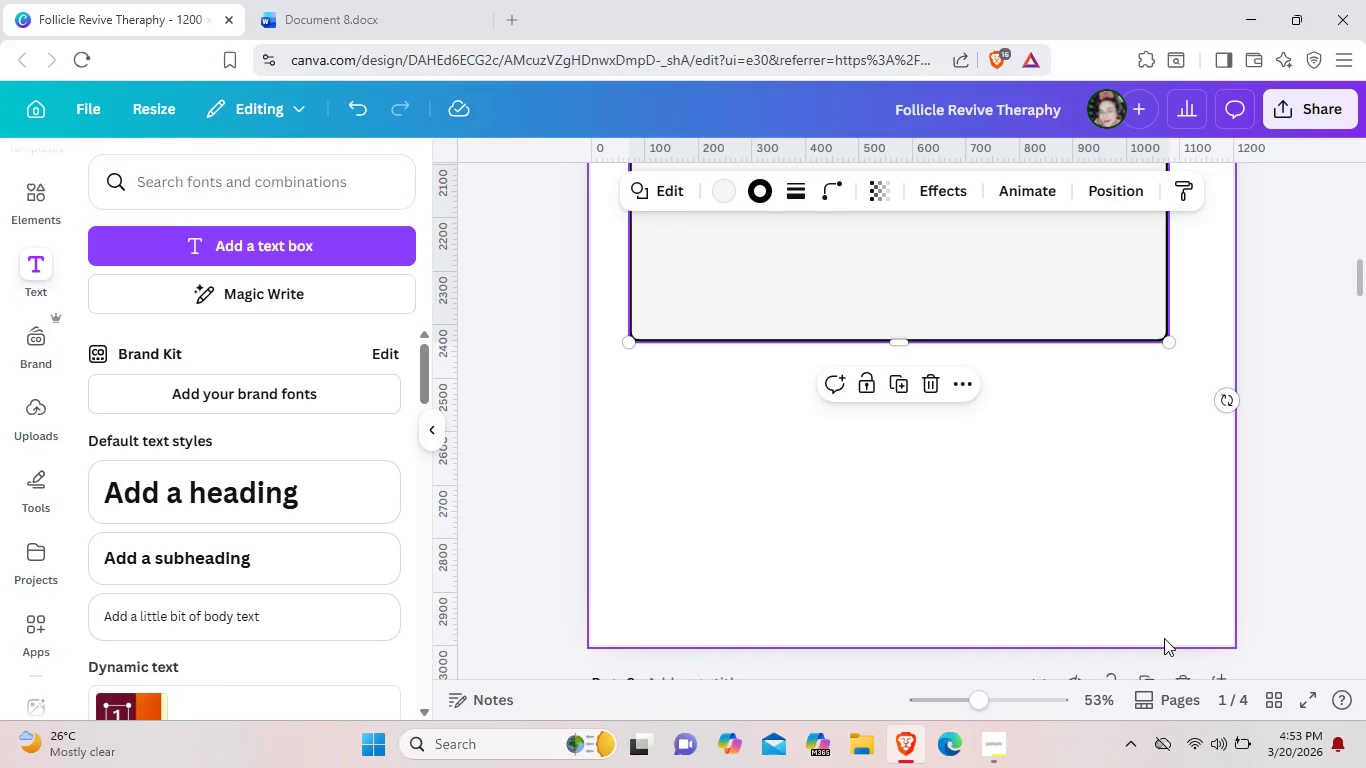 
scroll: coordinate [1133, 545], scroll_direction: up, amount: 3.0
 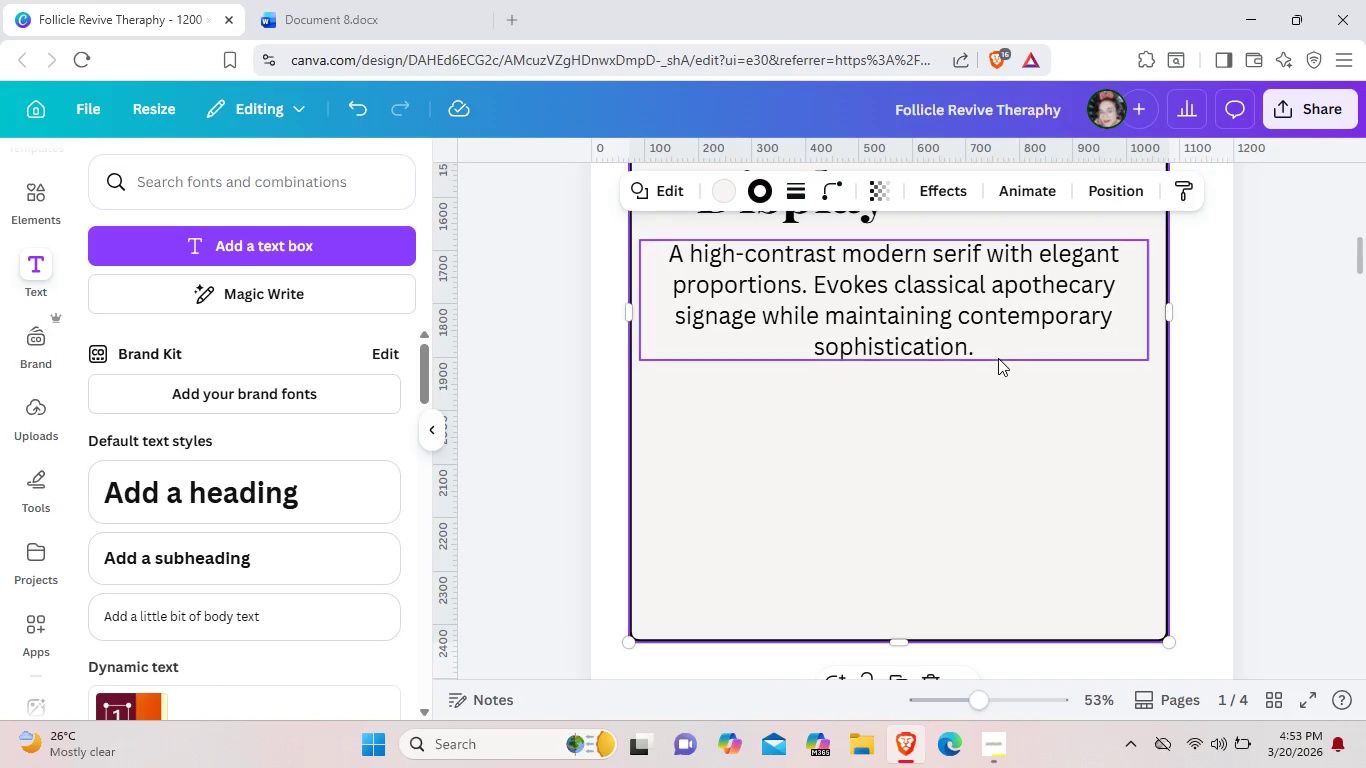 
left_click_drag(start_coordinate=[996, 353], to_coordinate=[1000, 359])
 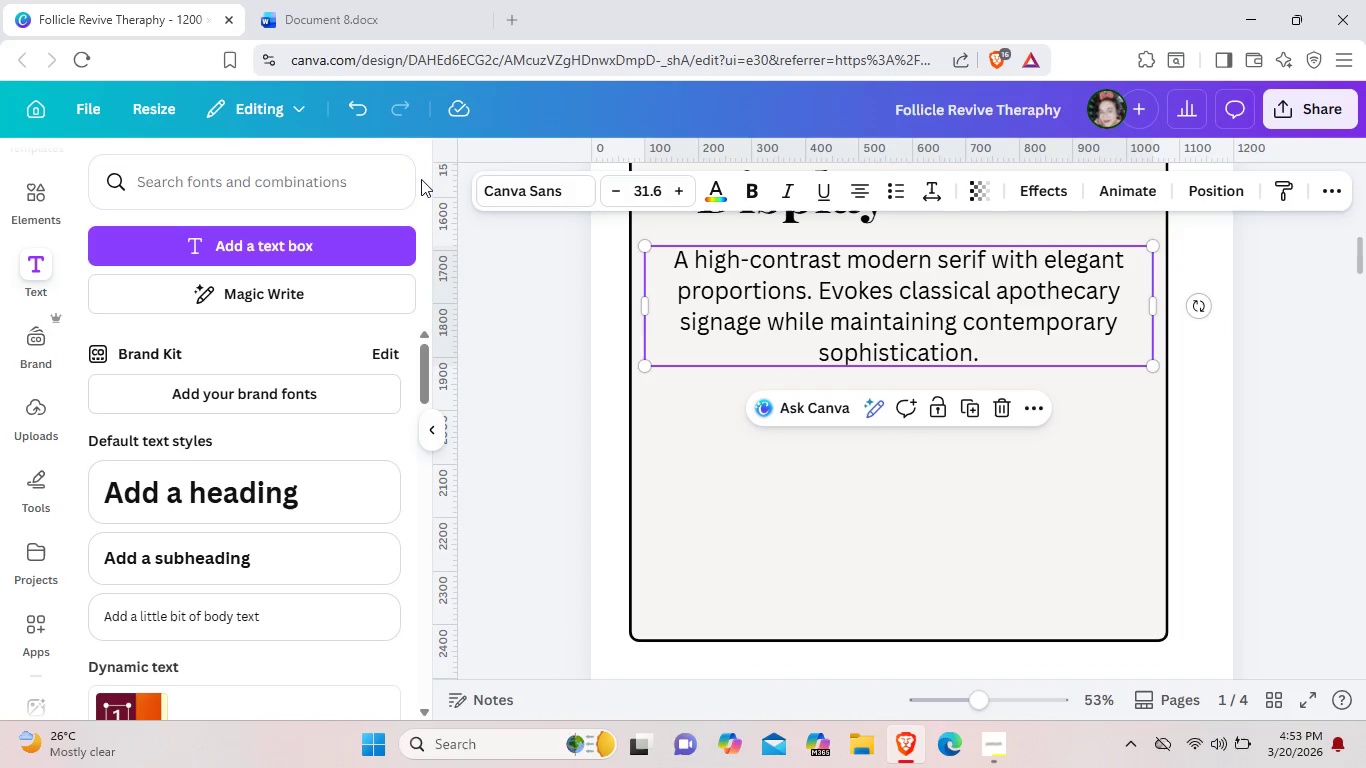 
left_click([500, 191])
 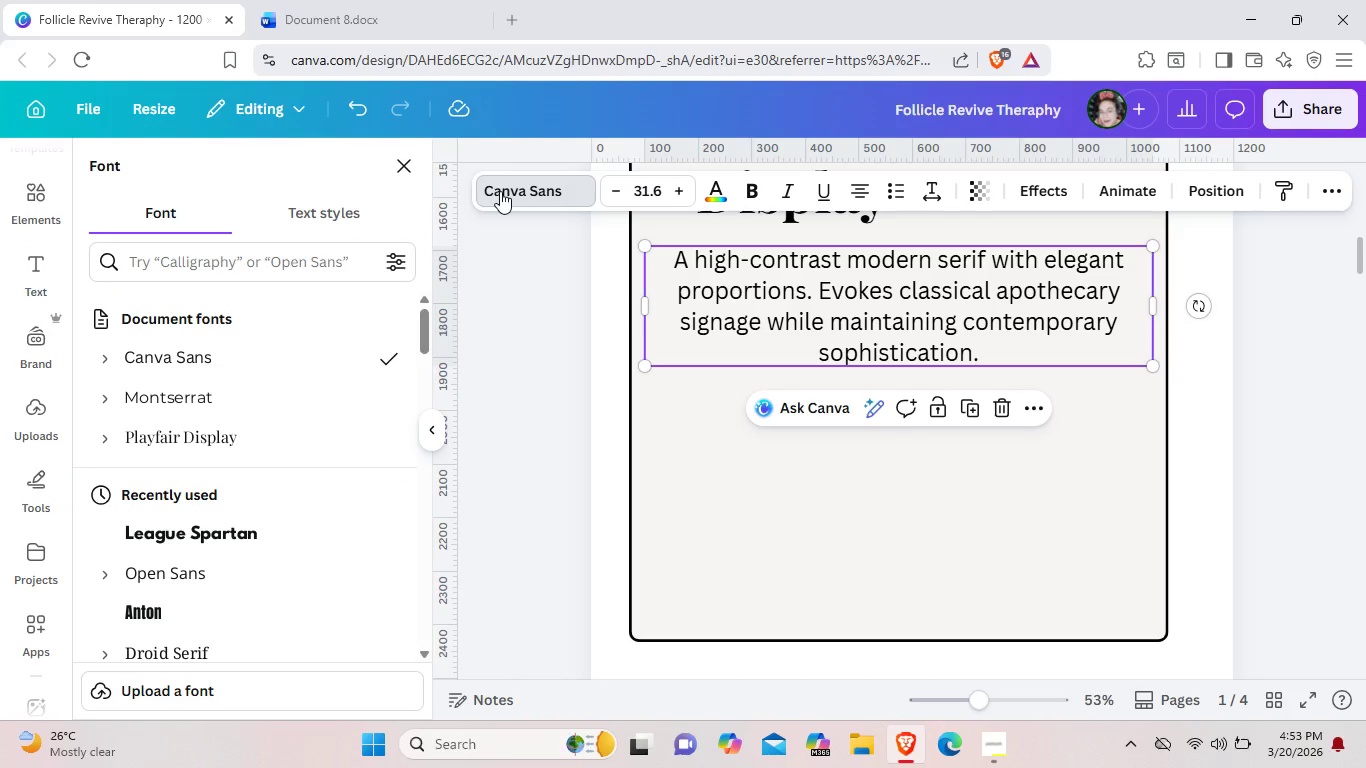 
wait(8.34)
 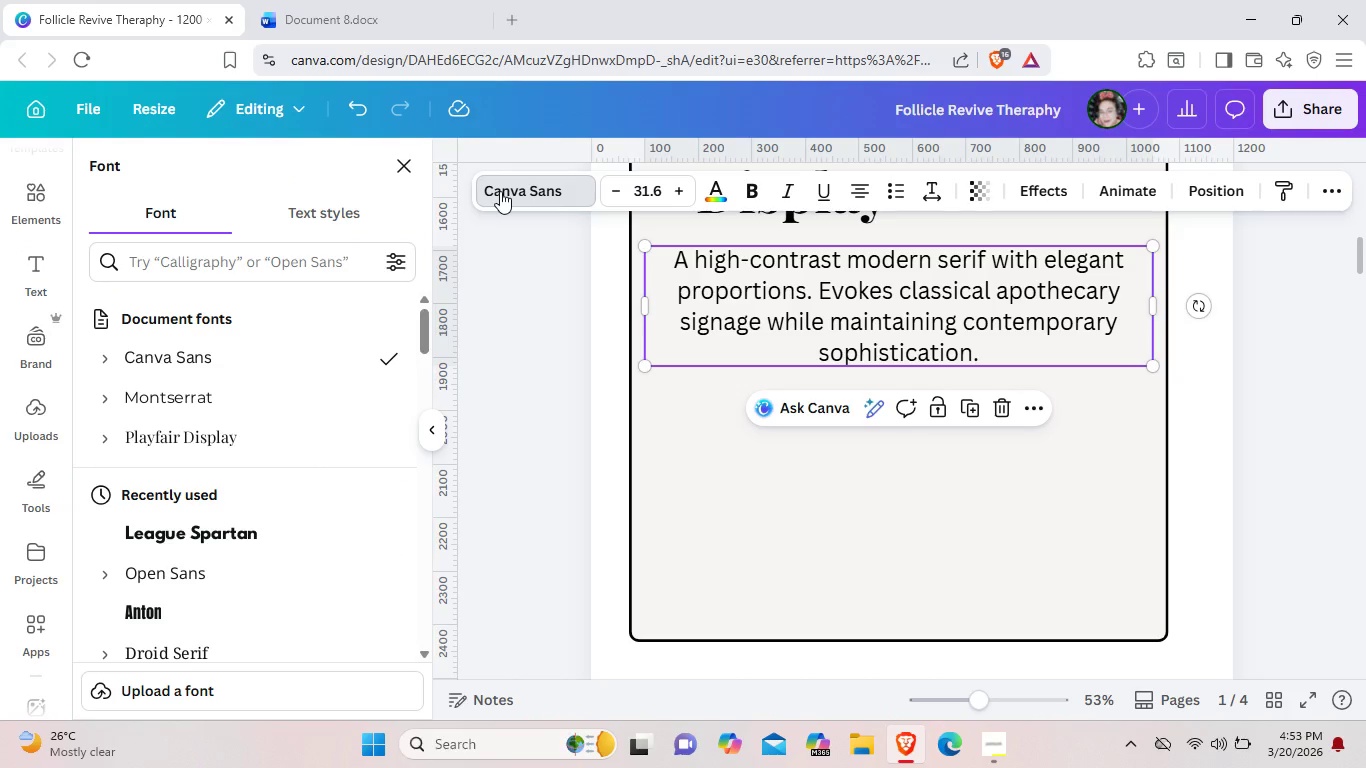 
left_click([317, 399])
 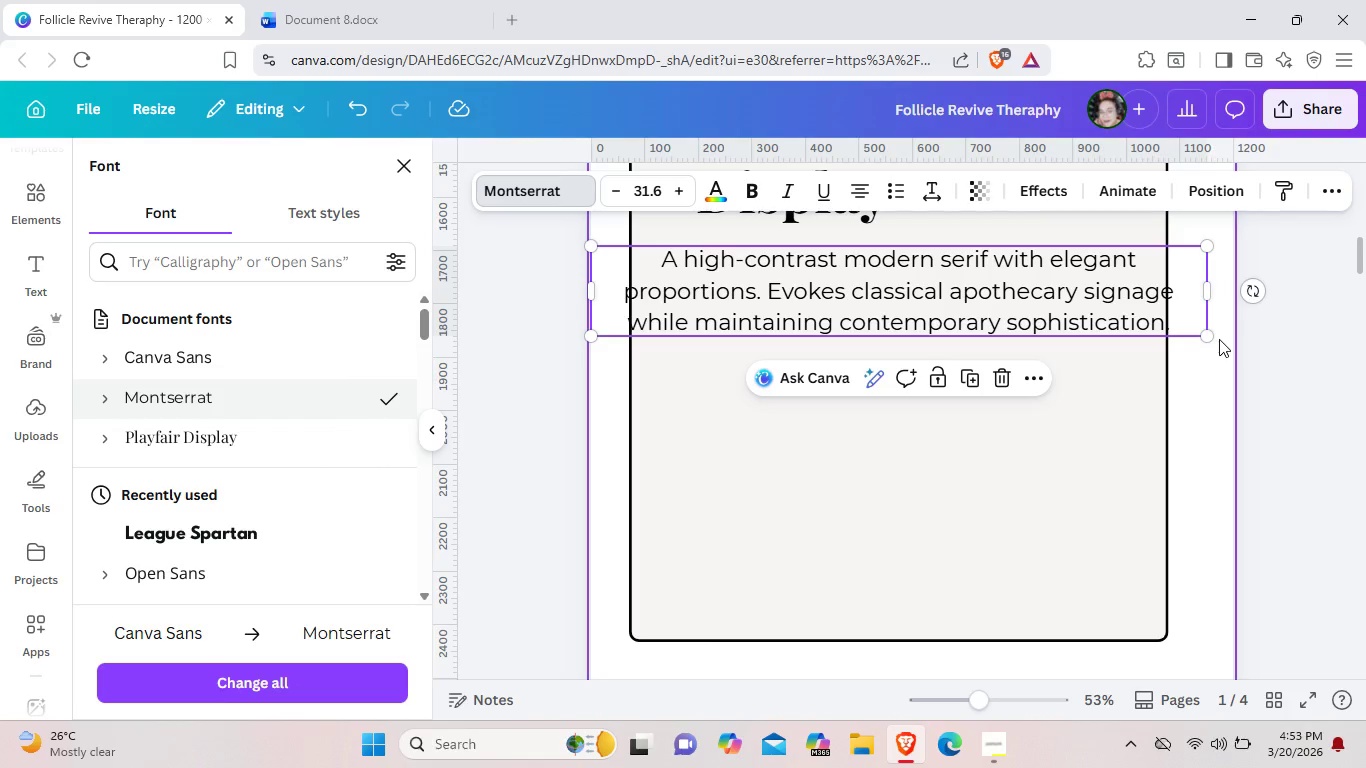 
left_click_drag(start_coordinate=[1206, 333], to_coordinate=[1139, 301])
 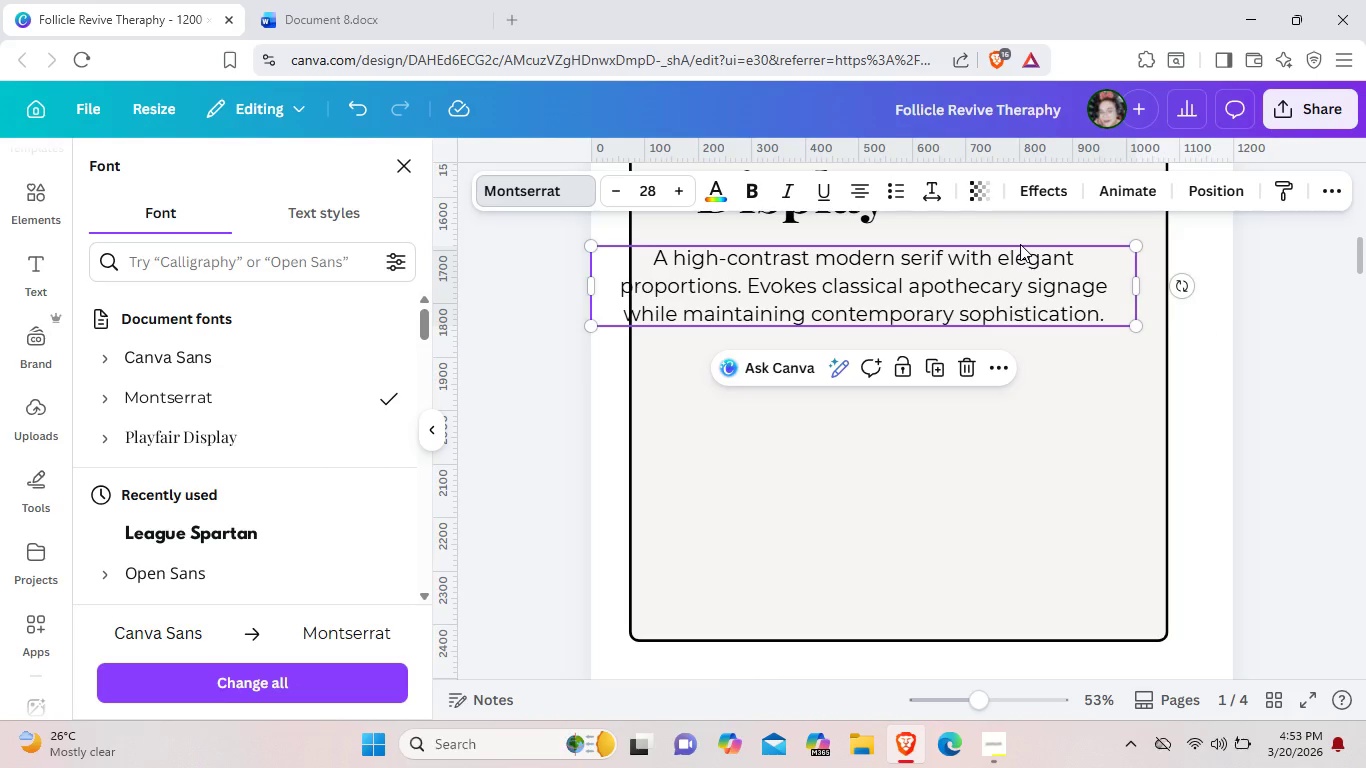 
left_click_drag(start_coordinate=[1008, 268], to_coordinate=[1036, 281])
 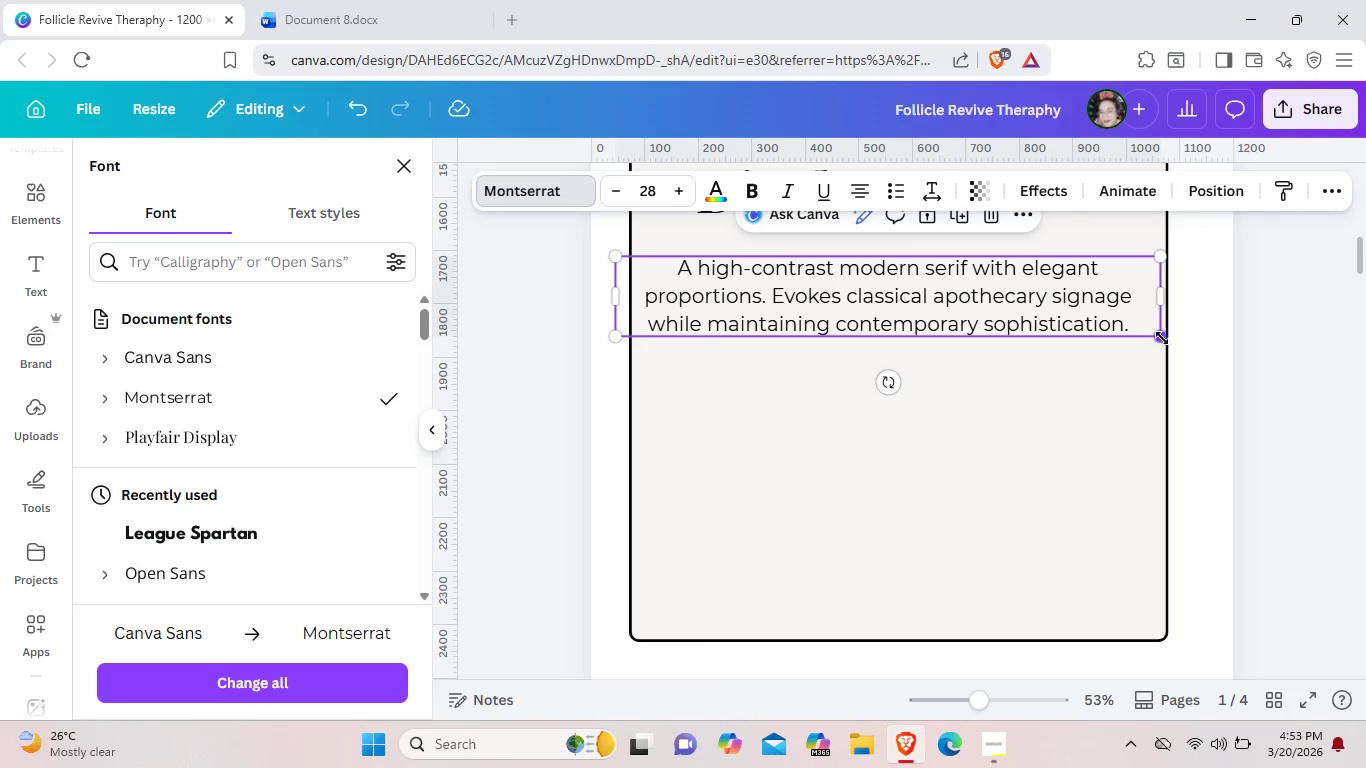 
left_click_drag(start_coordinate=[1162, 338], to_coordinate=[1096, 324])
 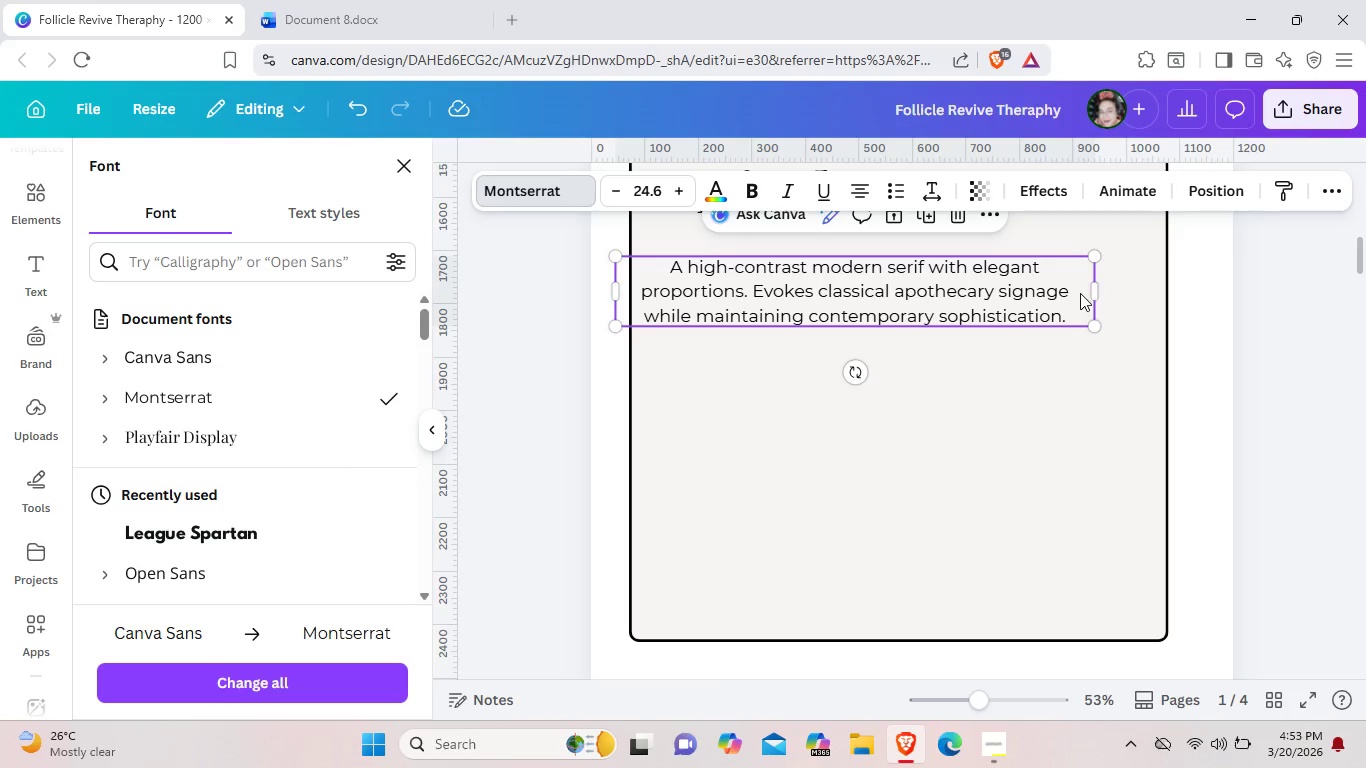 
left_click_drag(start_coordinate=[1081, 292], to_coordinate=[1102, 283])
 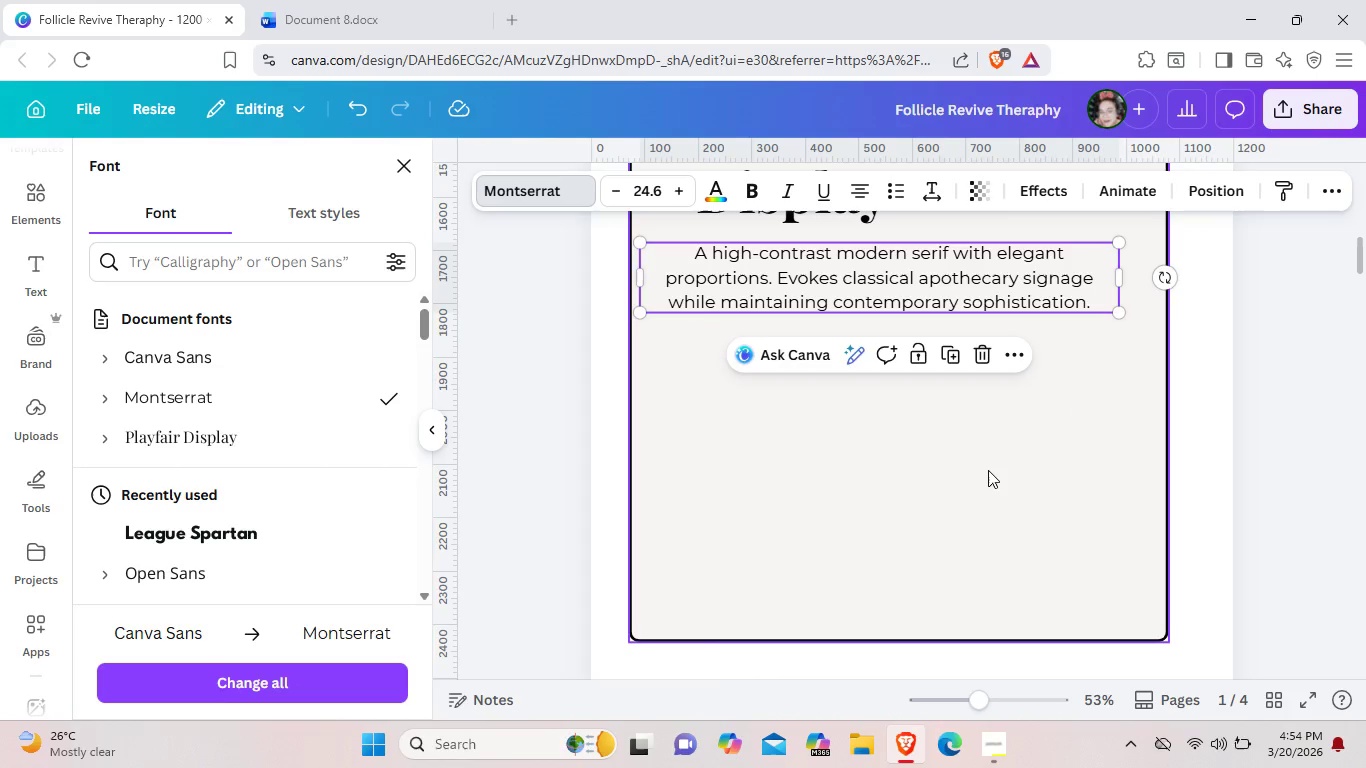 
wait(6.39)
 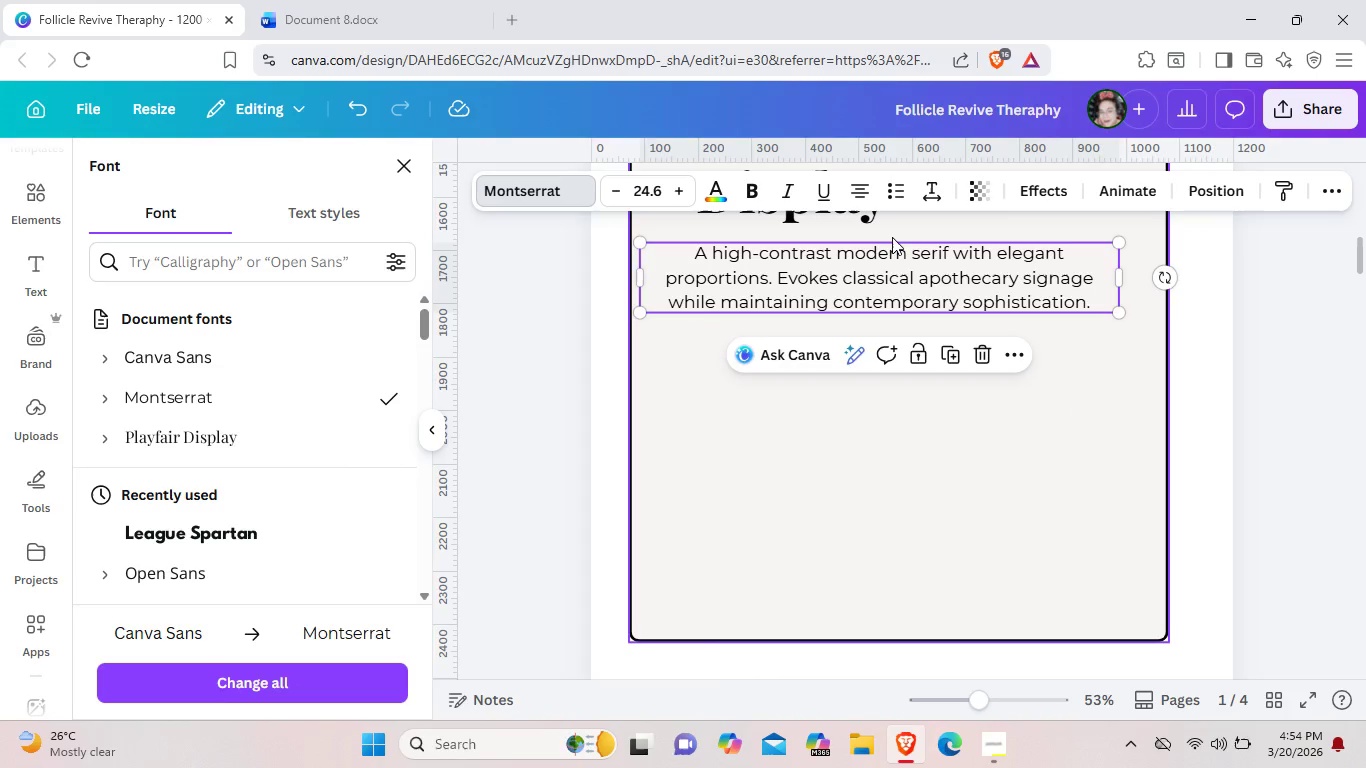 
left_click([988, 470])
 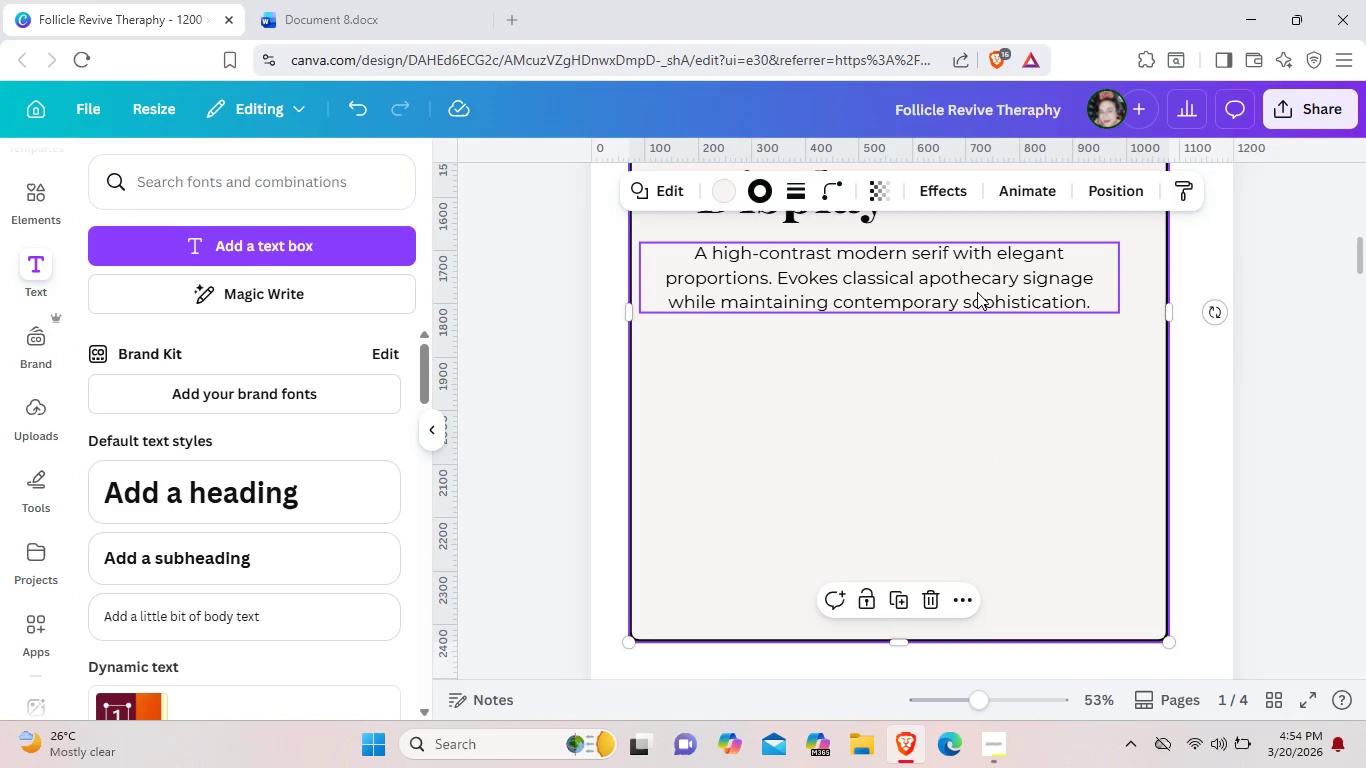 
left_click_drag(start_coordinate=[977, 290], to_coordinate=[988, 320])
 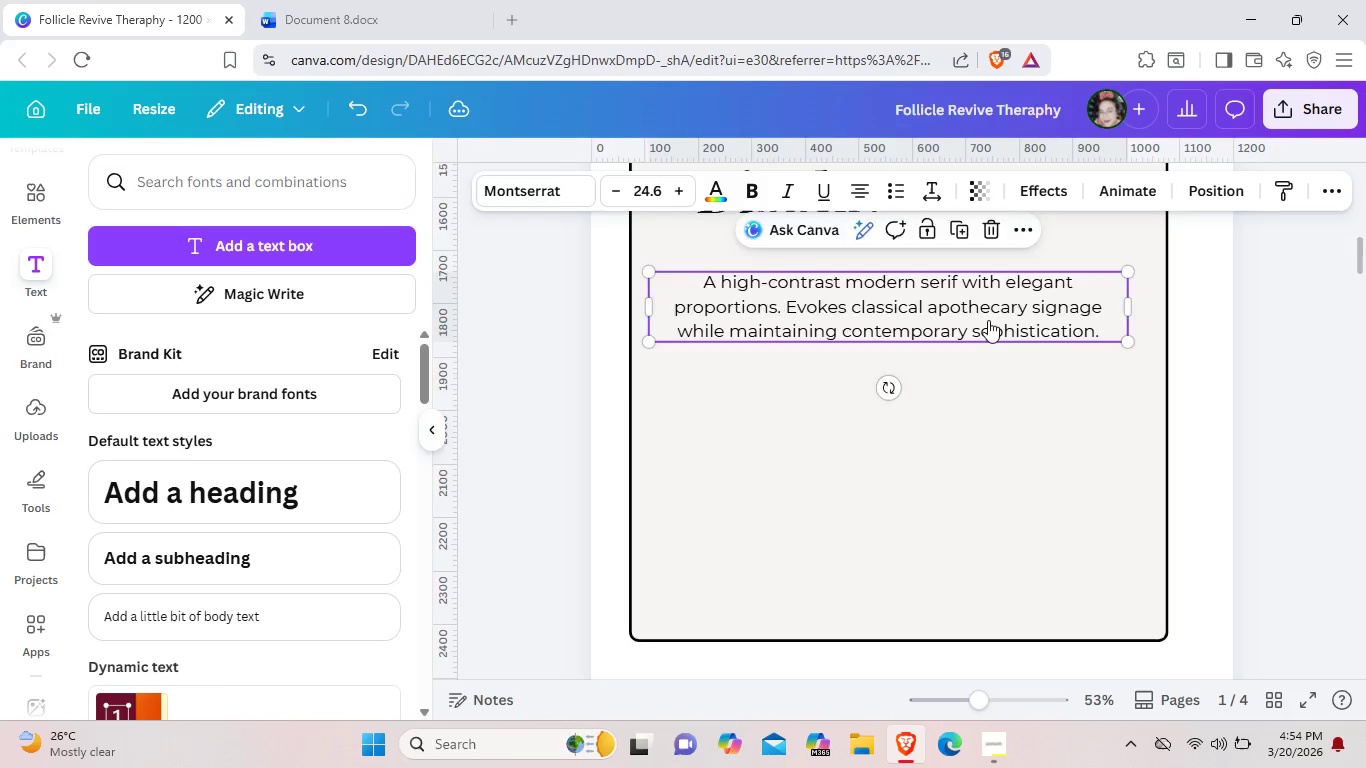 
scroll: coordinate [988, 320], scroll_direction: up, amount: 2.0
 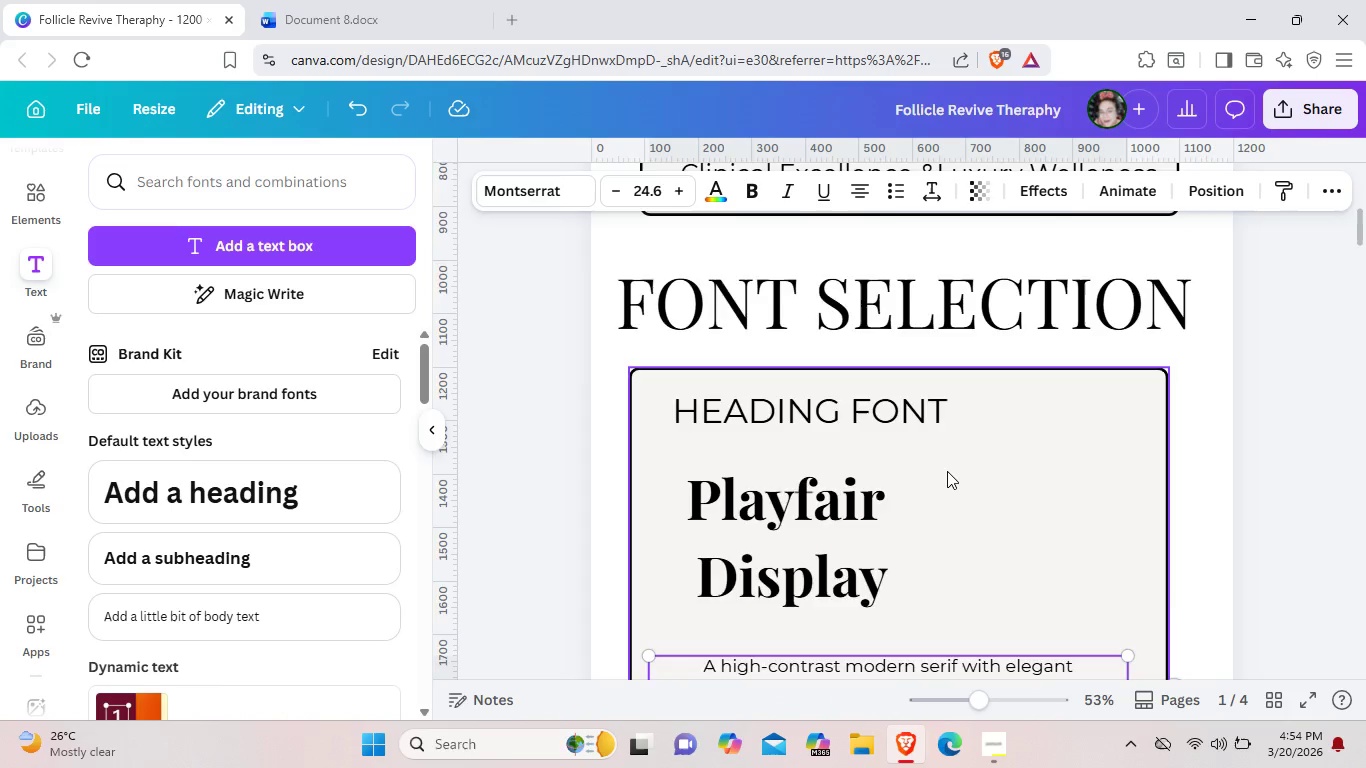 
scroll: coordinate [947, 471], scroll_direction: down, amount: 4.0
 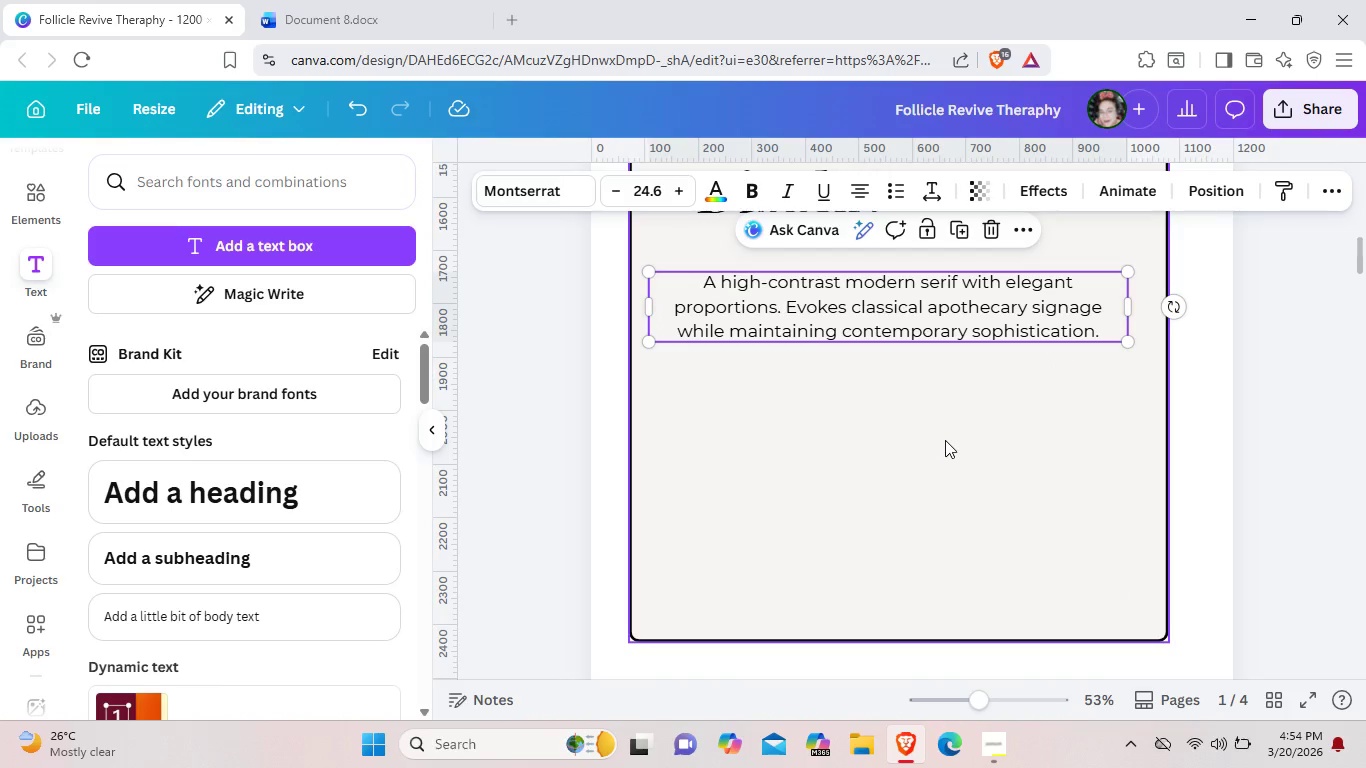 
left_click([941, 301])
 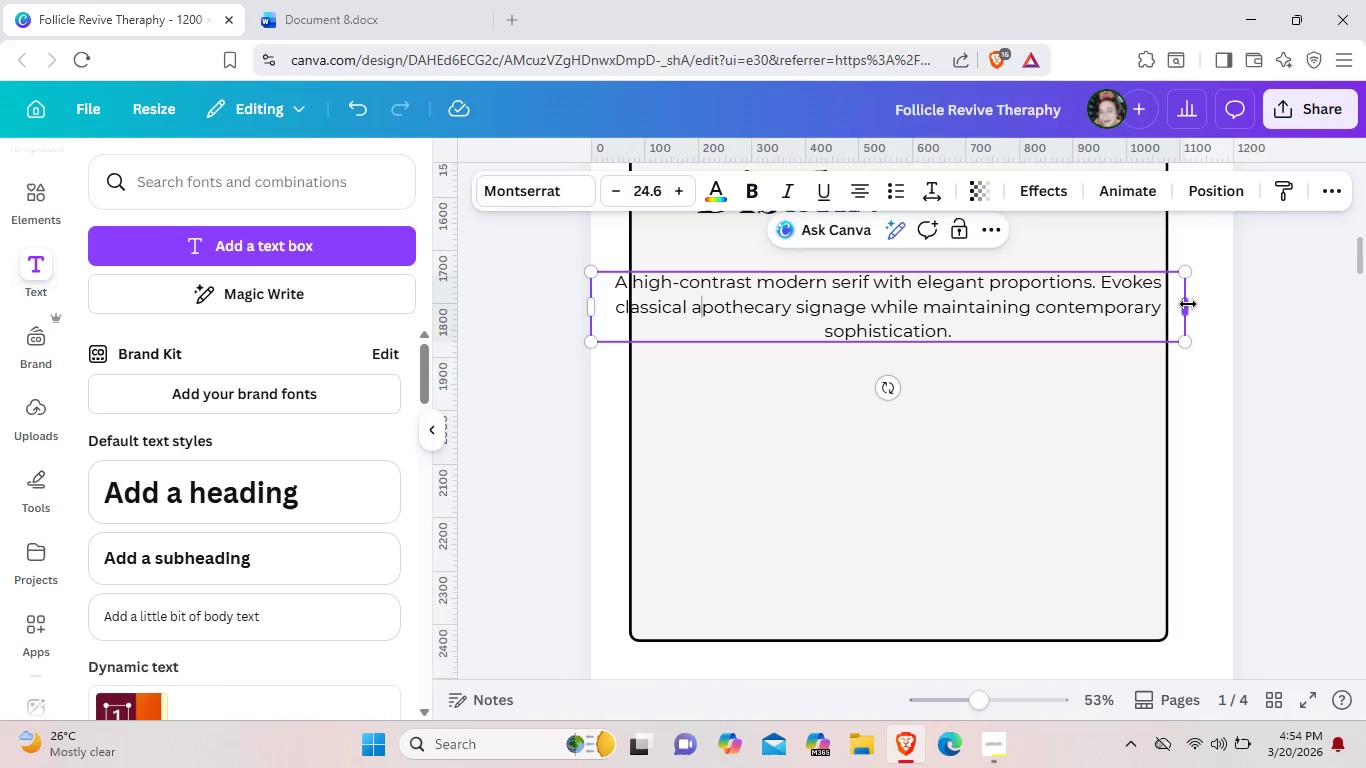 
left_click_drag(start_coordinate=[1188, 304], to_coordinate=[1102, 318])
 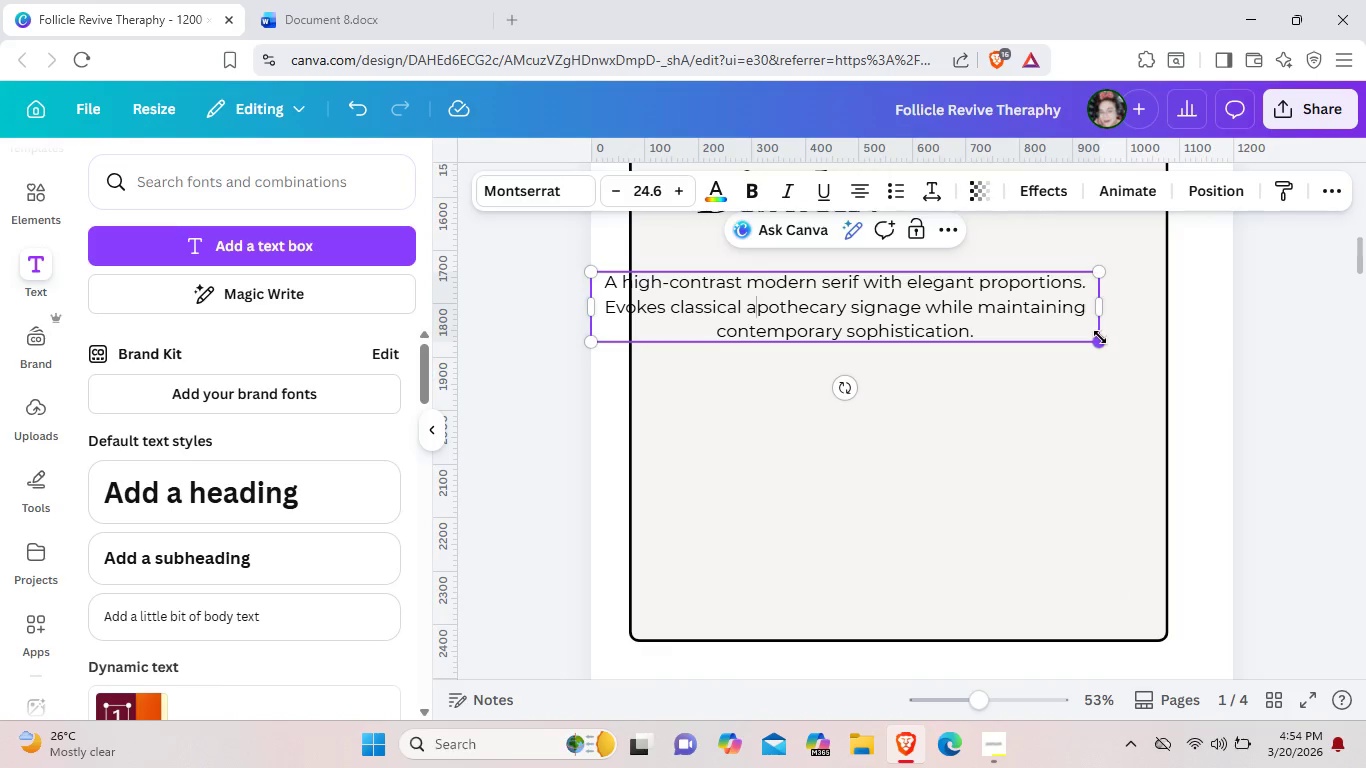 
left_click_drag(start_coordinate=[1100, 337], to_coordinate=[1133, 396])
 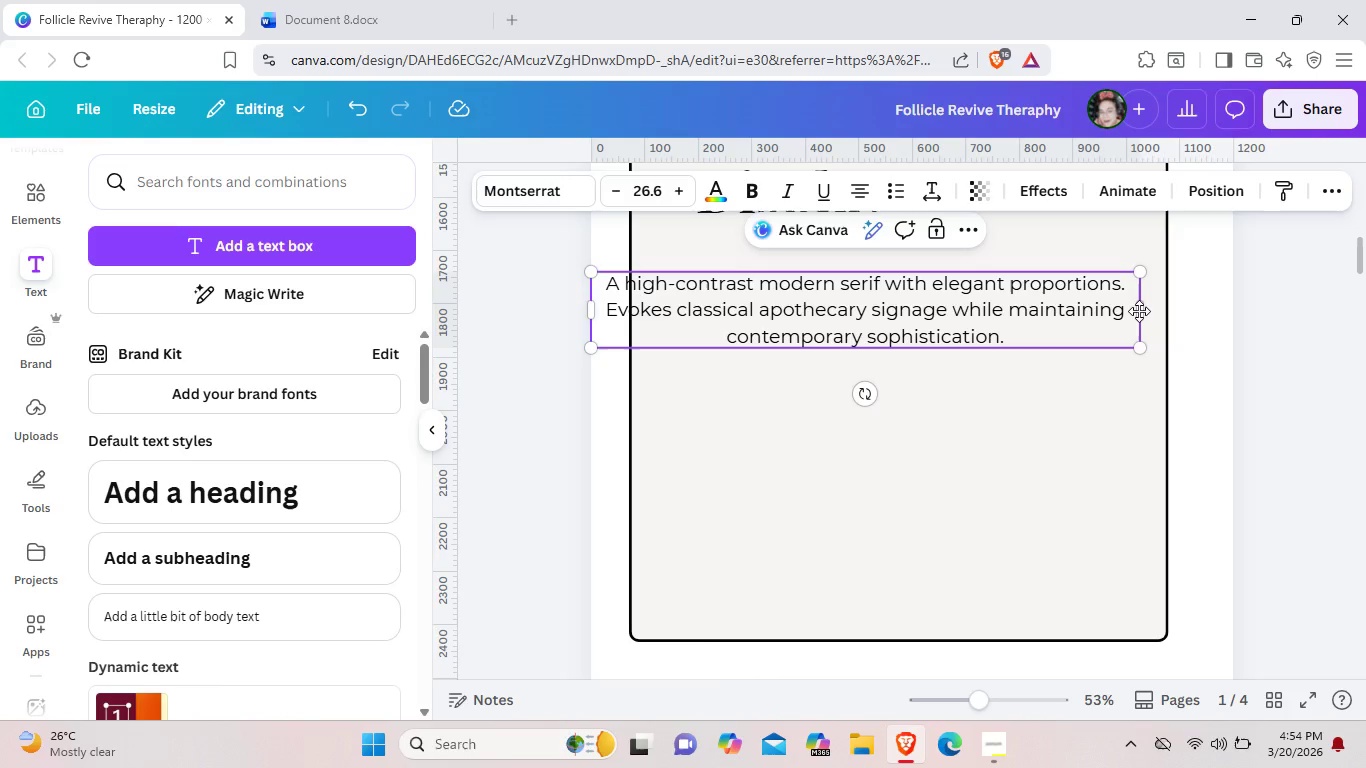 
left_click_drag(start_coordinate=[1139, 311], to_coordinate=[1097, 314])
 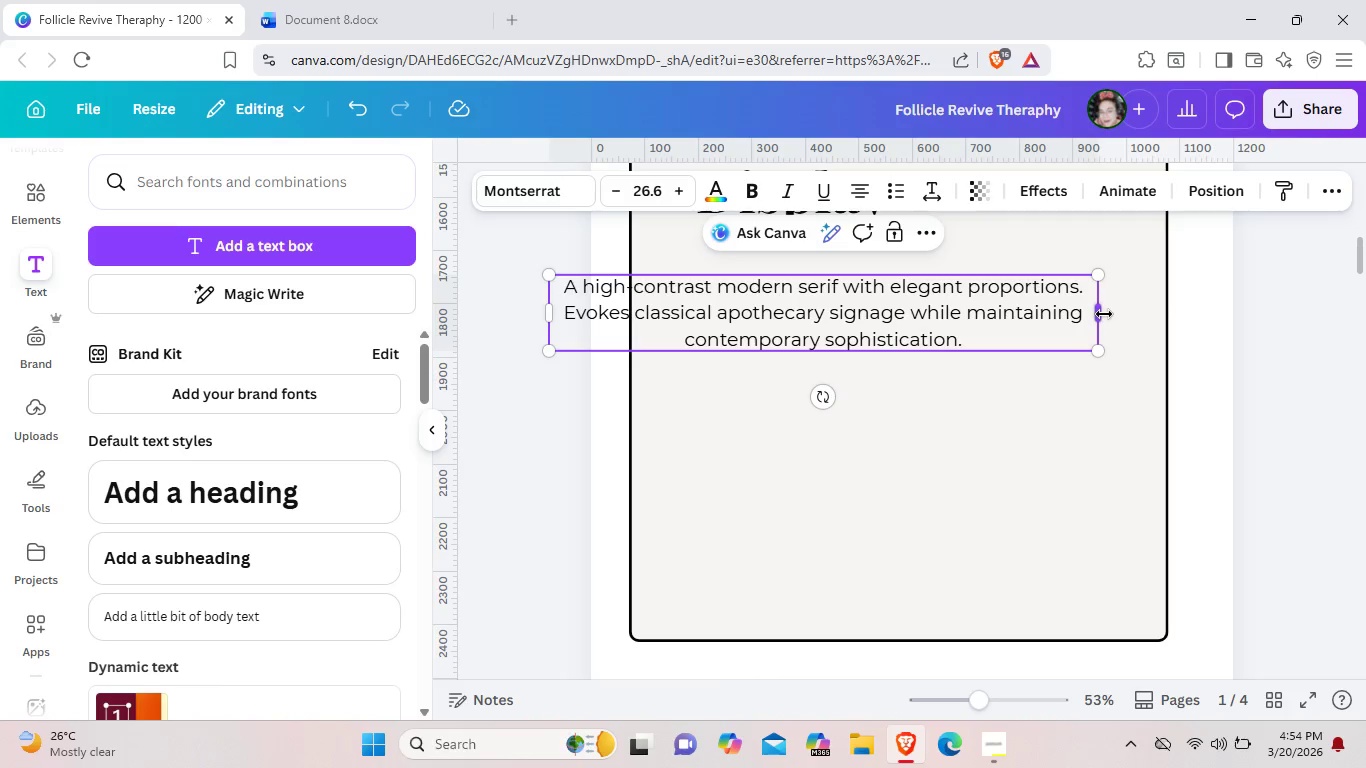 
left_click_drag(start_coordinate=[1104, 314], to_coordinate=[976, 307])
 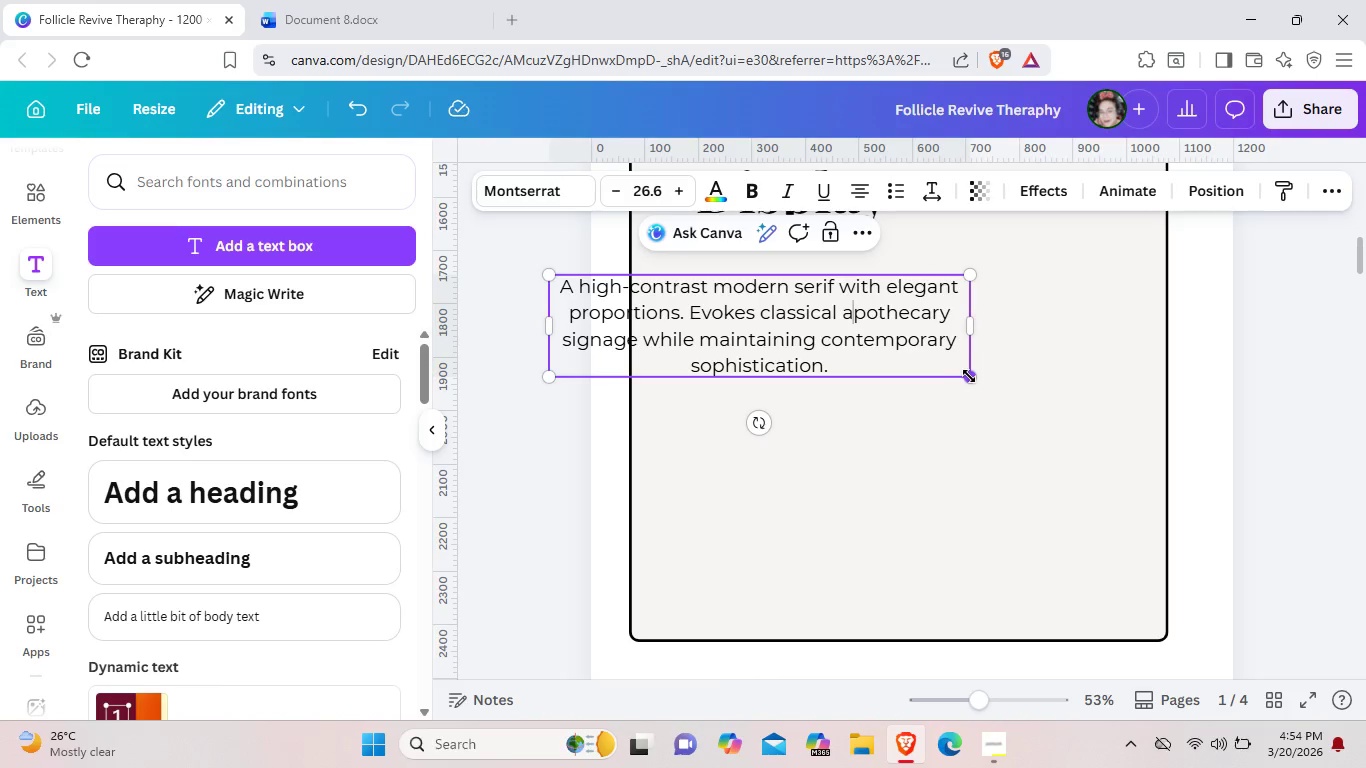 
left_click_drag(start_coordinate=[969, 376], to_coordinate=[1007, 407])
 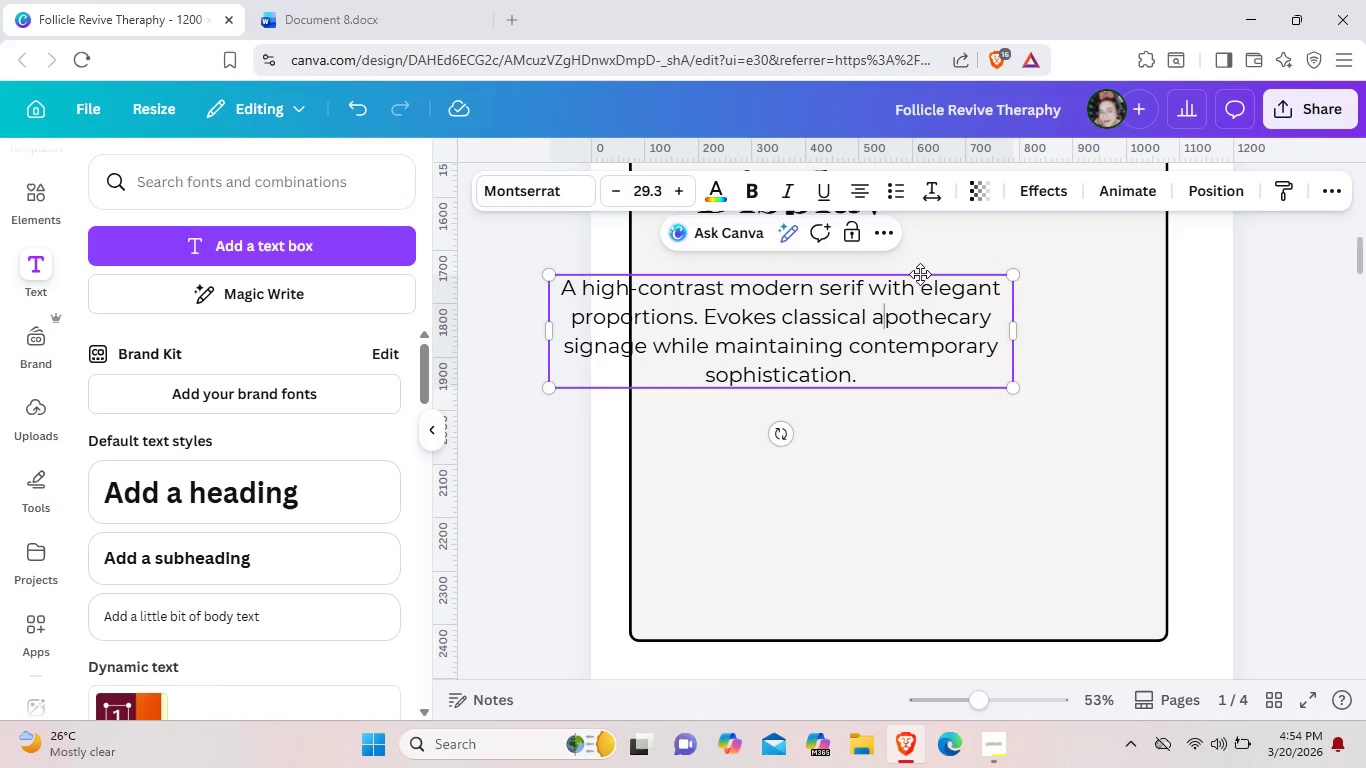 
left_click_drag(start_coordinate=[920, 274], to_coordinate=[1033, 272])
 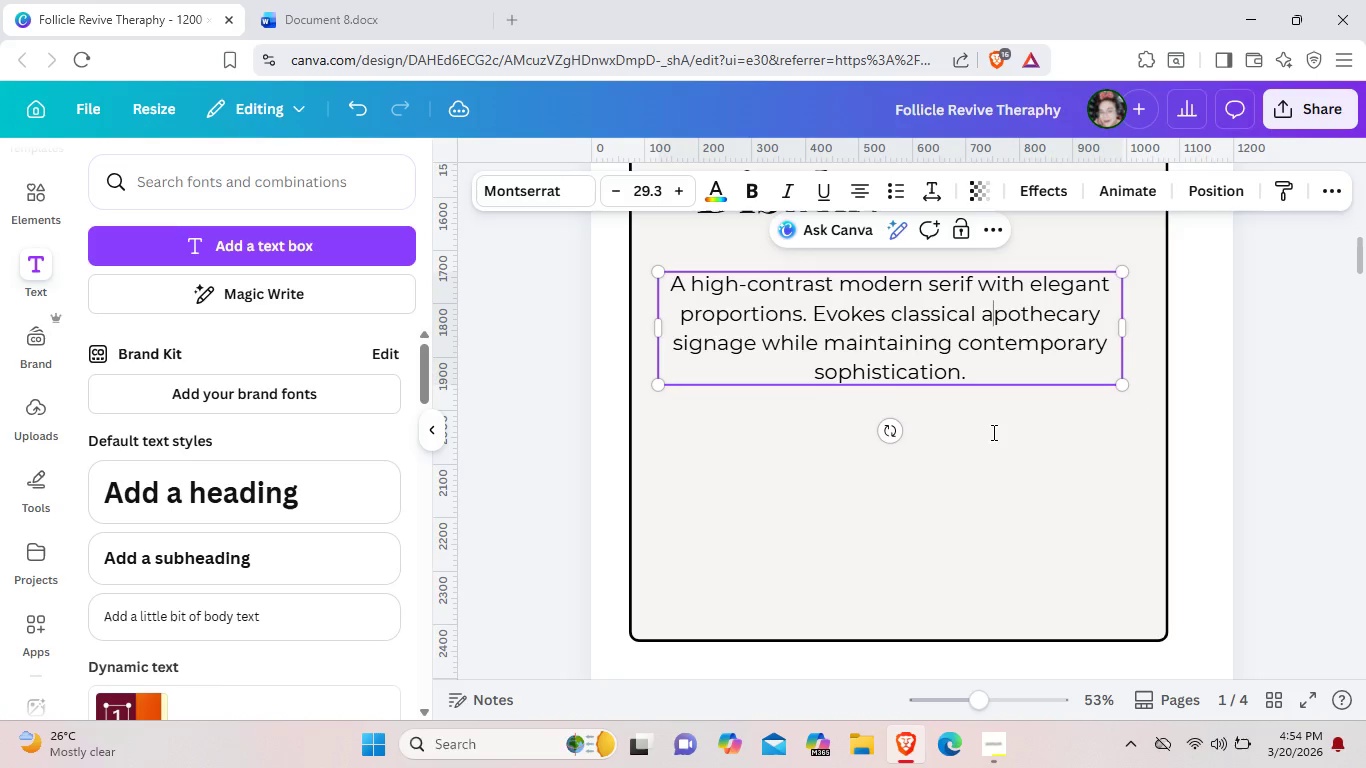 
left_click([992, 432])
 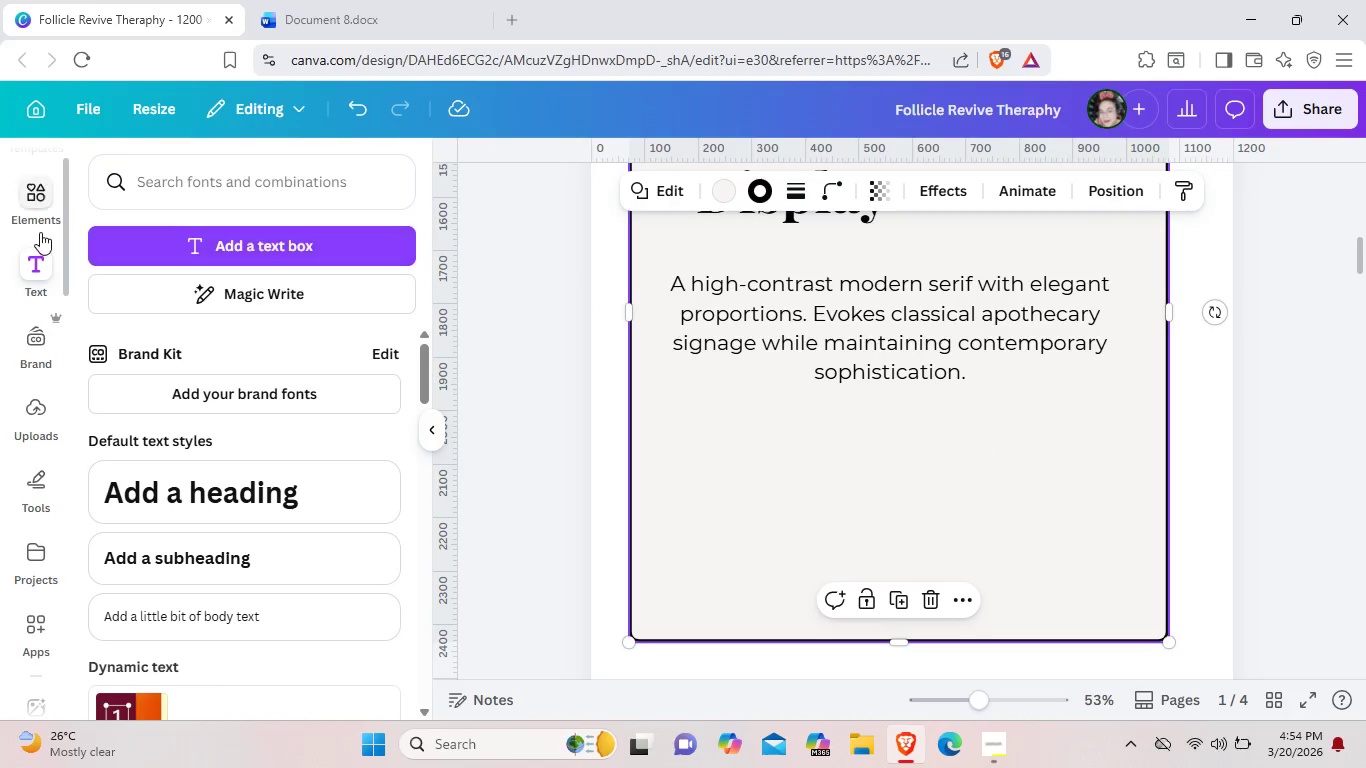 
left_click([34, 210])
 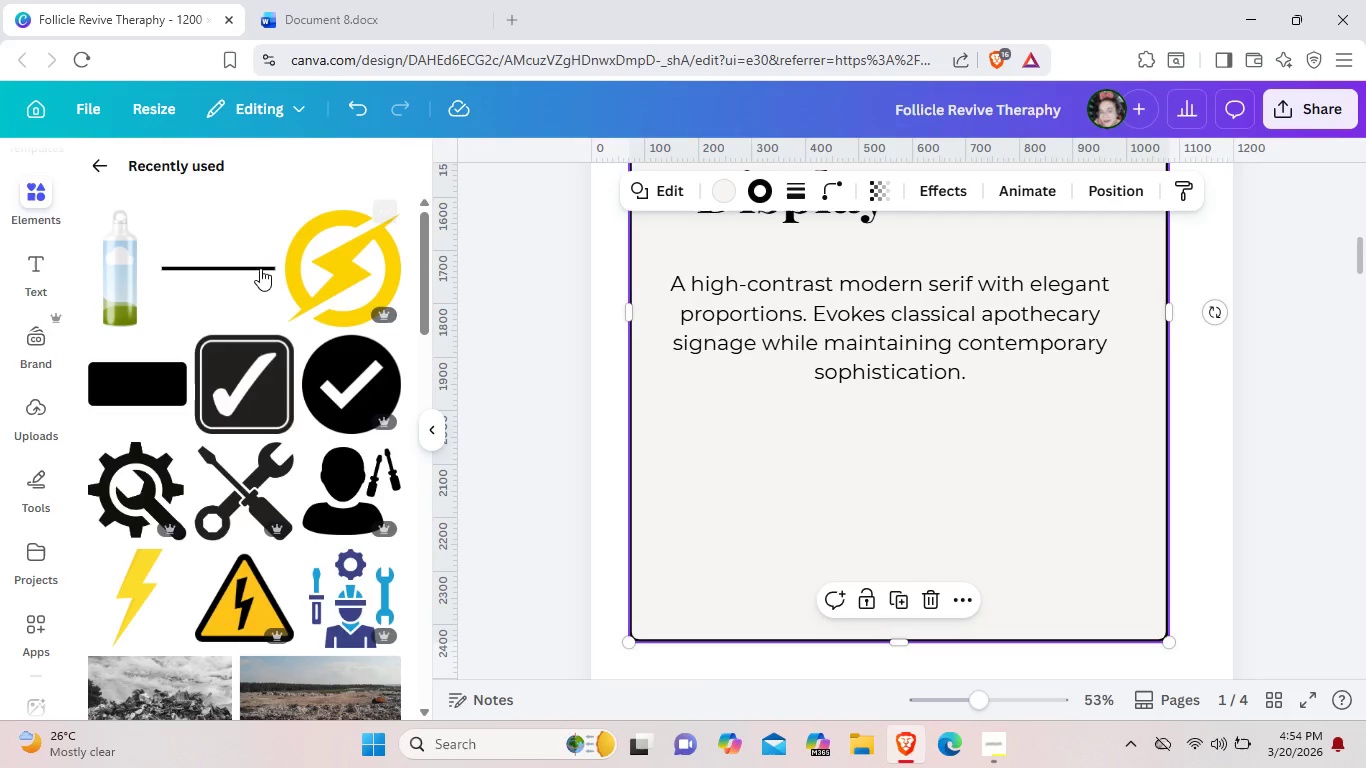 
left_click([256, 271])
 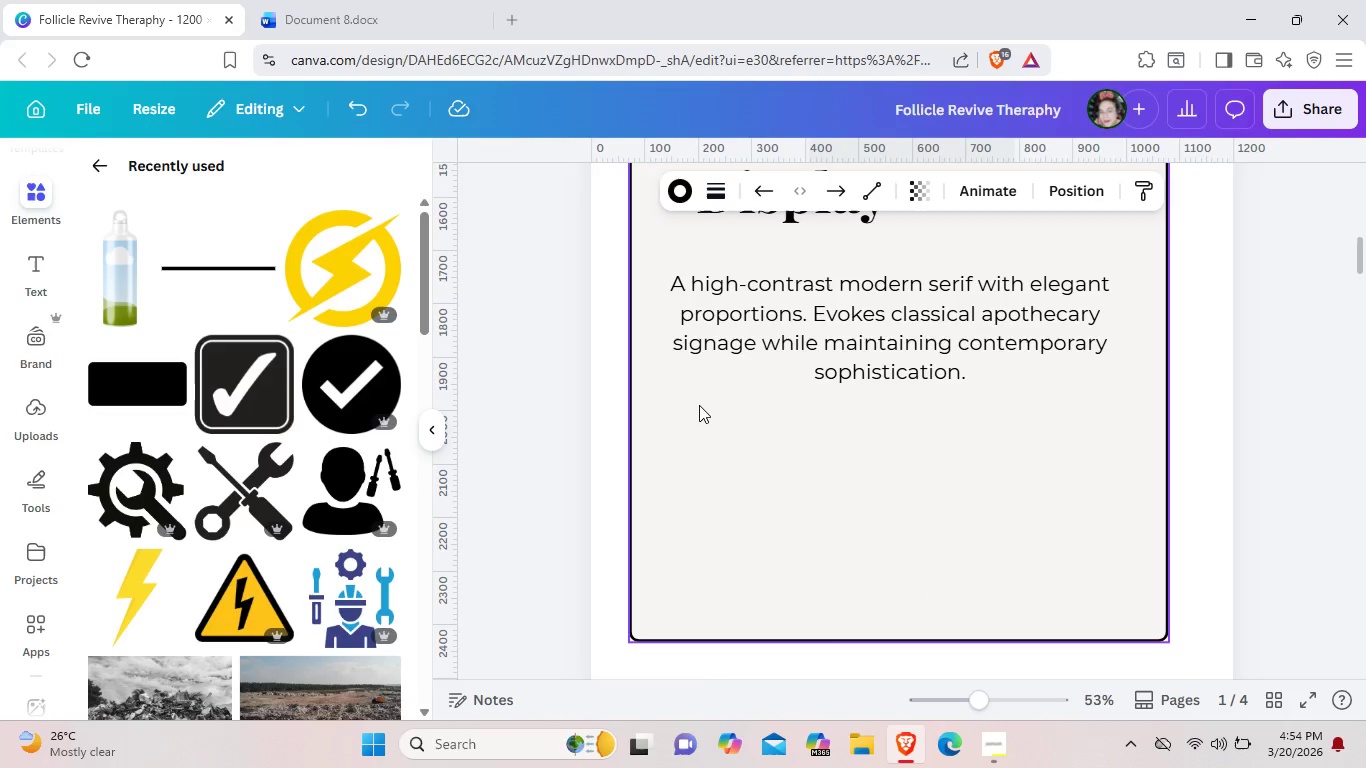 
scroll: coordinate [699, 405], scroll_direction: up, amount: 2.0
 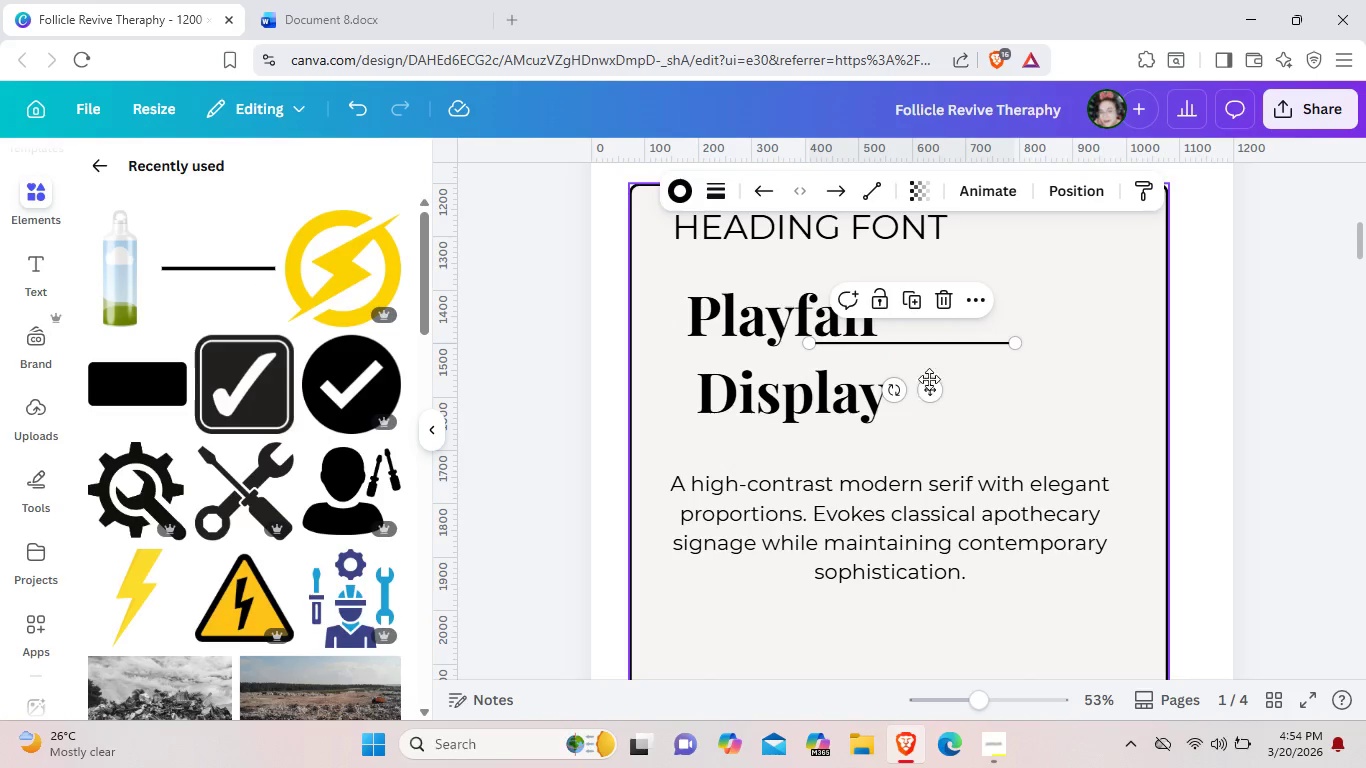 
left_click_drag(start_coordinate=[929, 386], to_coordinate=[793, 676])
 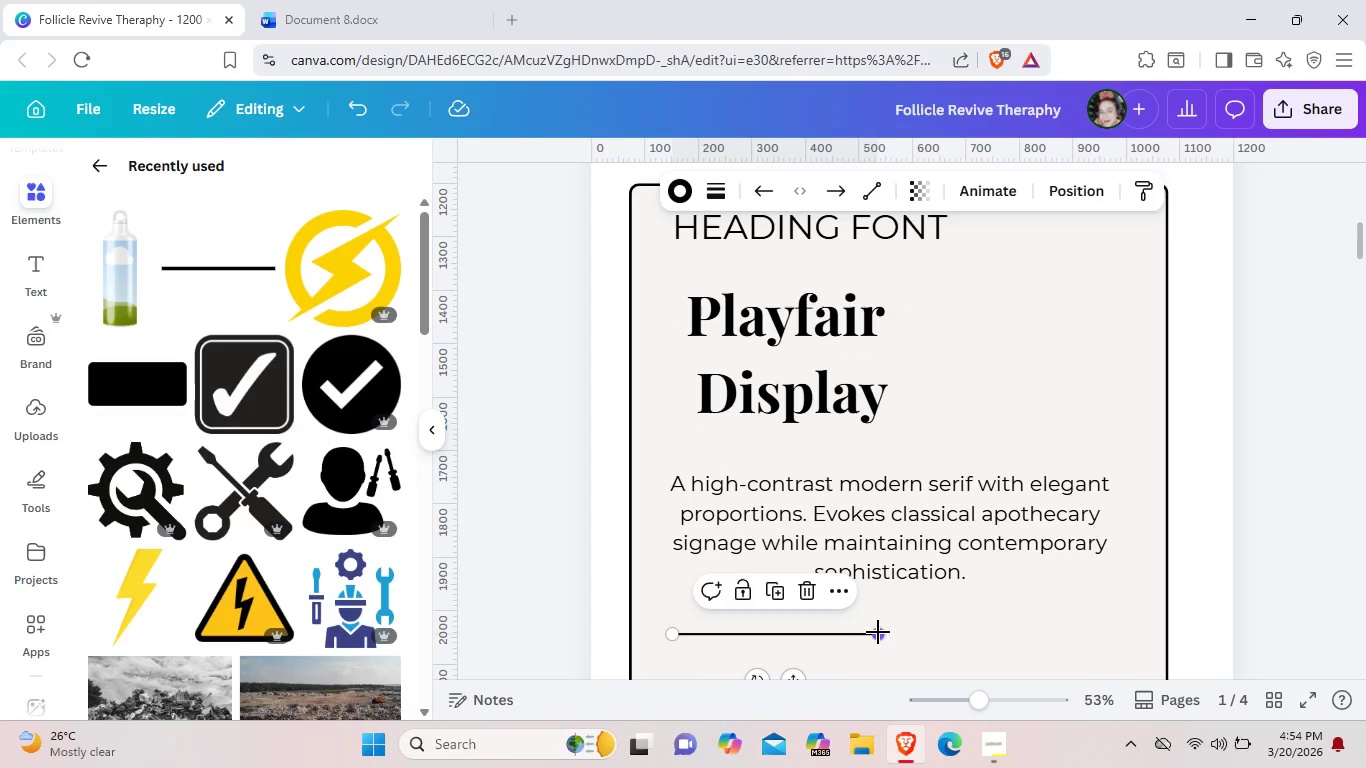 
left_click_drag(start_coordinate=[878, 632], to_coordinate=[1126, 627])
 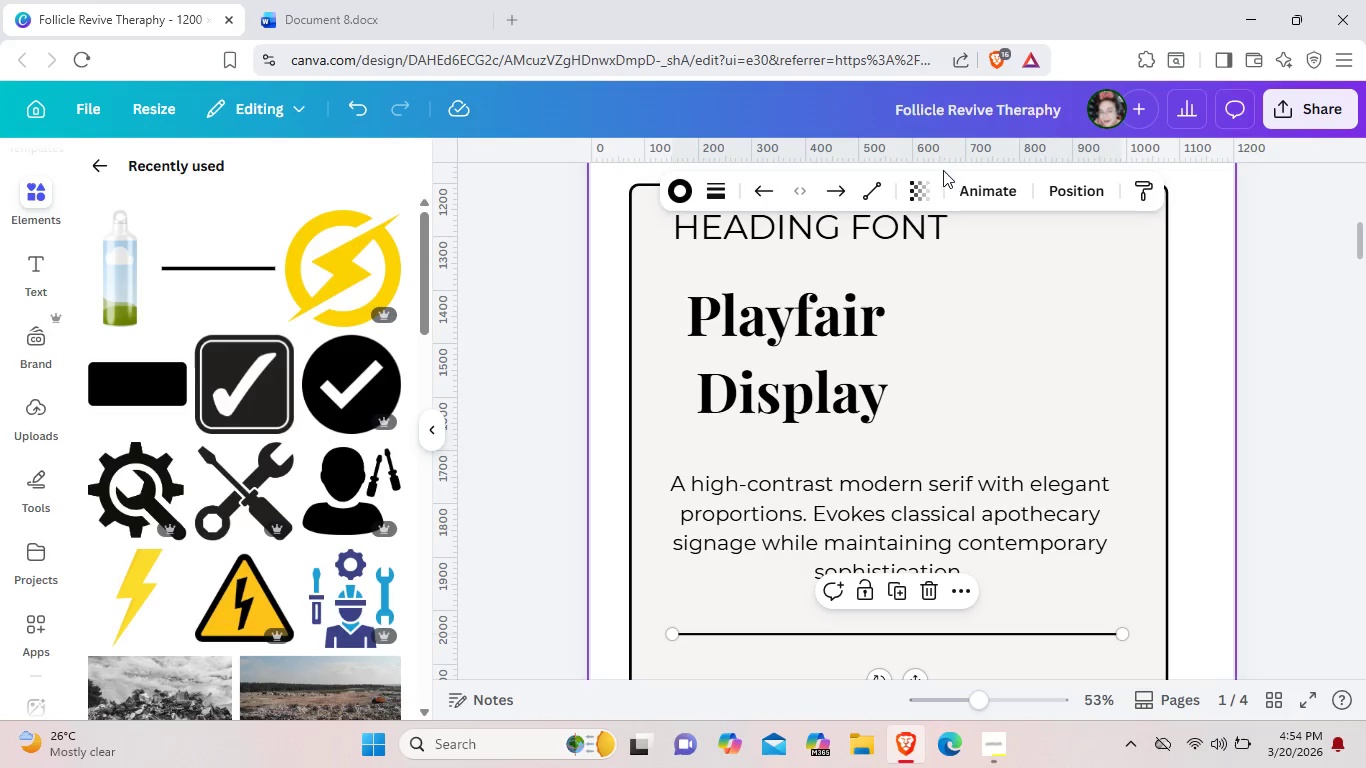 
left_click([929, 183])
 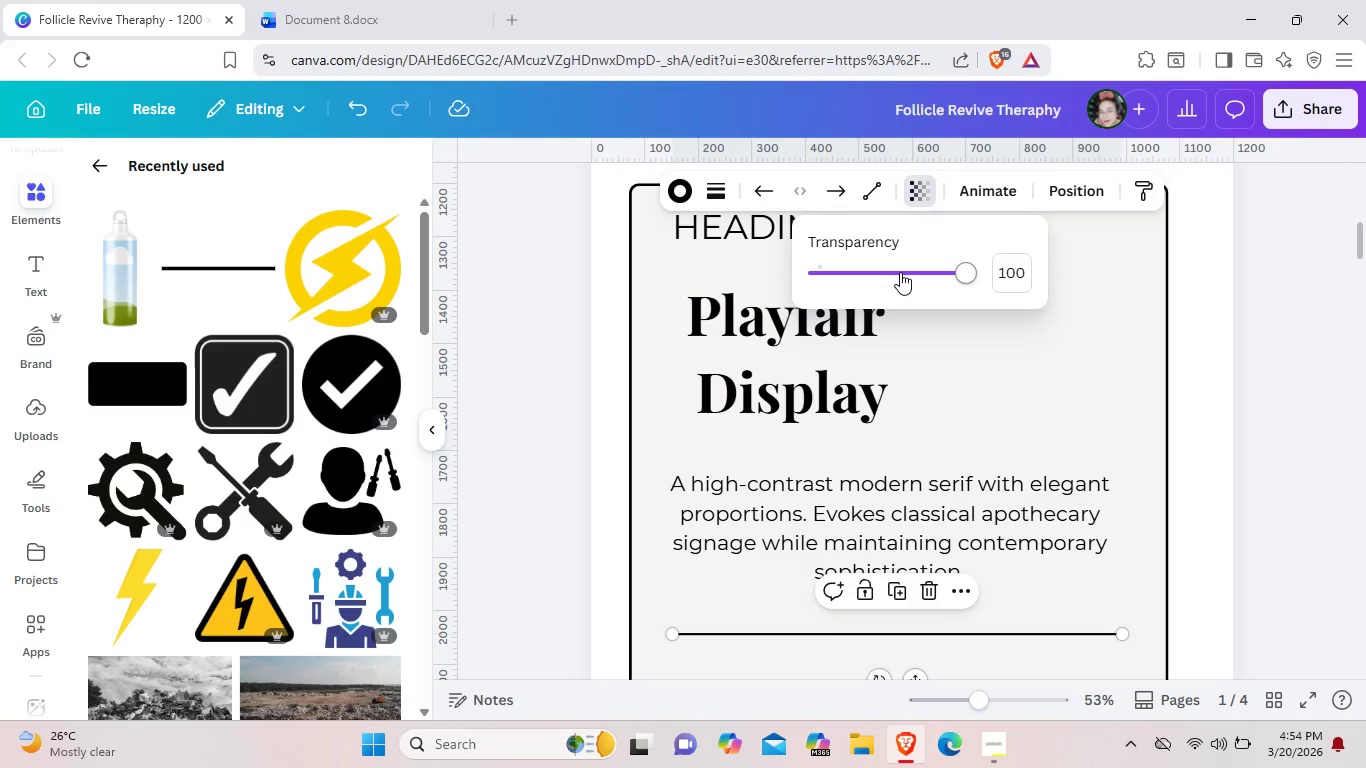 
left_click([900, 272])
 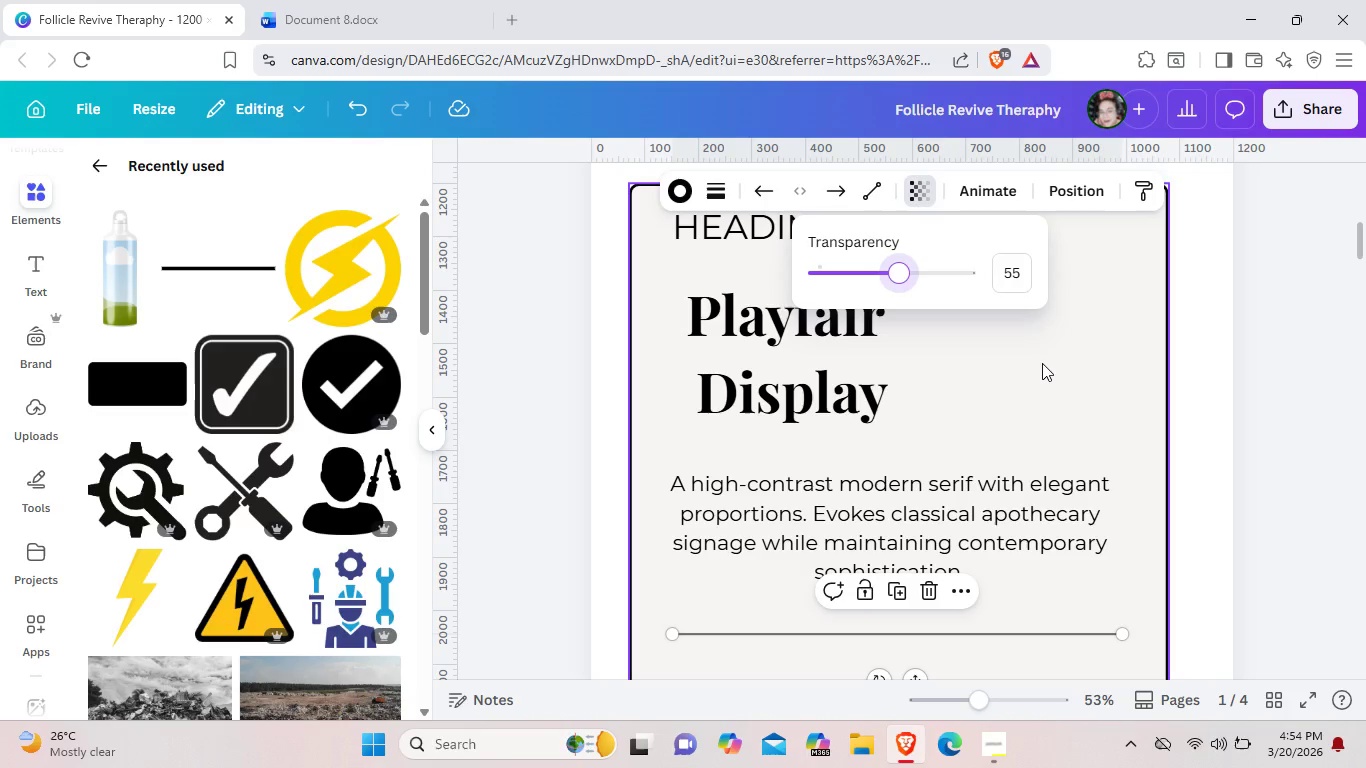 
left_click([1042, 363])
 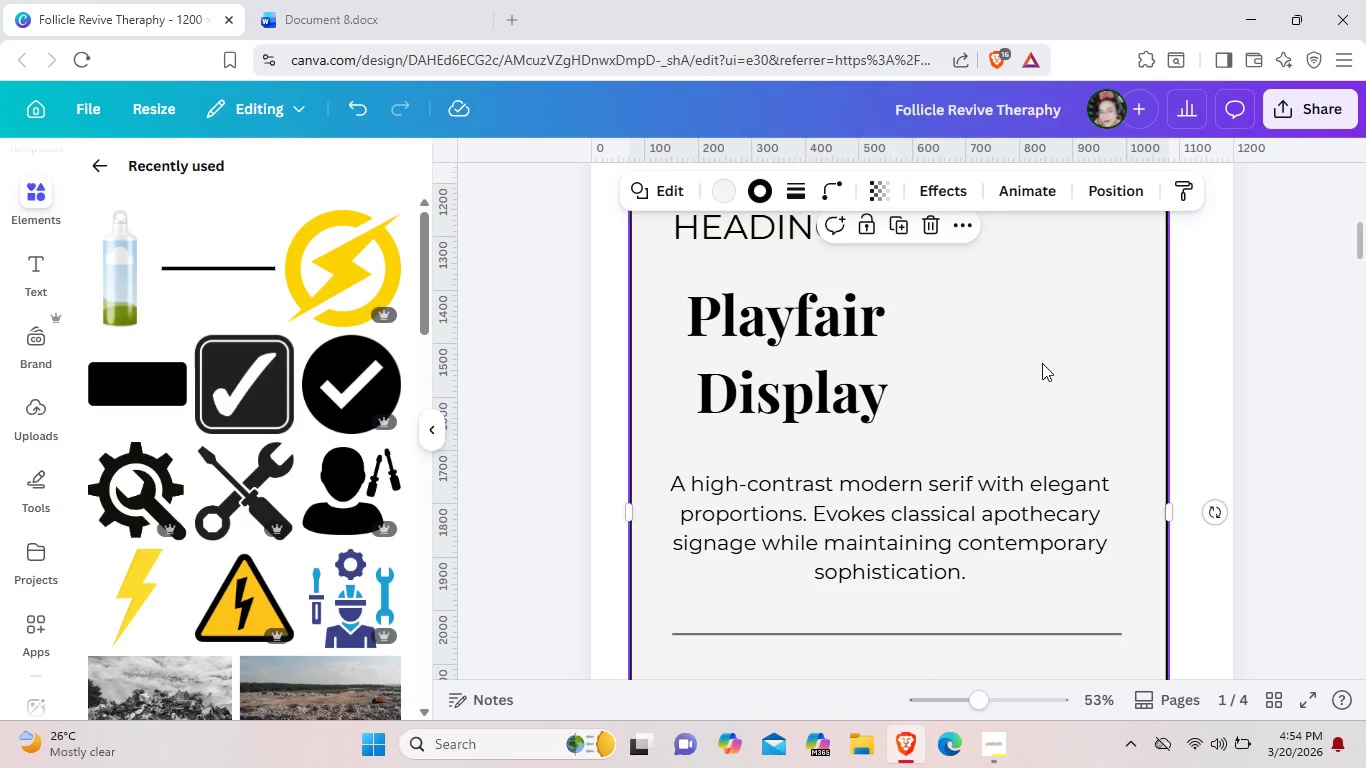 
scroll: coordinate [1042, 363], scroll_direction: down, amount: 2.0
 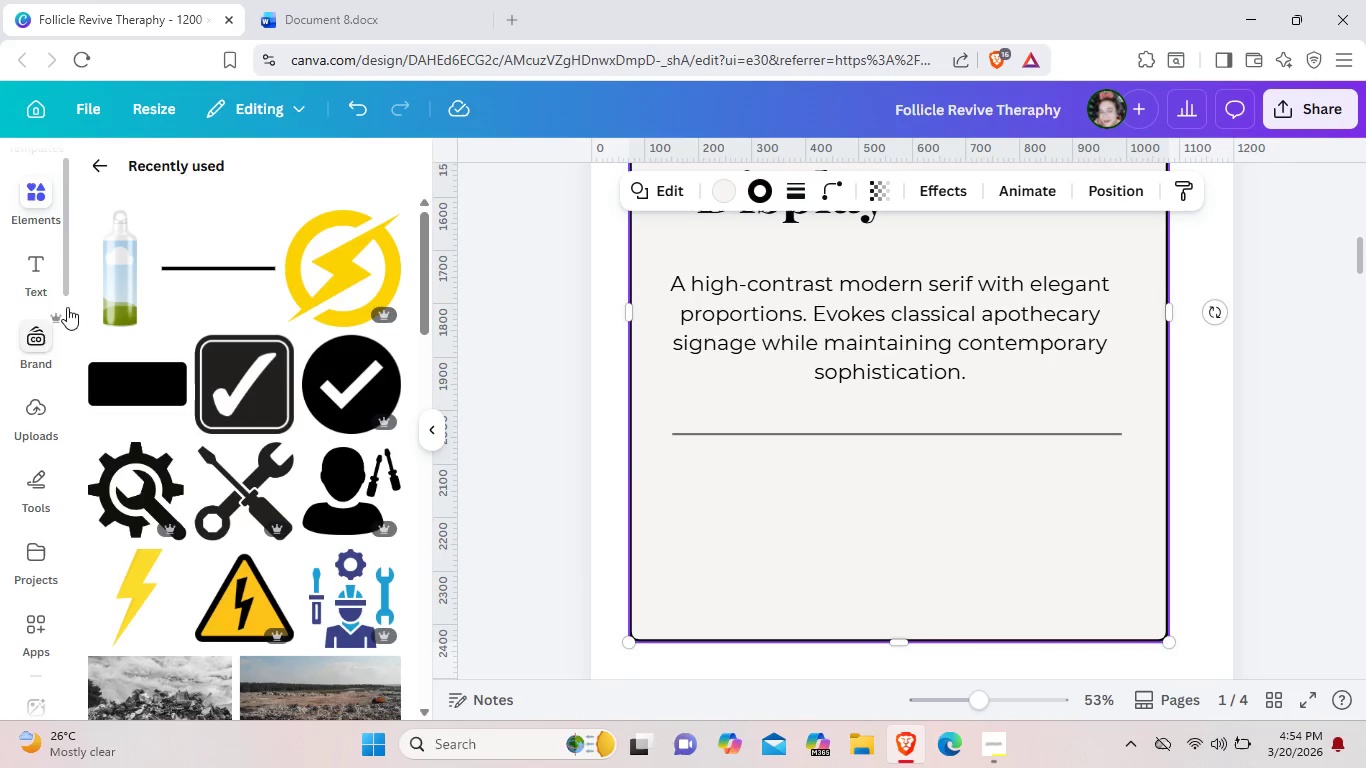 
left_click([20, 263])
 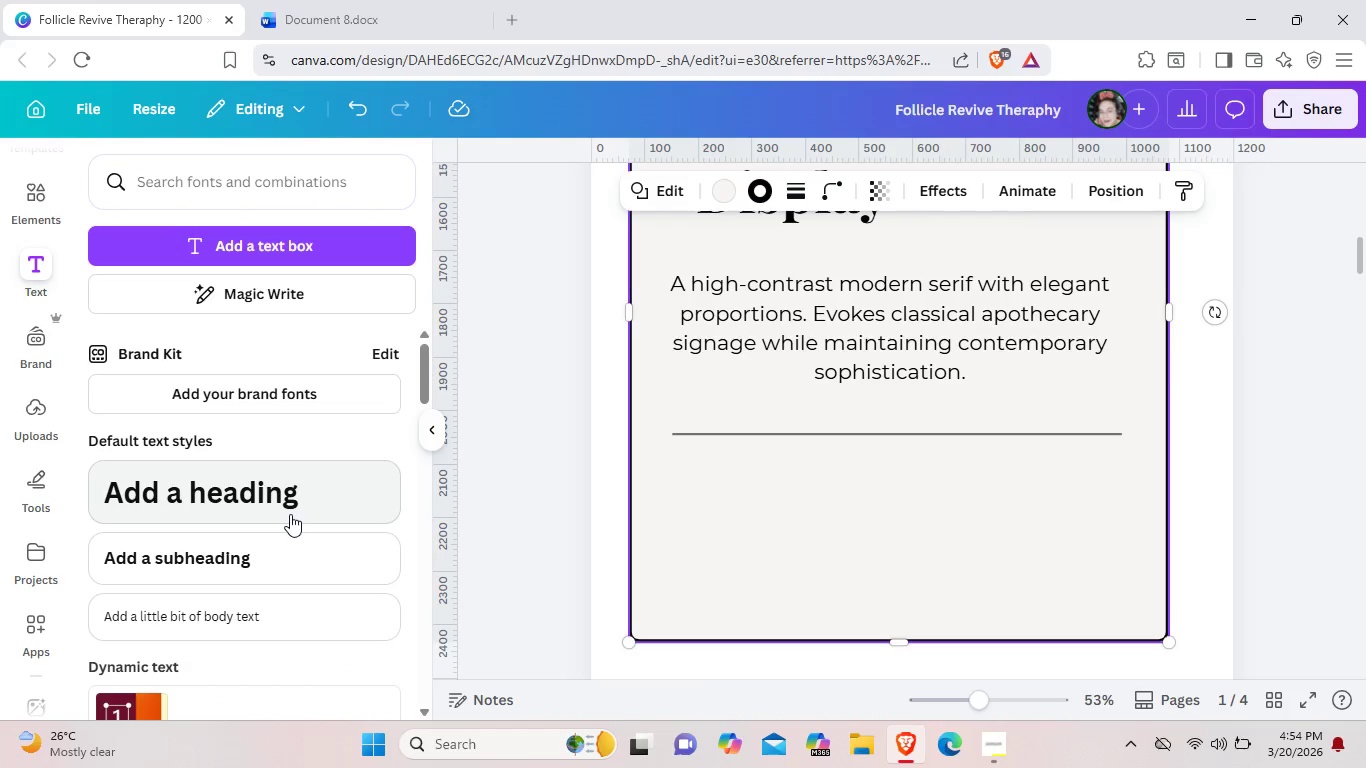 
left_click([290, 623])
 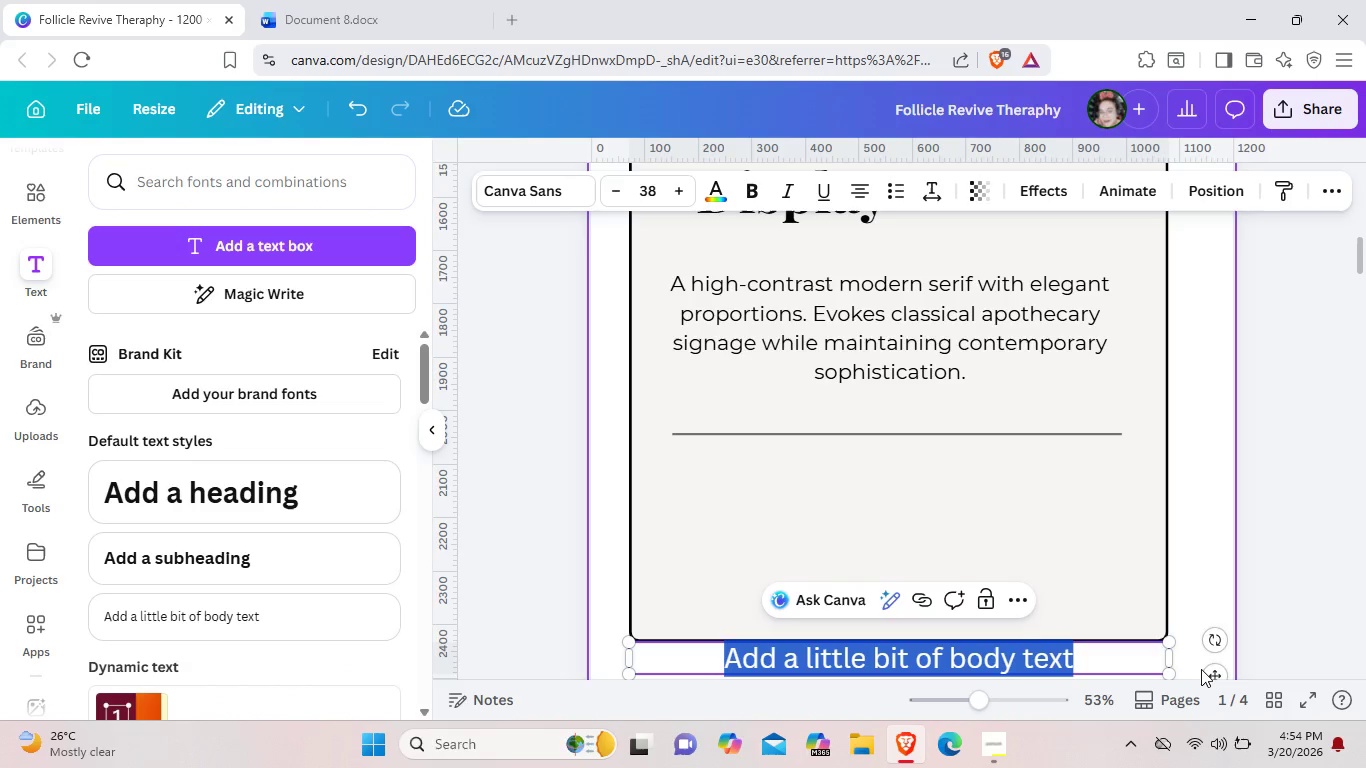 
left_click_drag(start_coordinate=[1215, 677], to_coordinate=[1148, 507])
 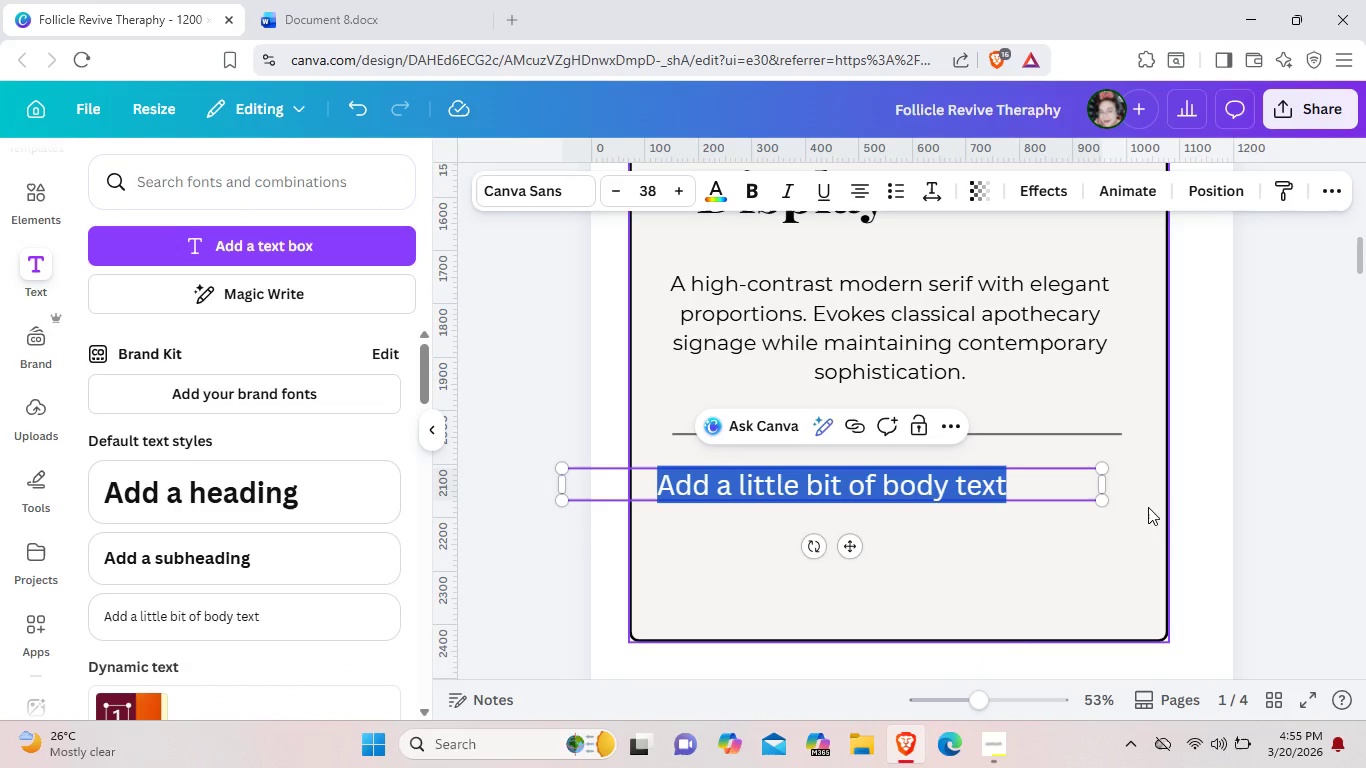 
key(Backspace)
 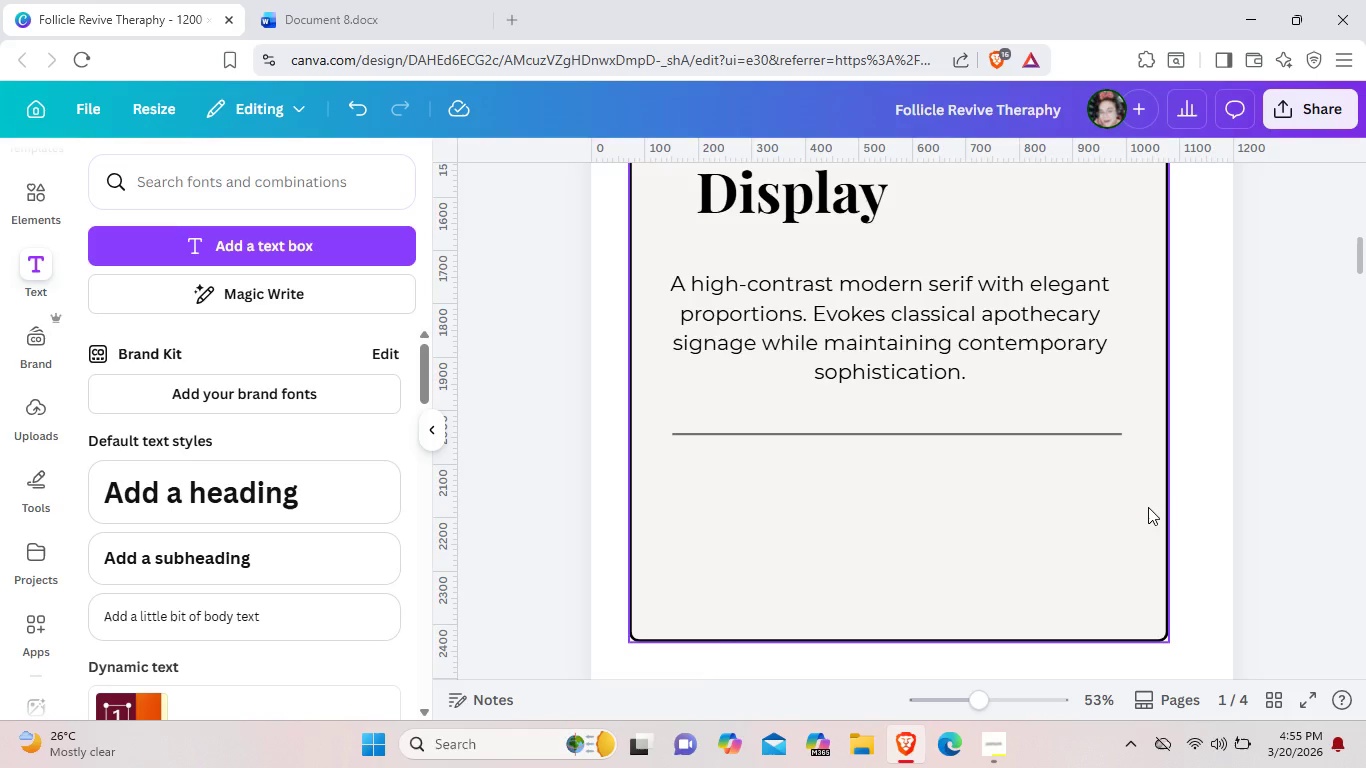 
key(Control+X)
 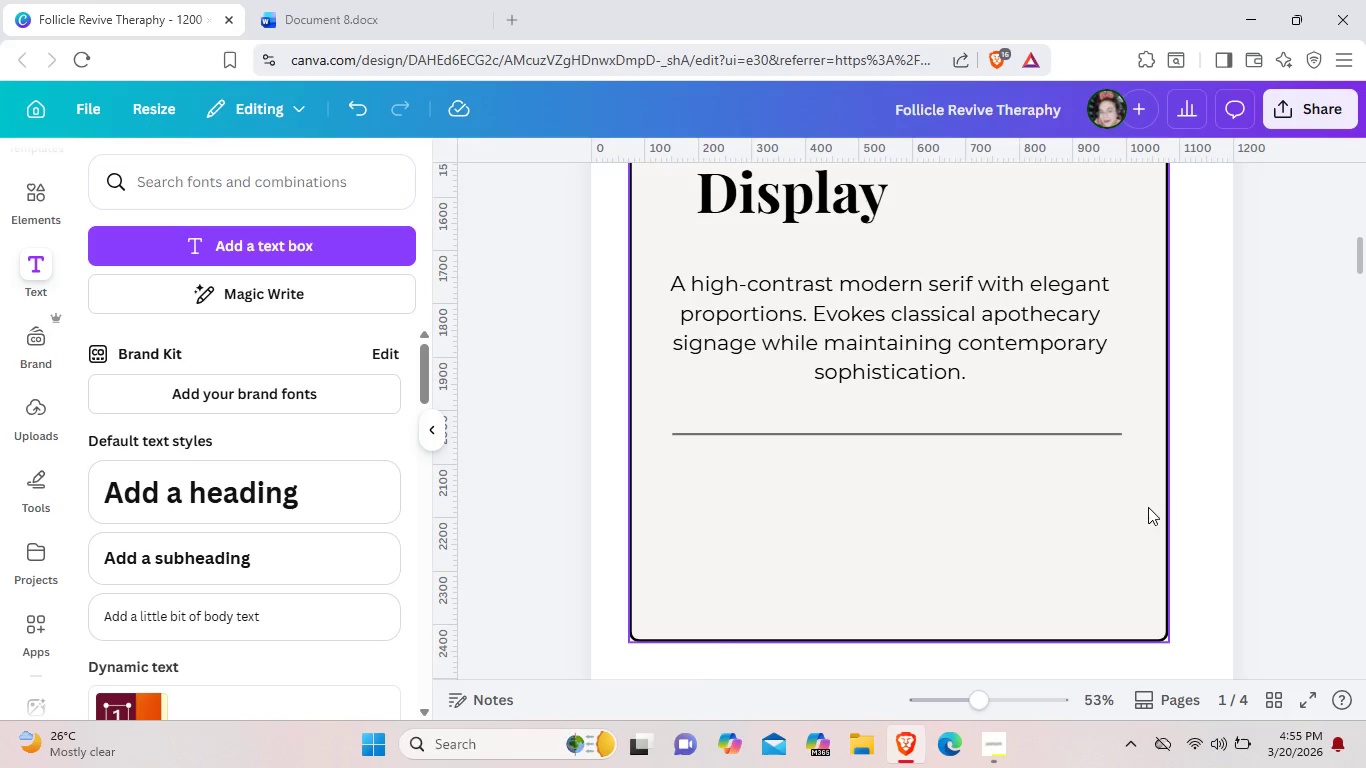 
key(Control+Z)
 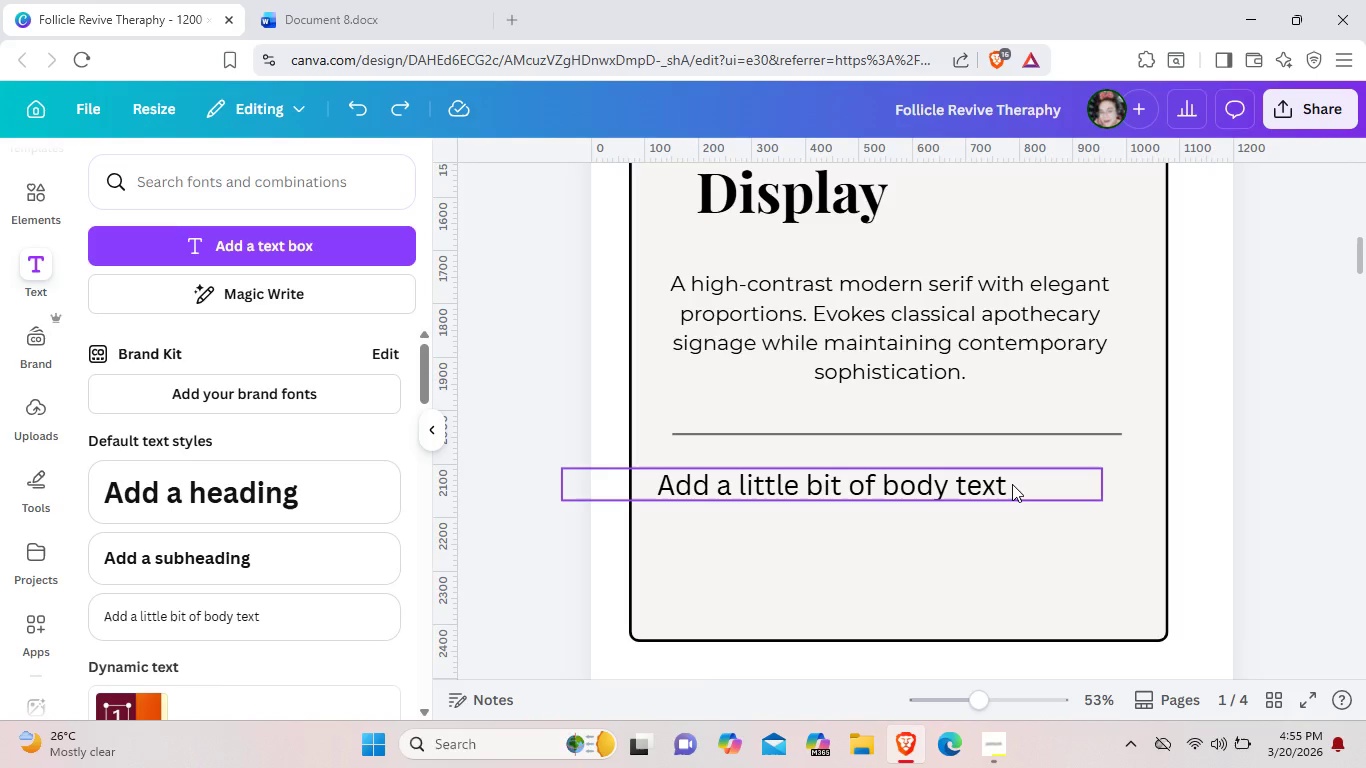 
left_click([1012, 484])
 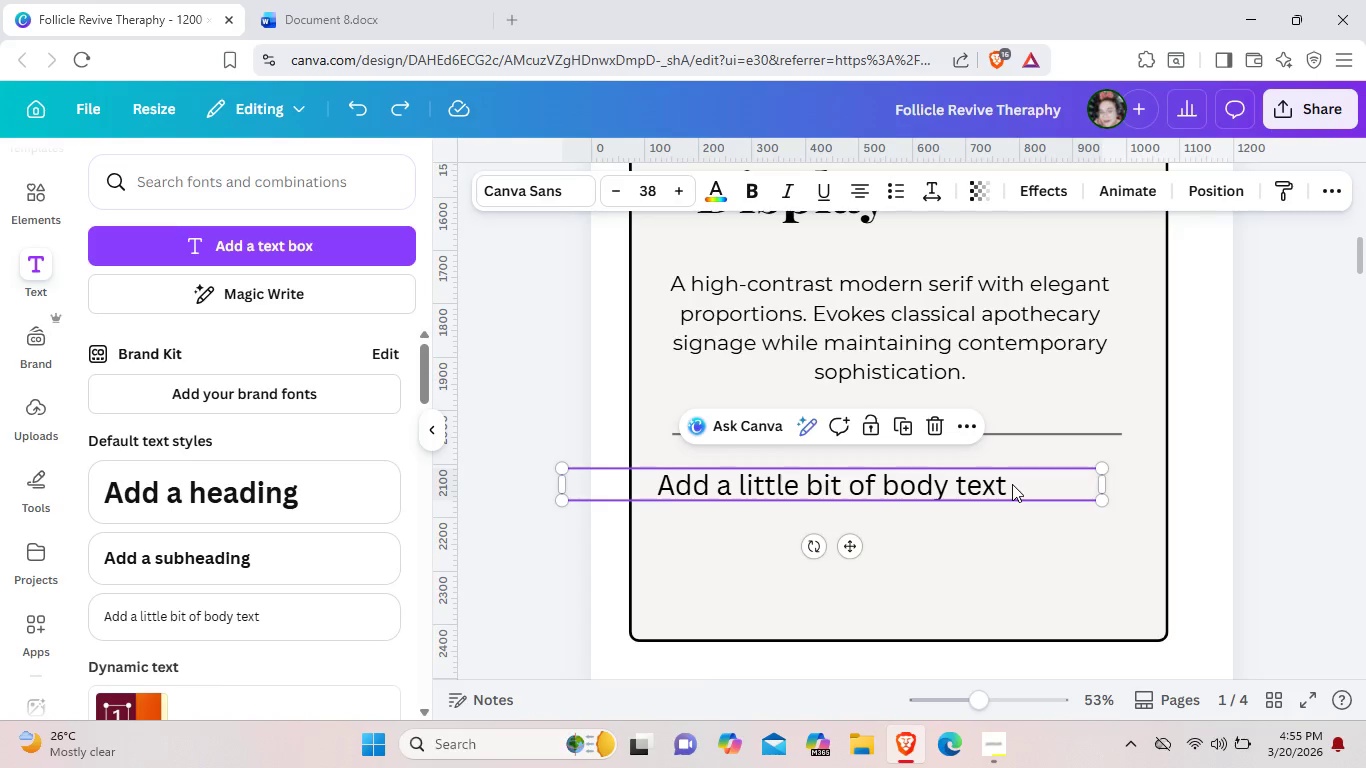 
left_click([1012, 484])
 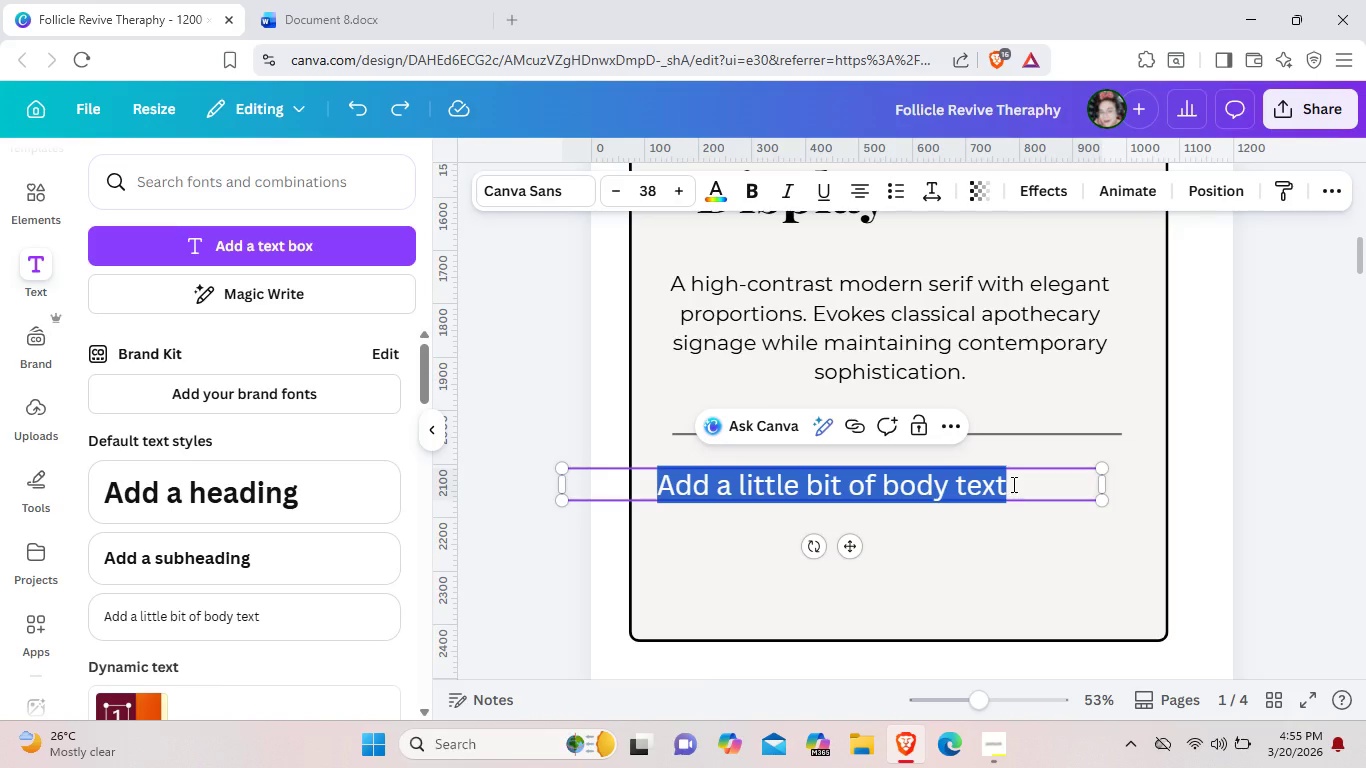 
key(Backspace)
type(Weight)
key(Backspace)
key(Backspace)
key(Backspace)
key(Backspace)
key(Backspace)
type(EIGHT: BOLD (700-)
key(Backspace)
type(0)
key(Backspace)
type())
 